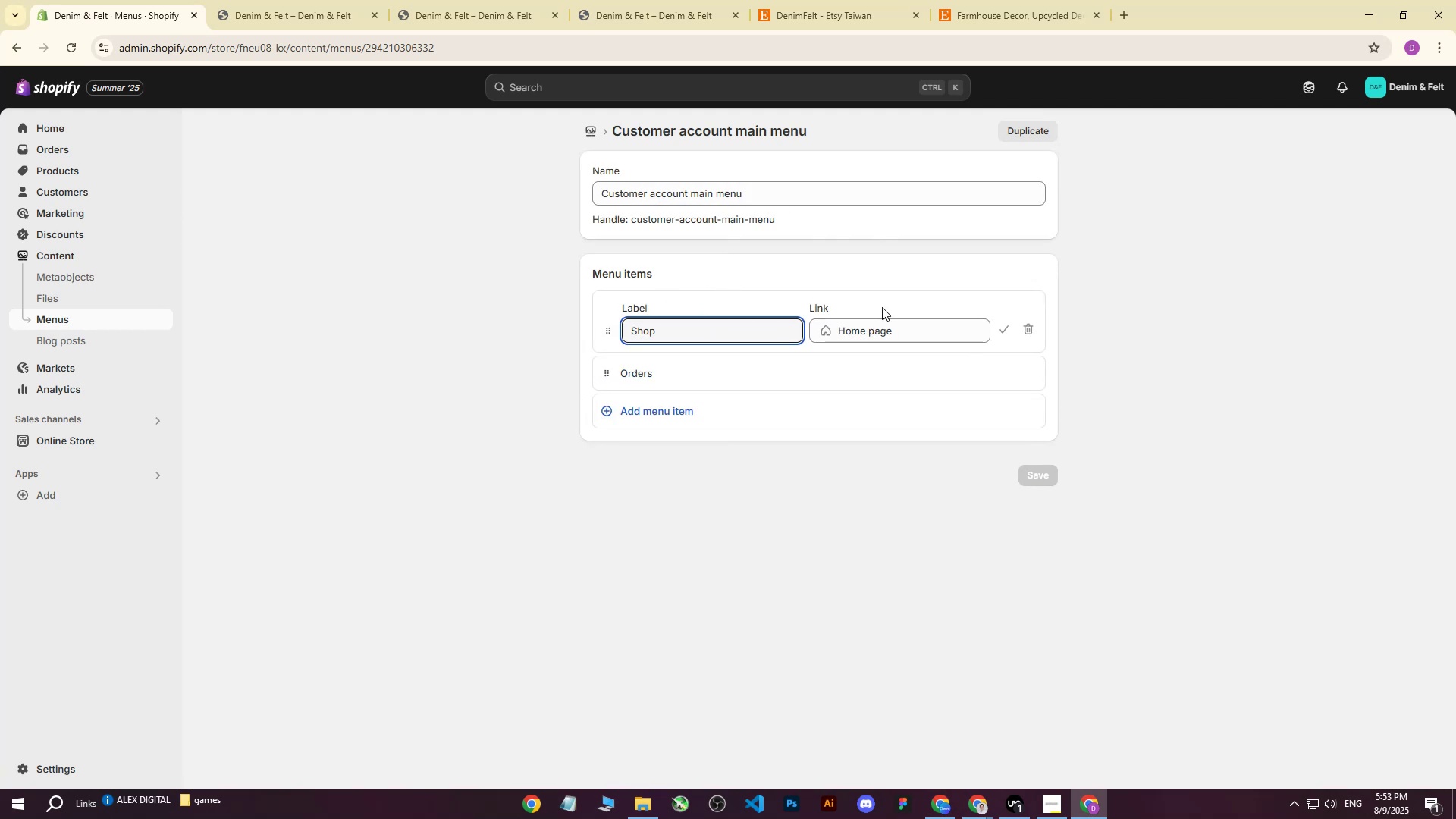 
double_click([858, 331])
 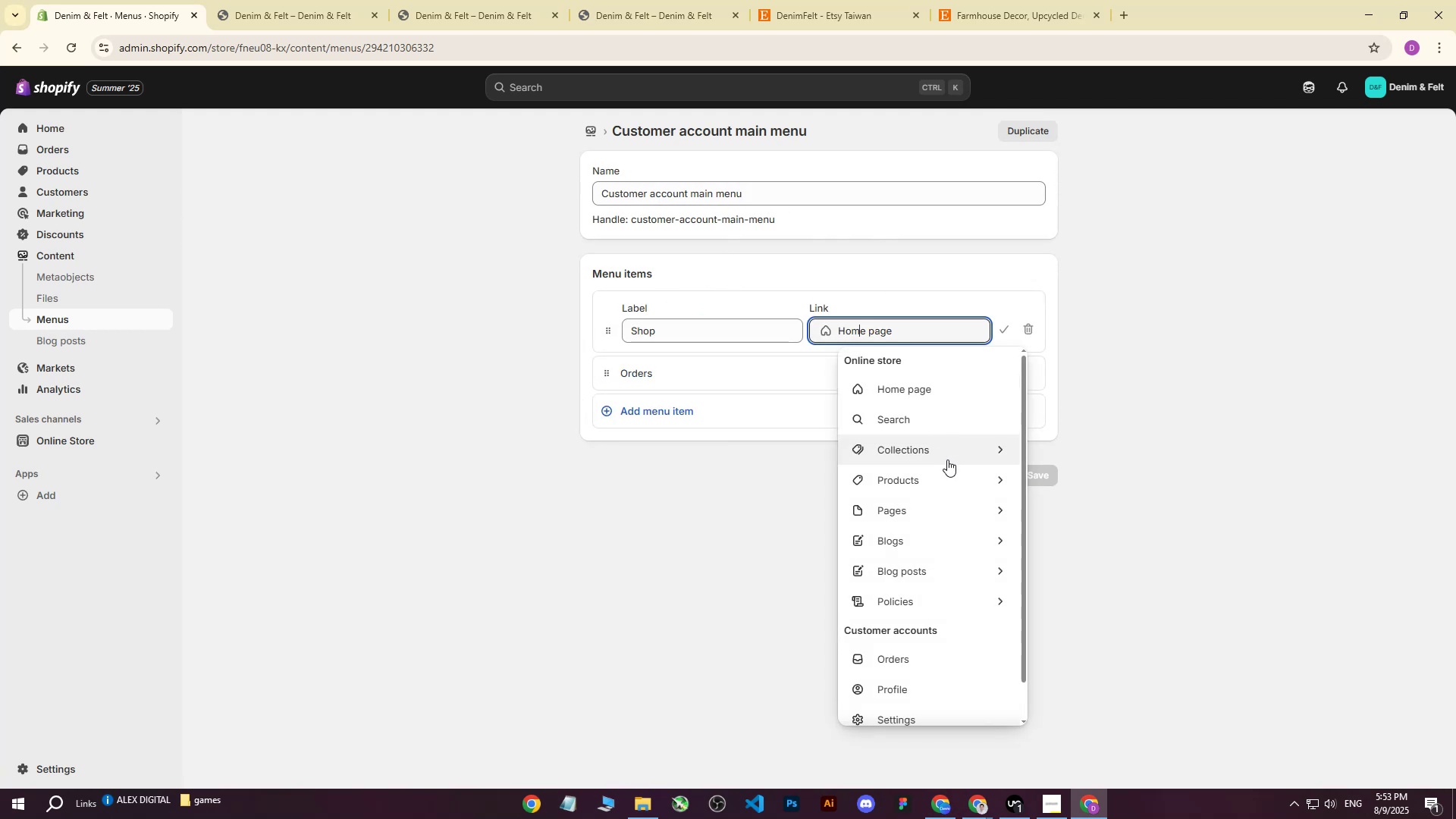 
scroll: coordinate [943, 463], scroll_direction: down, amount: 2.0
 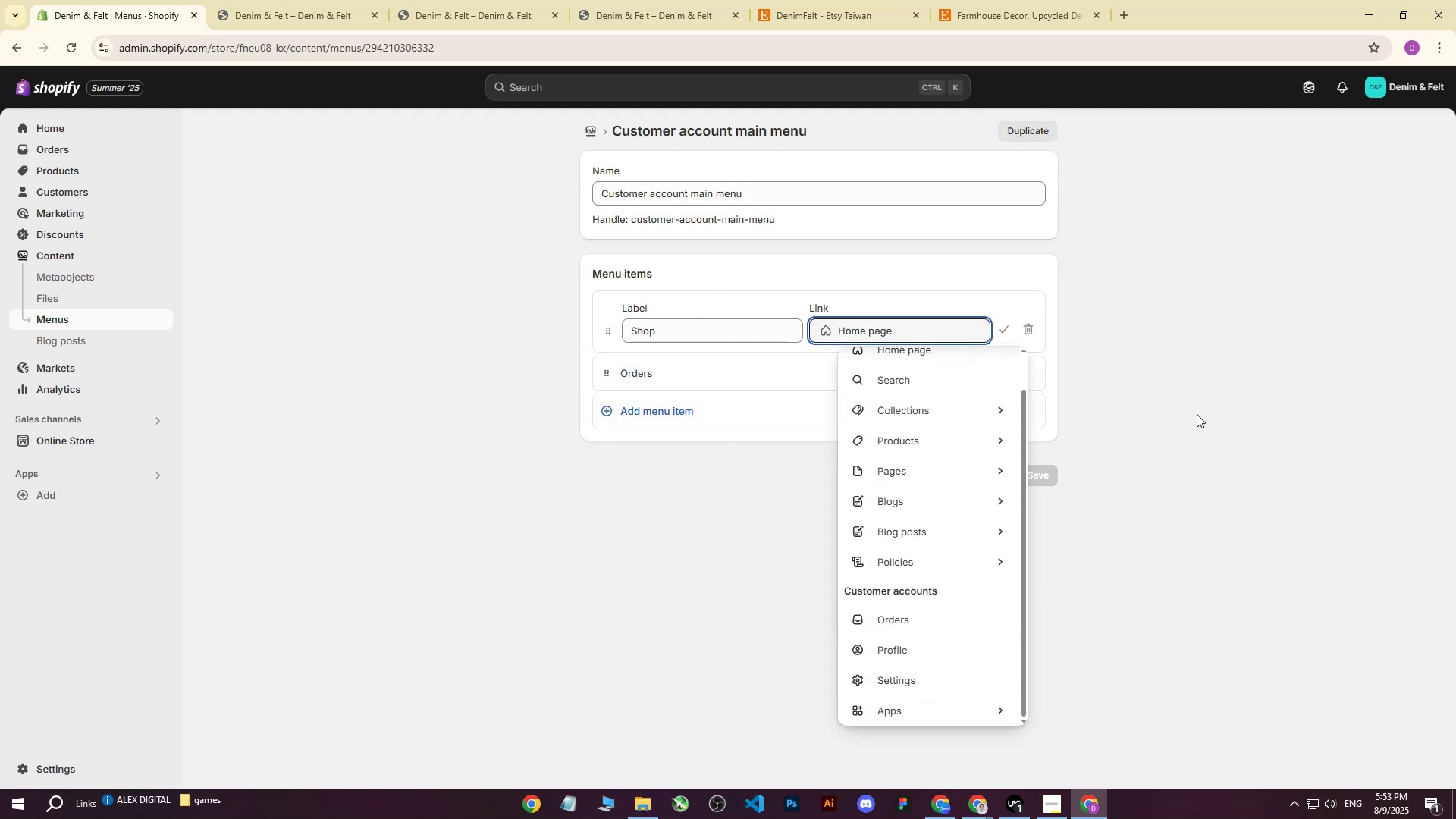 
scroll: coordinate [963, 409], scroll_direction: up, amount: 1.0
 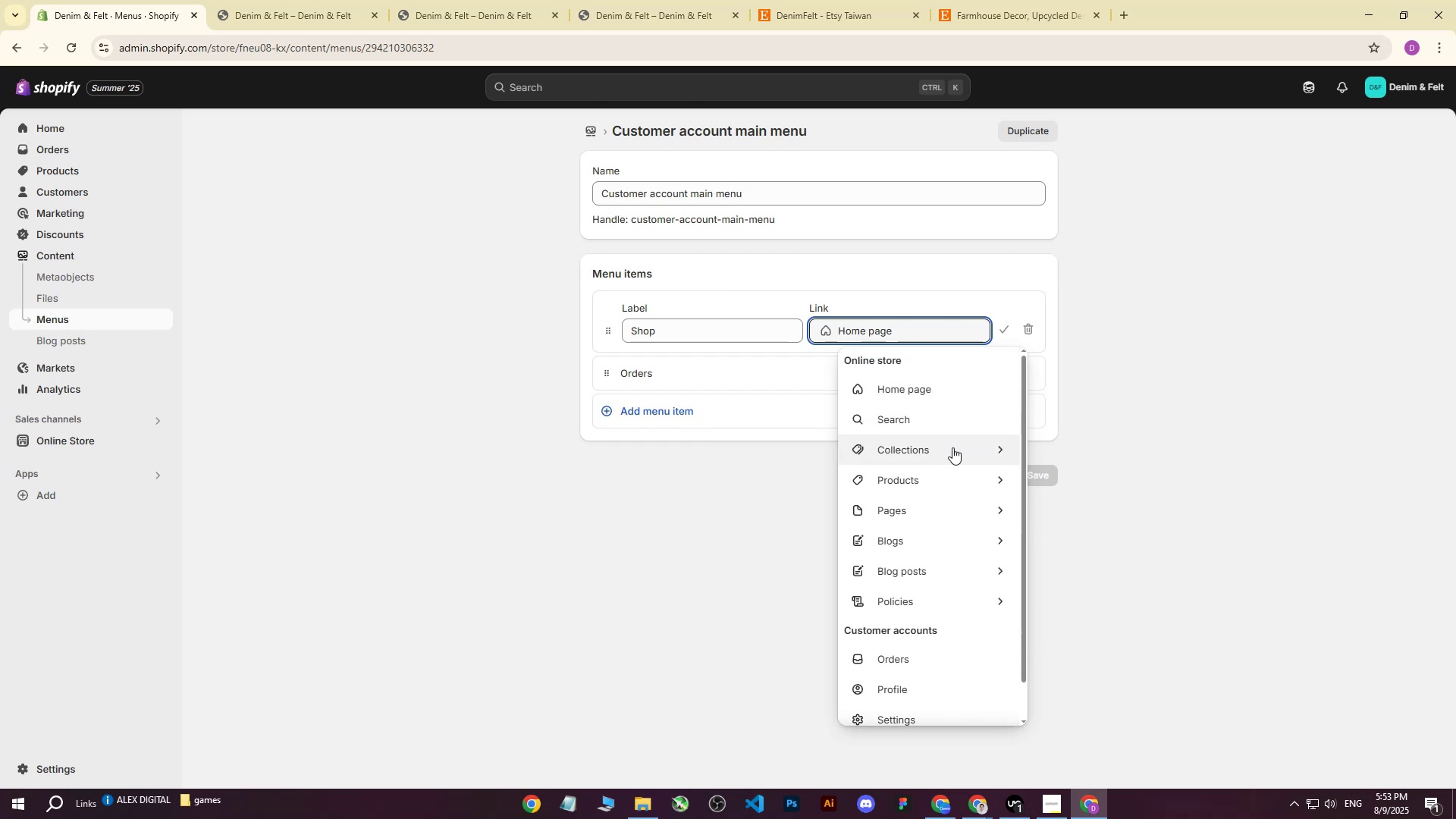 
left_click([952, 447])
 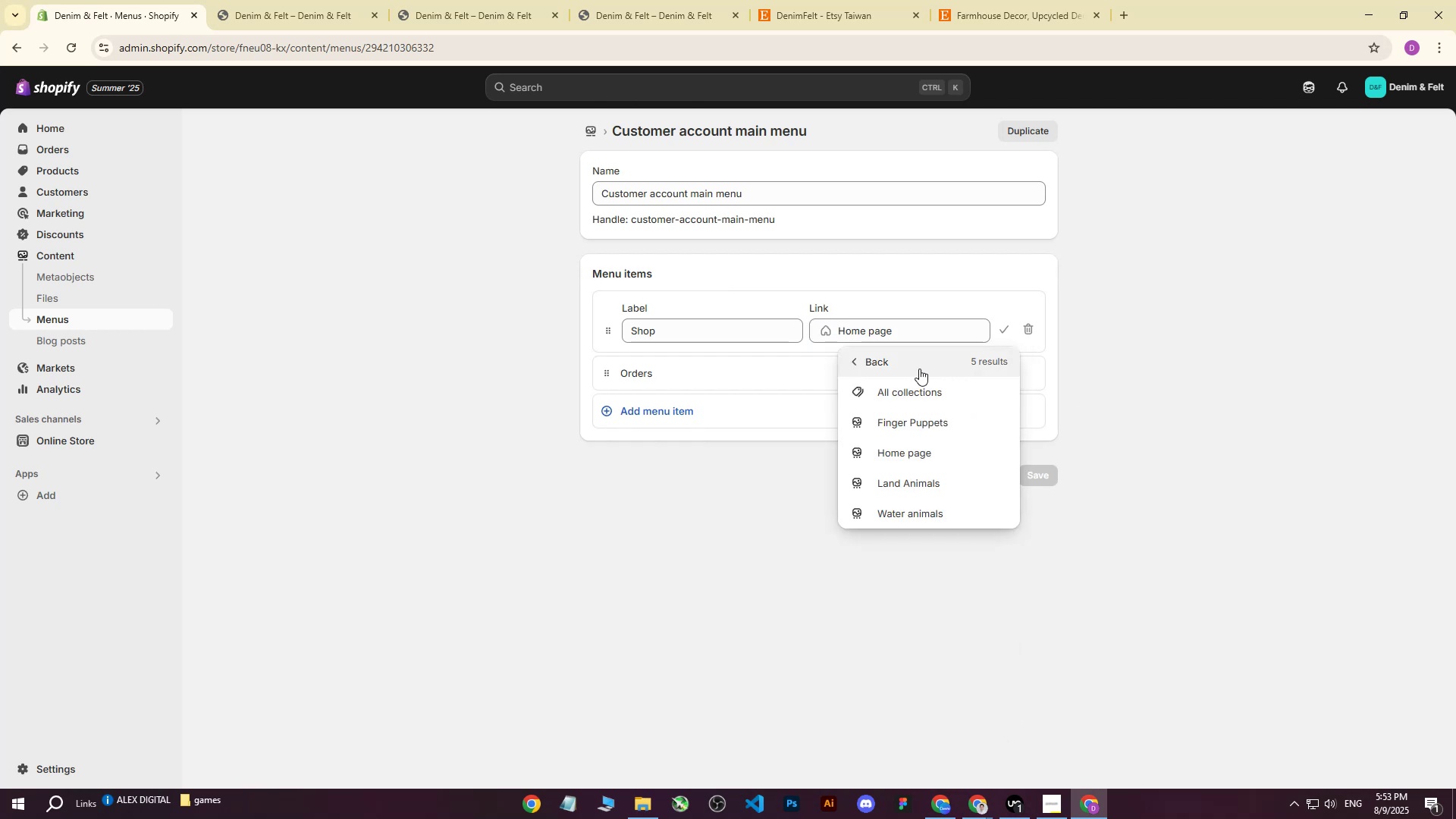 
left_click([862, 364])
 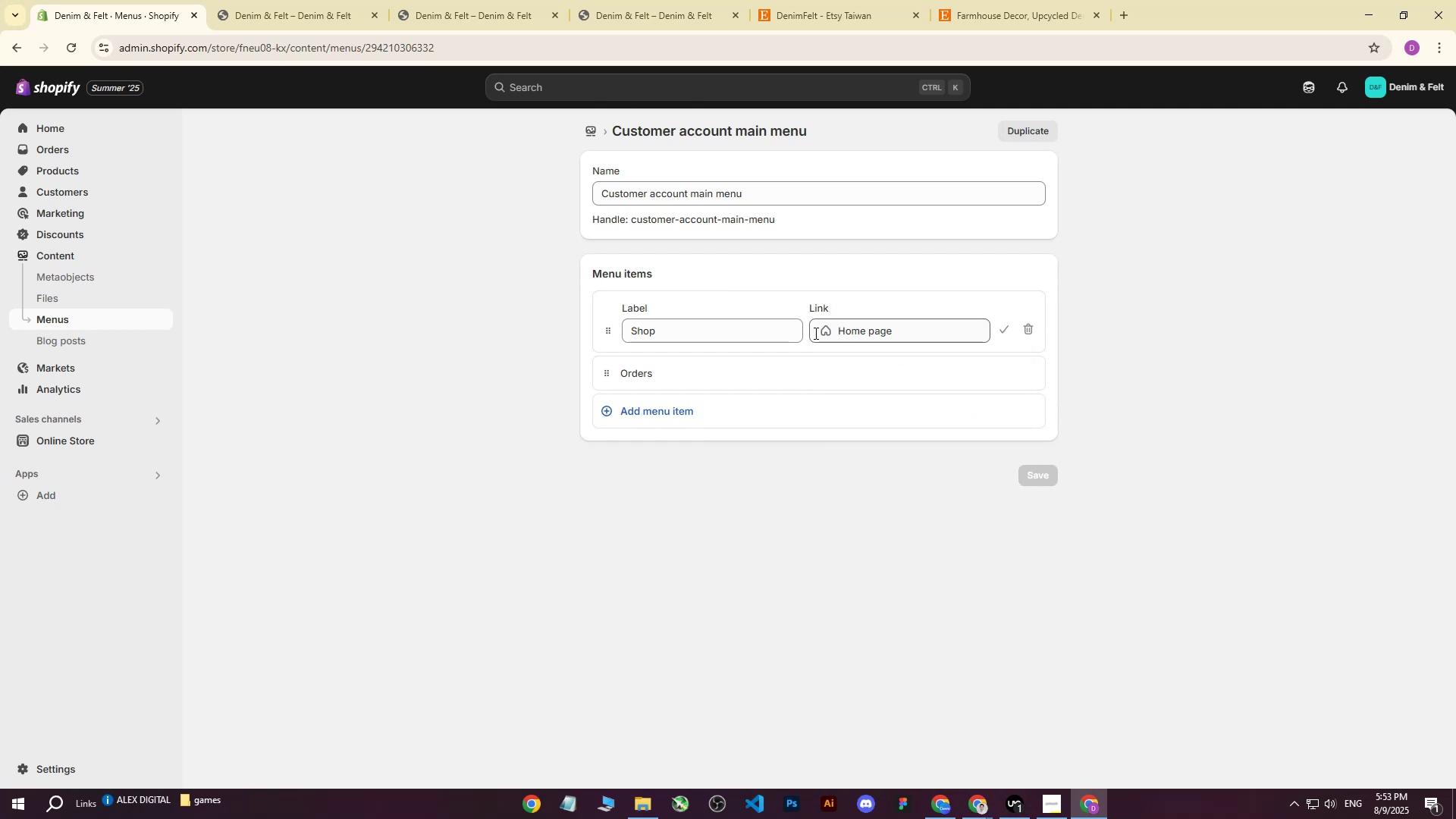 
double_click([665, 337])
 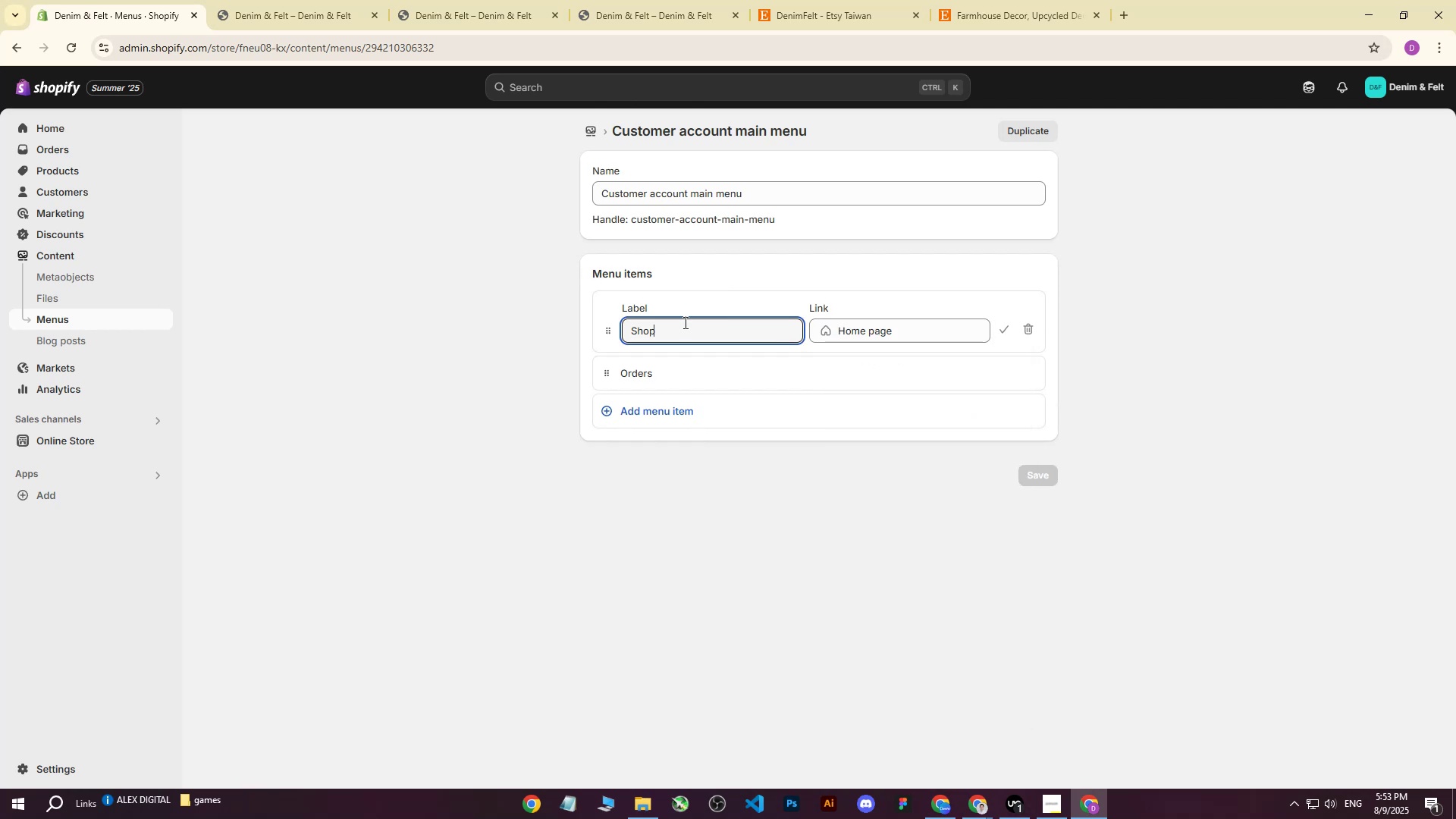 
left_click_drag(start_coordinate=[684, 322], to_coordinate=[611, 325])
 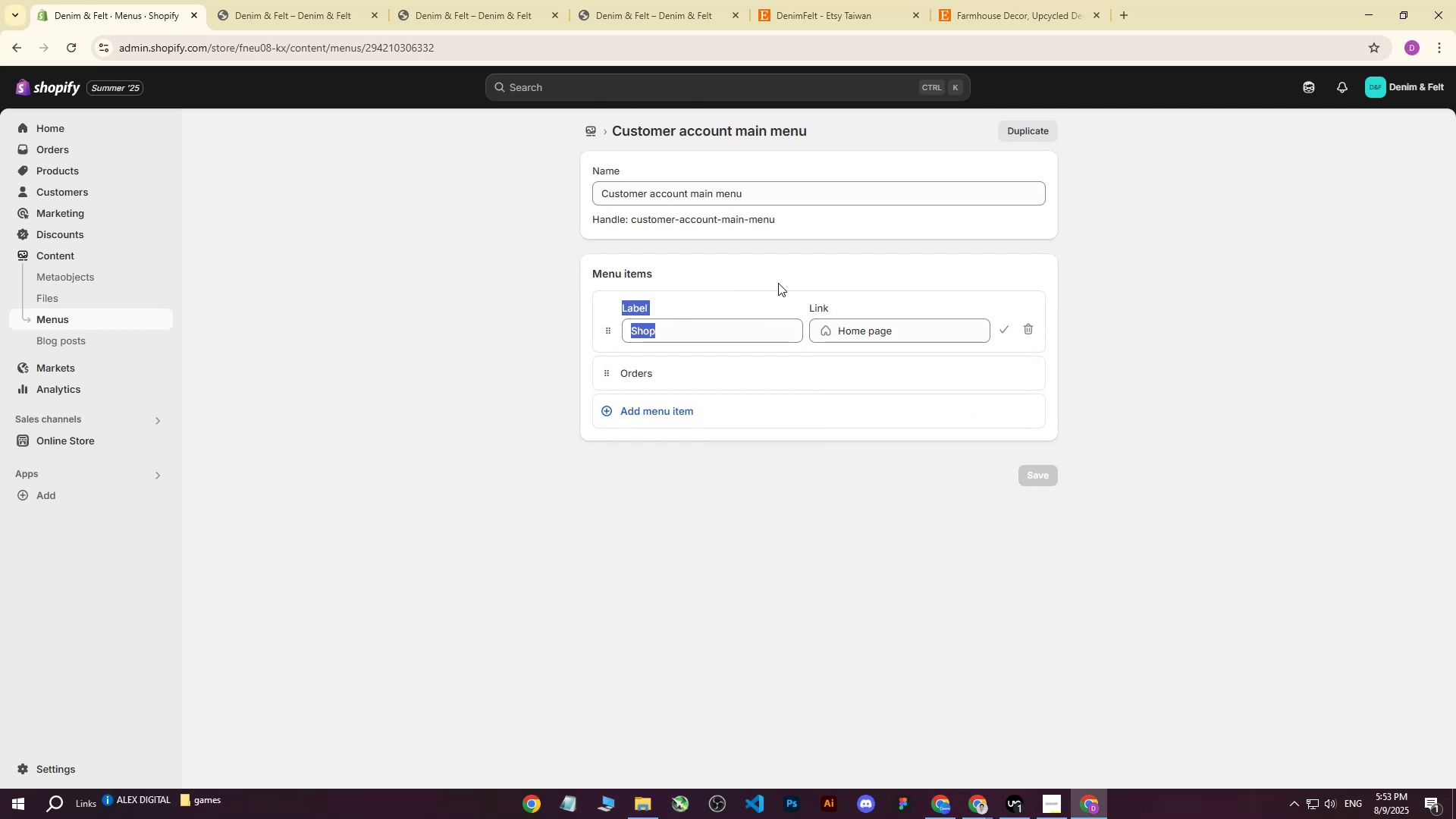 
left_click([778, 283])
 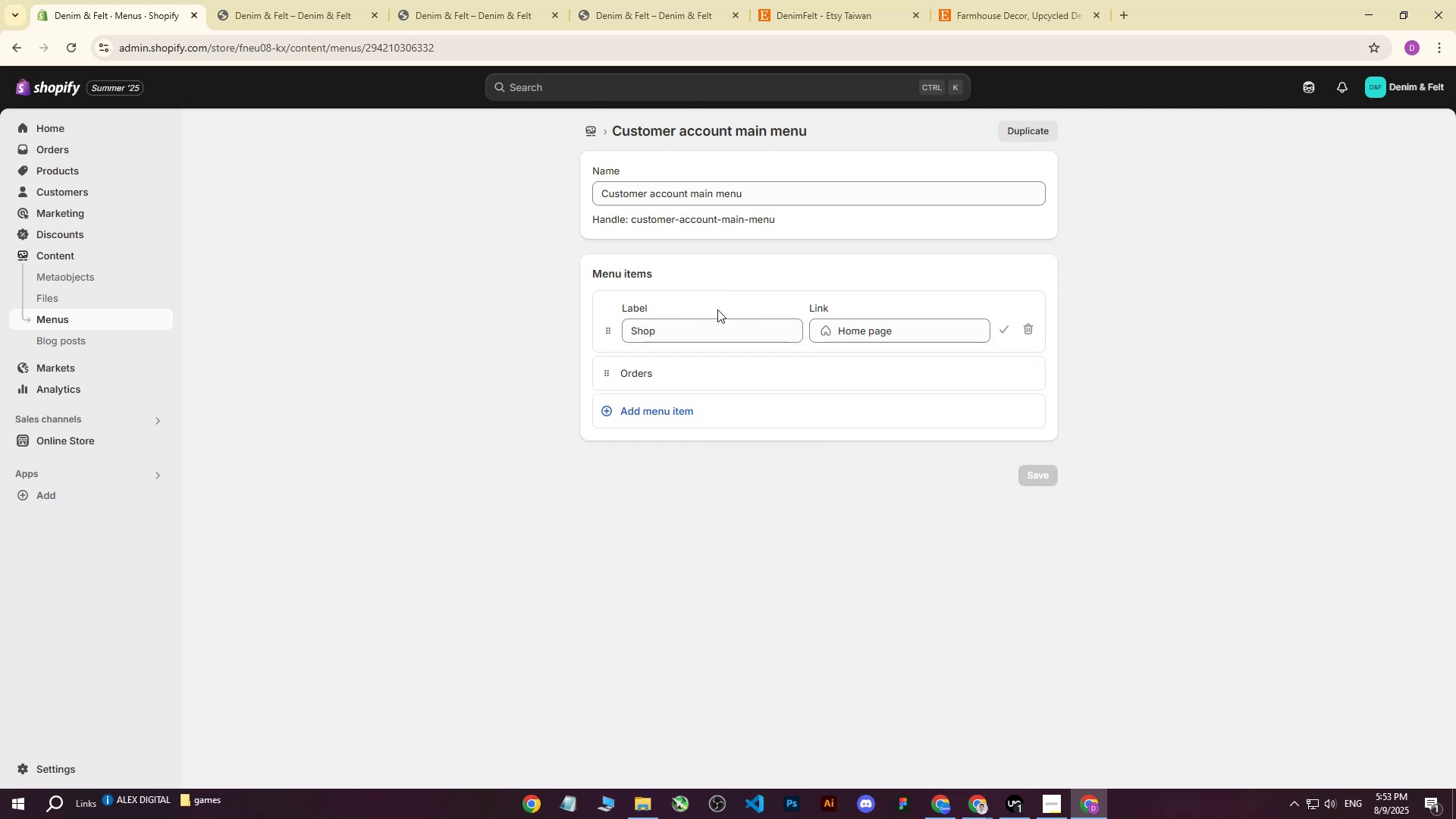 
left_click([703, 320])
 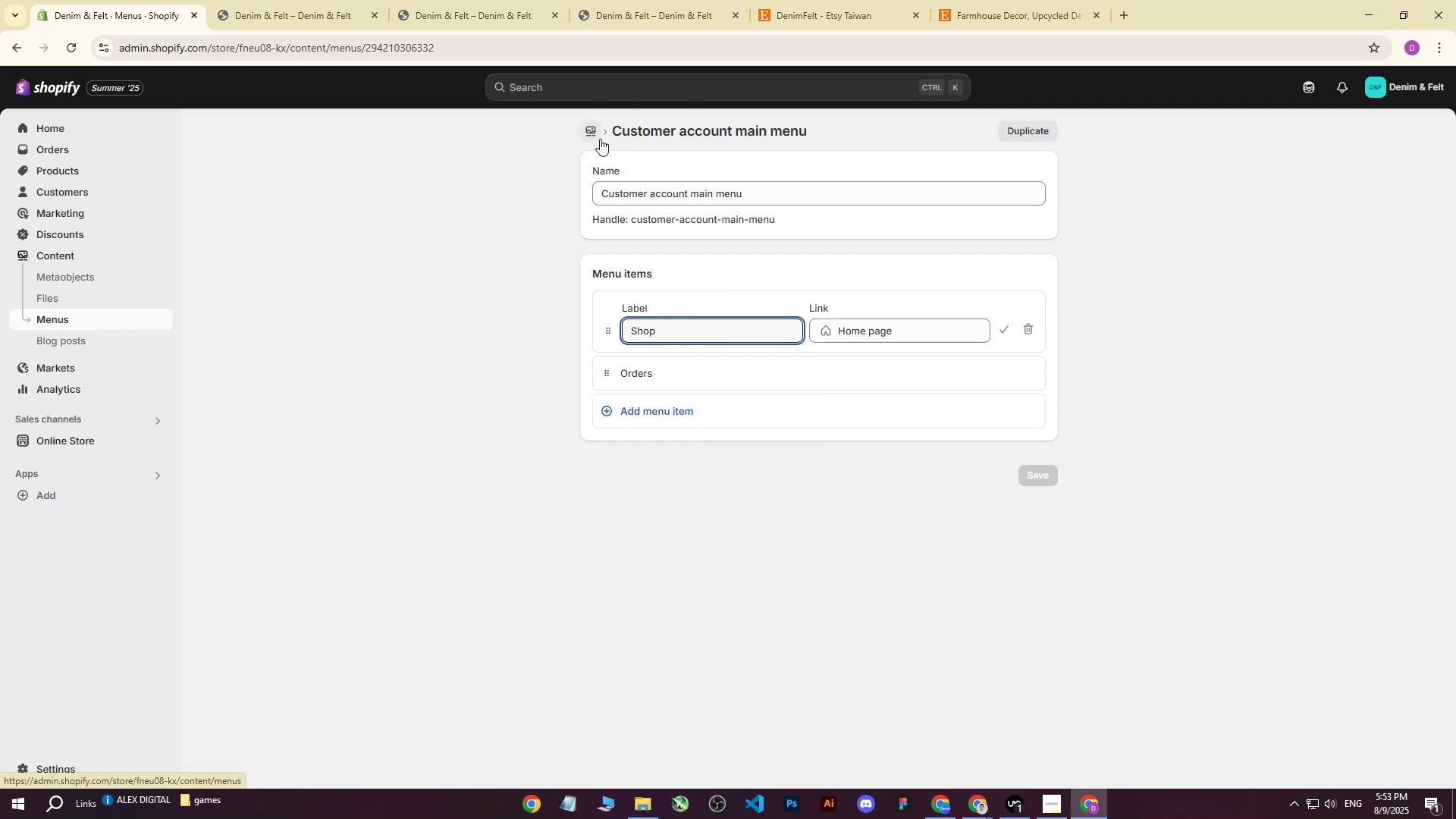 
left_click([601, 131])
 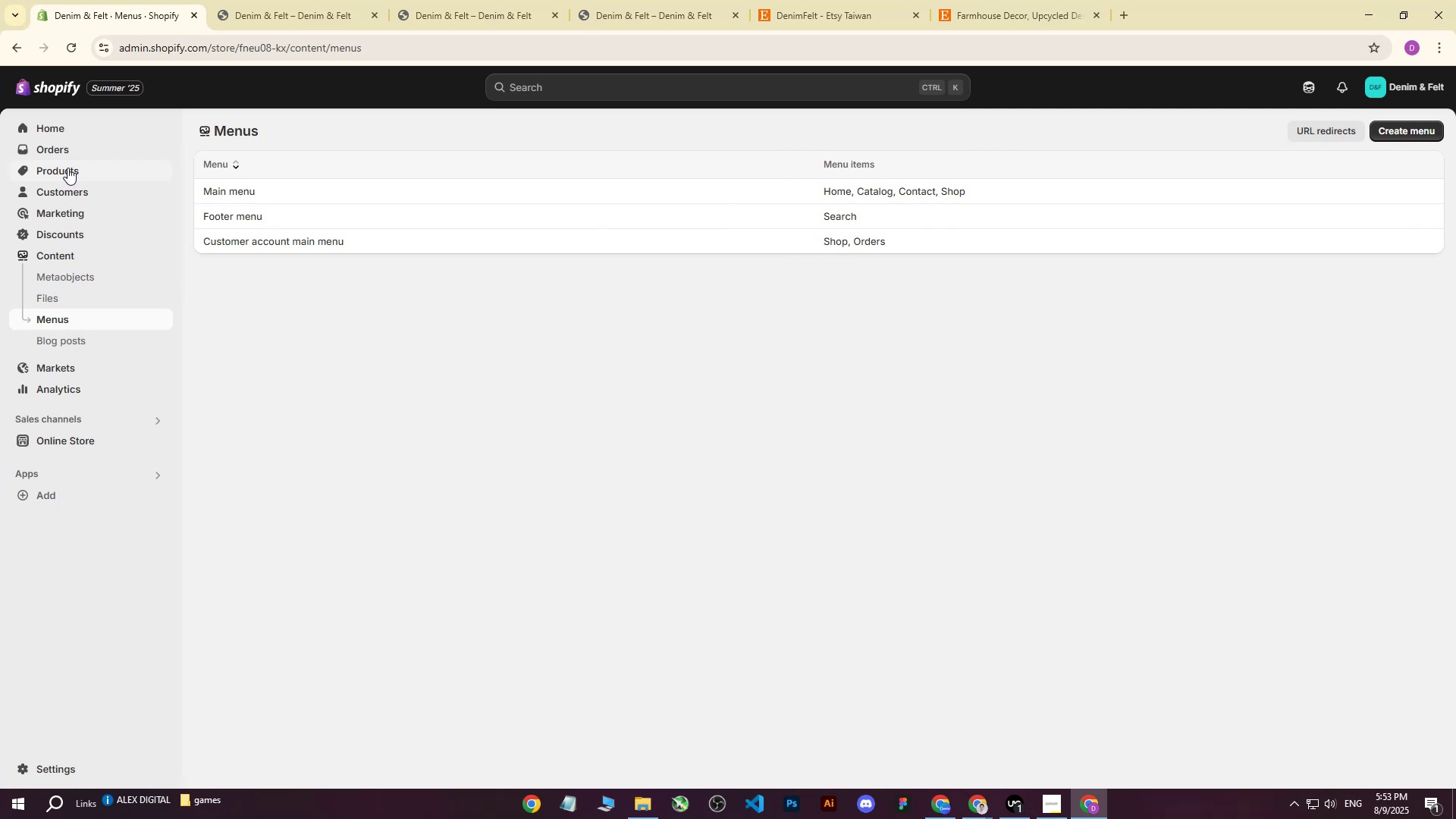 
left_click([57, 435])
 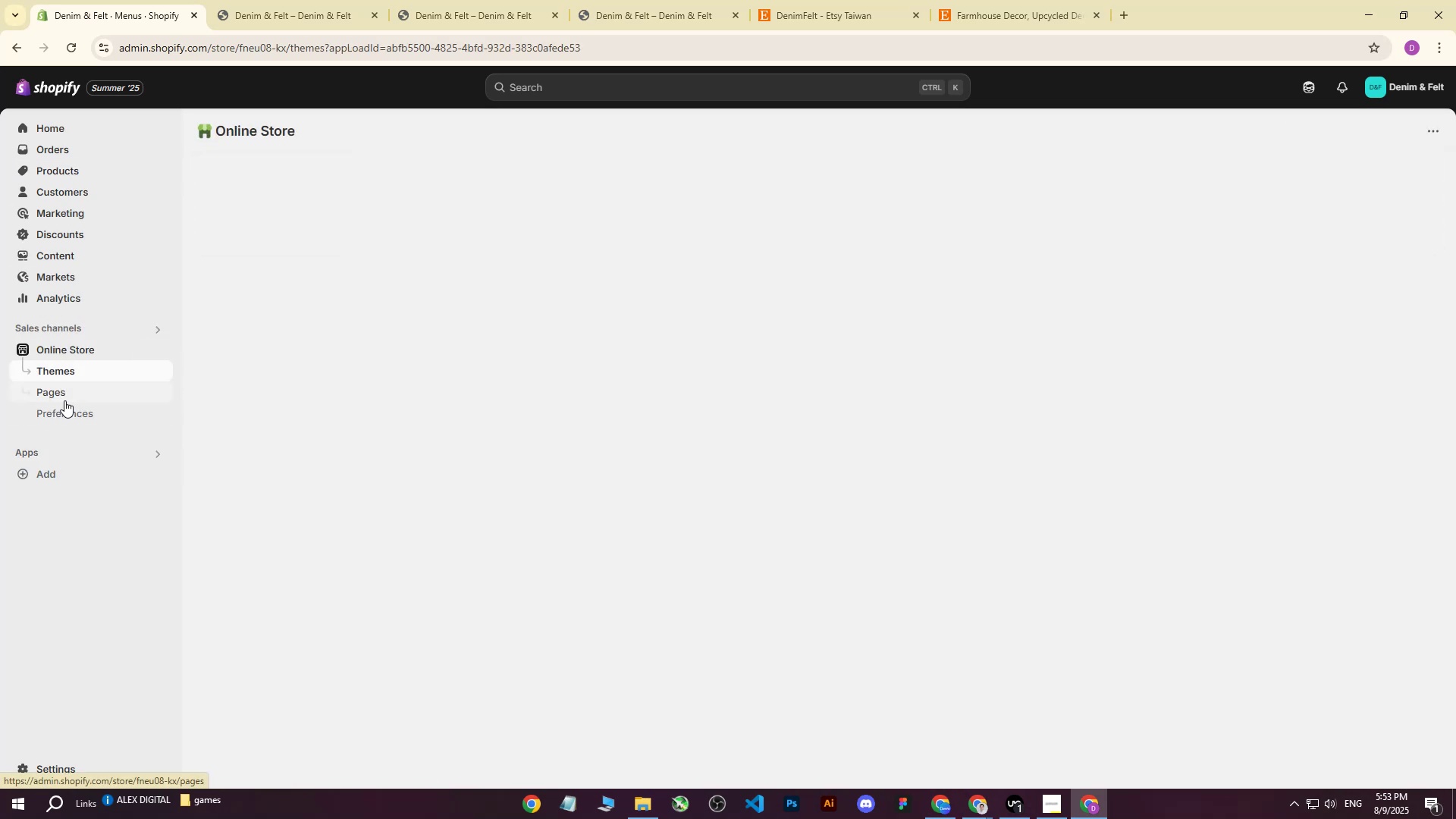 
left_click([62, 391])
 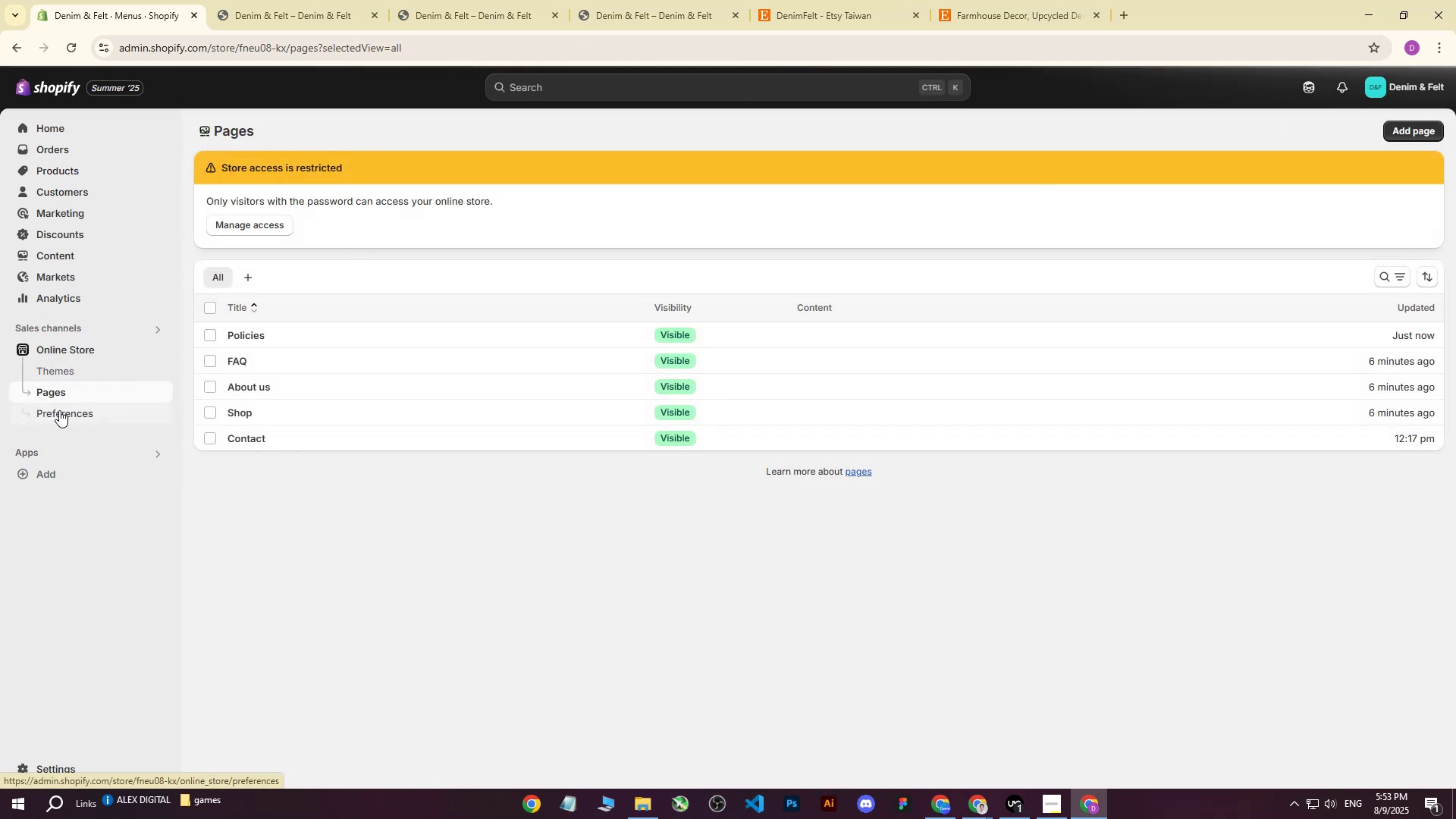 
left_click([59, 413])
 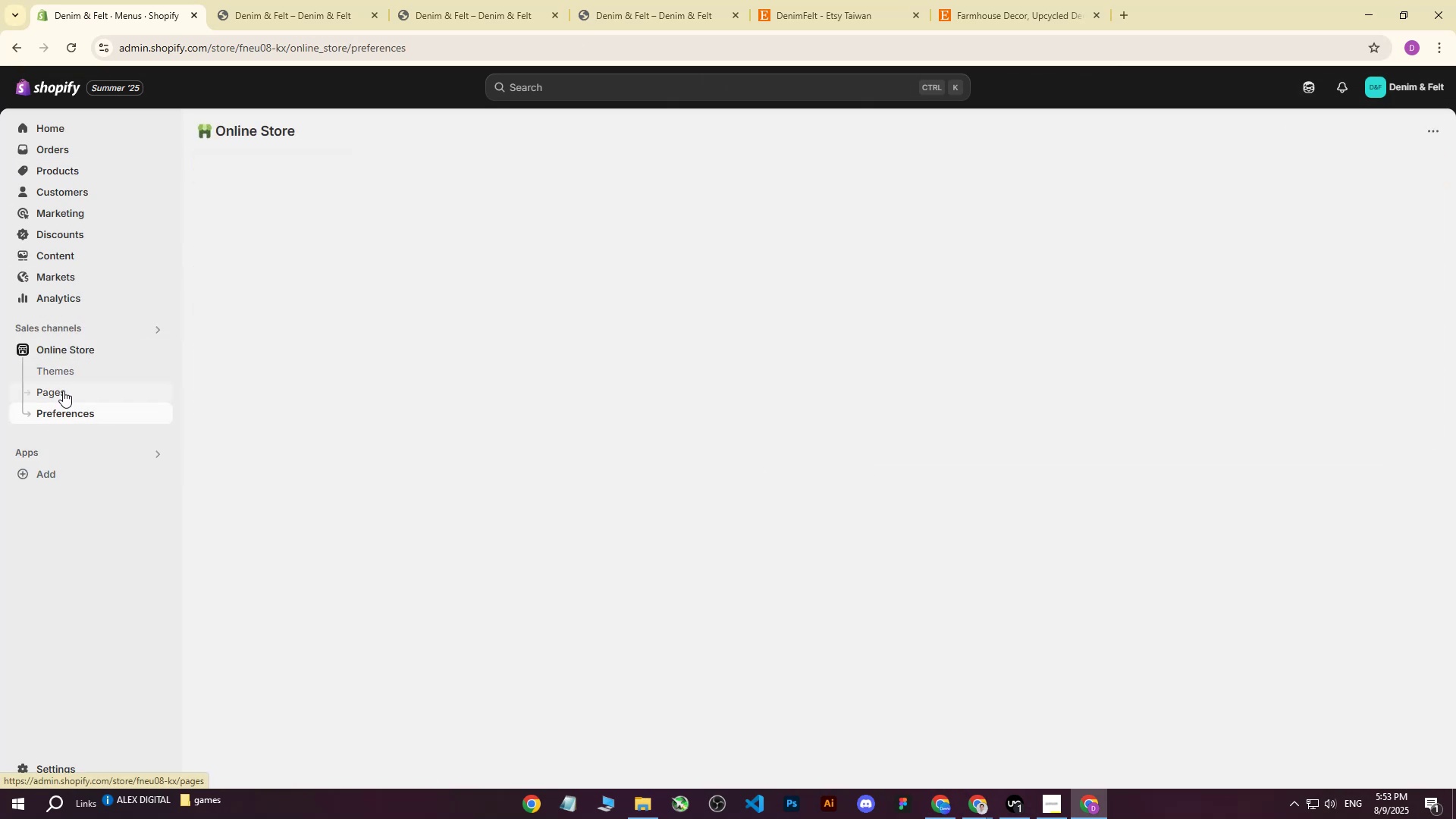 
left_click([63, 391])
 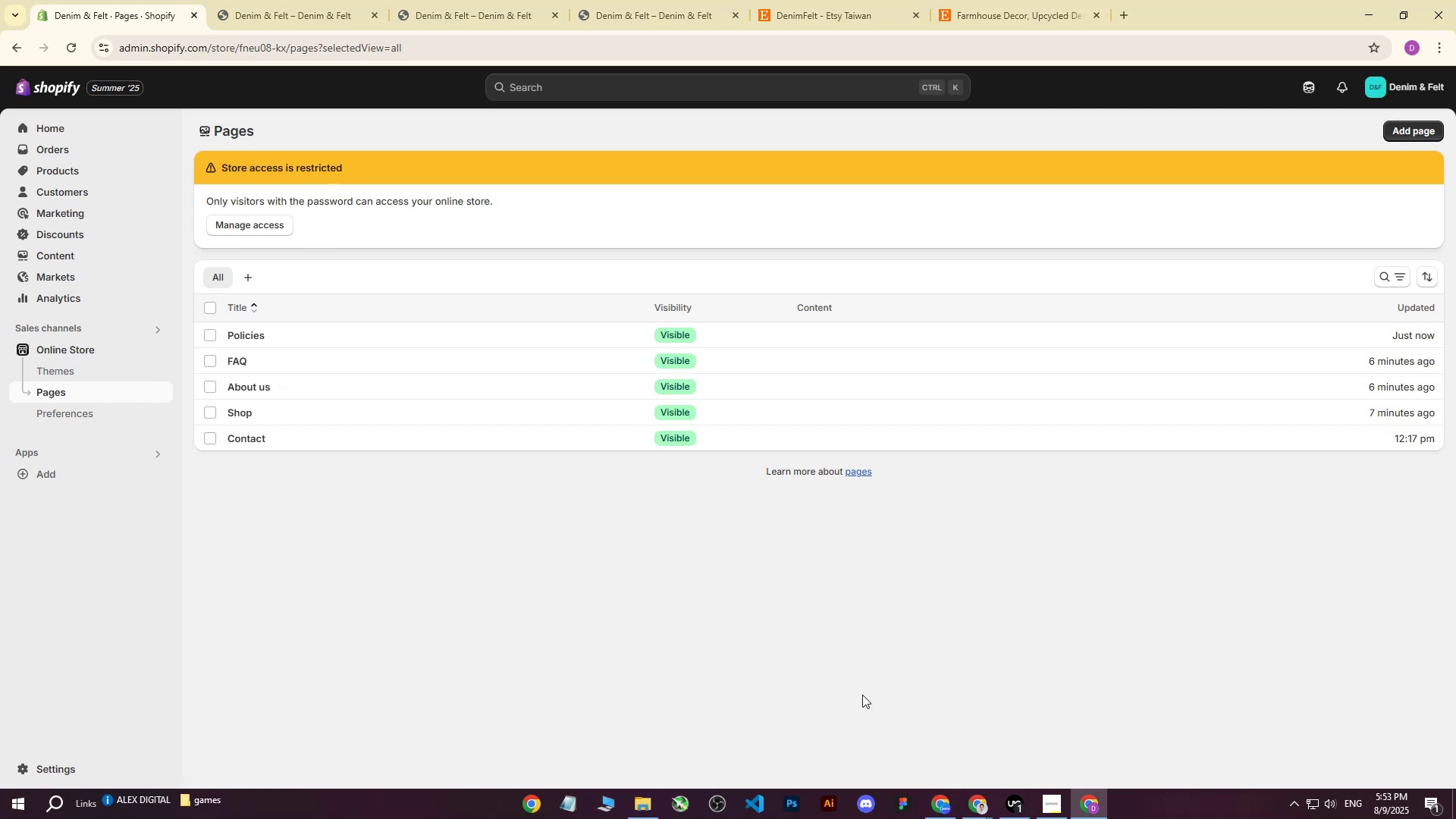 
wait(12.39)
 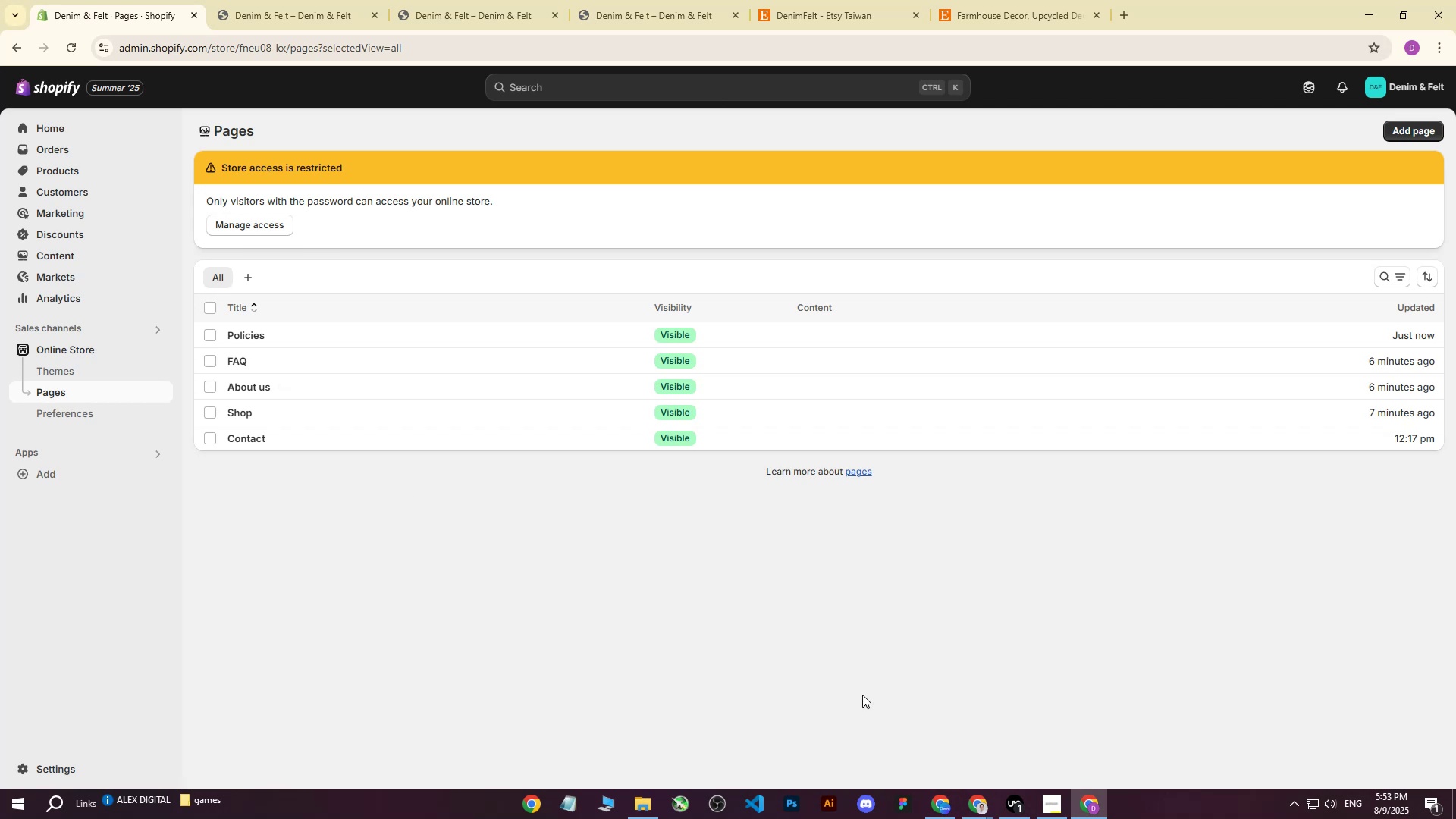 
right_click([336, 329])
 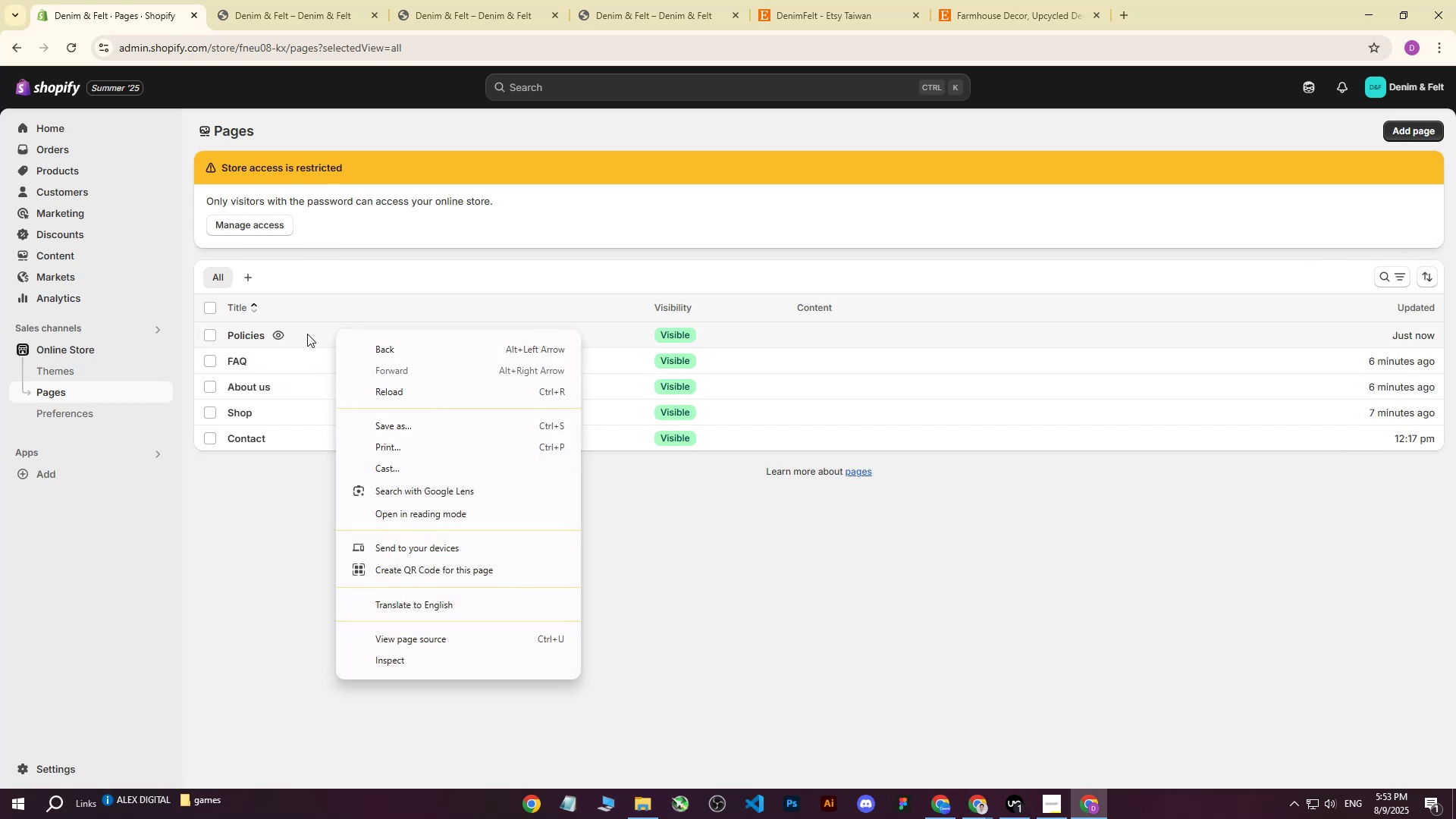 
left_click([293, 335])
 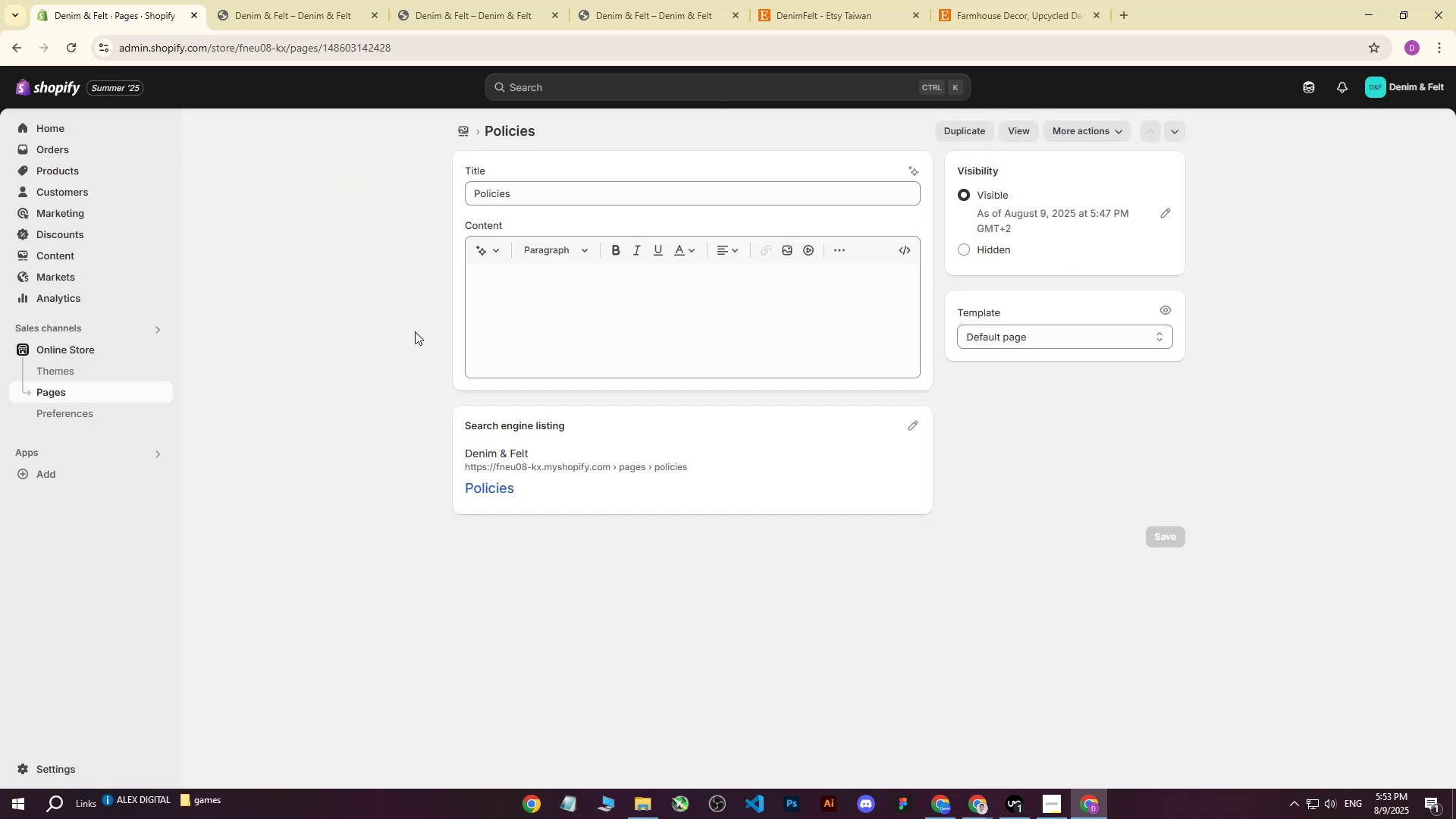 
scroll: coordinate [413, 345], scroll_direction: down, amount: 6.0
 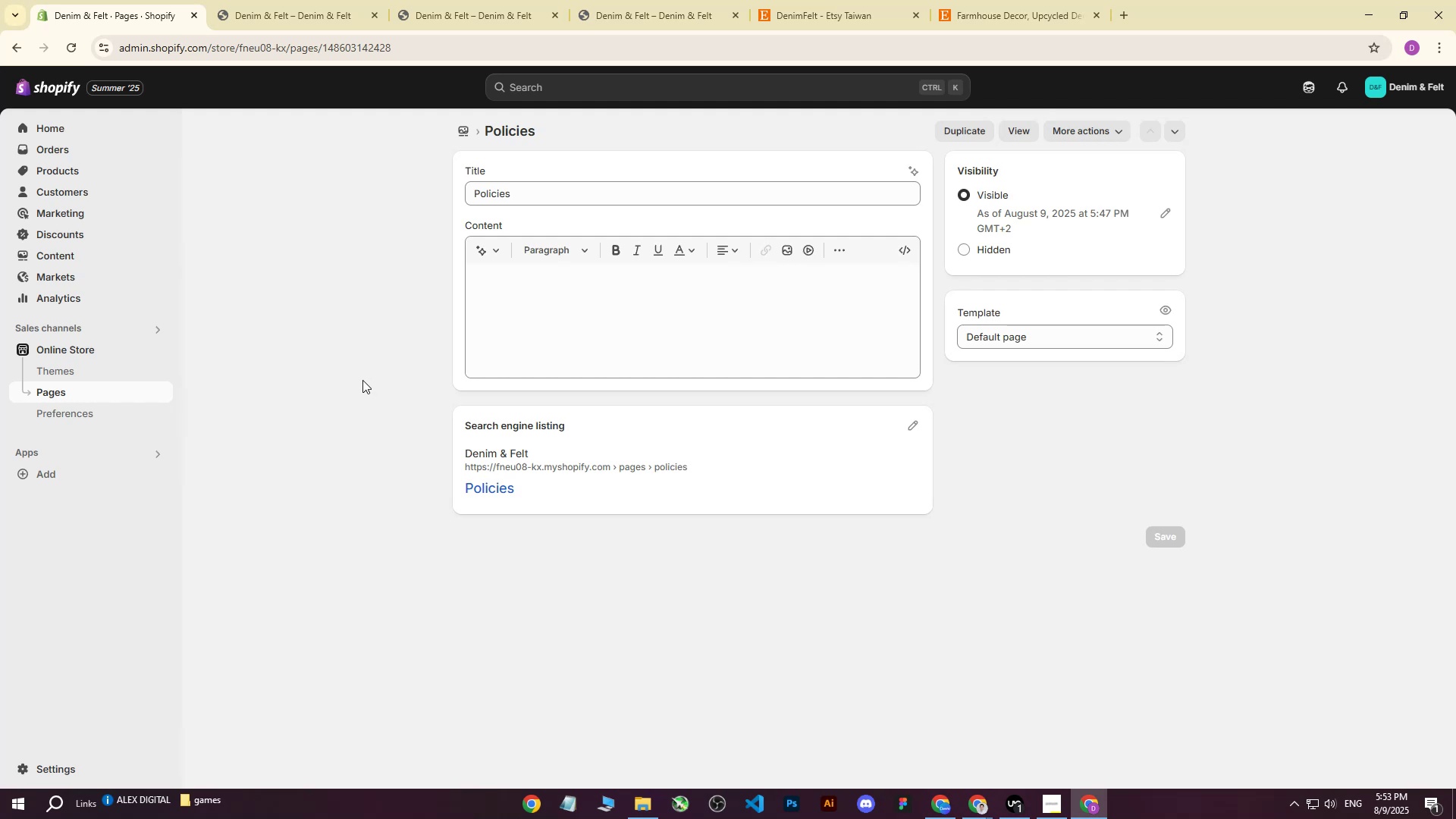 
 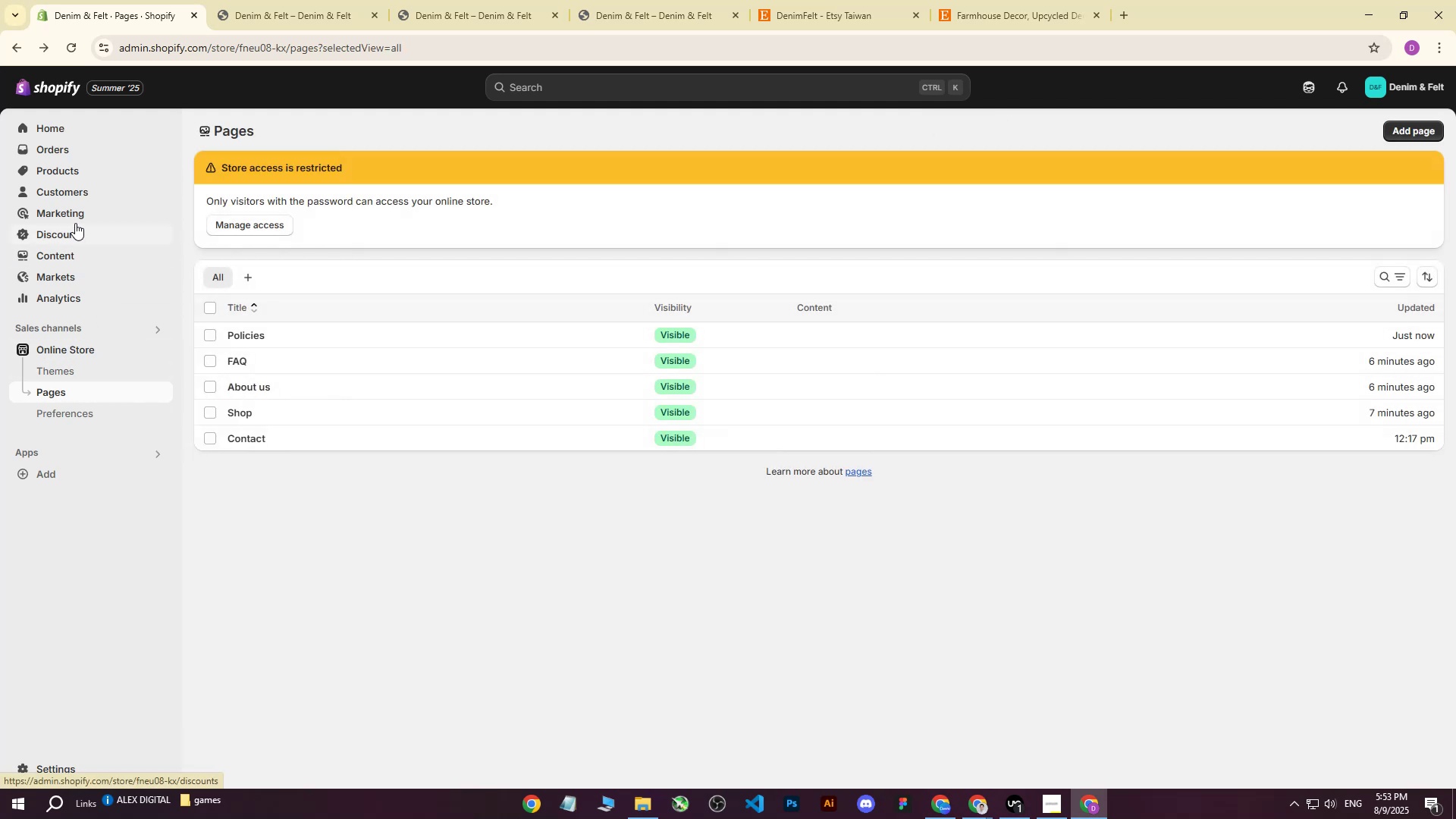 
left_click([58, 261])
 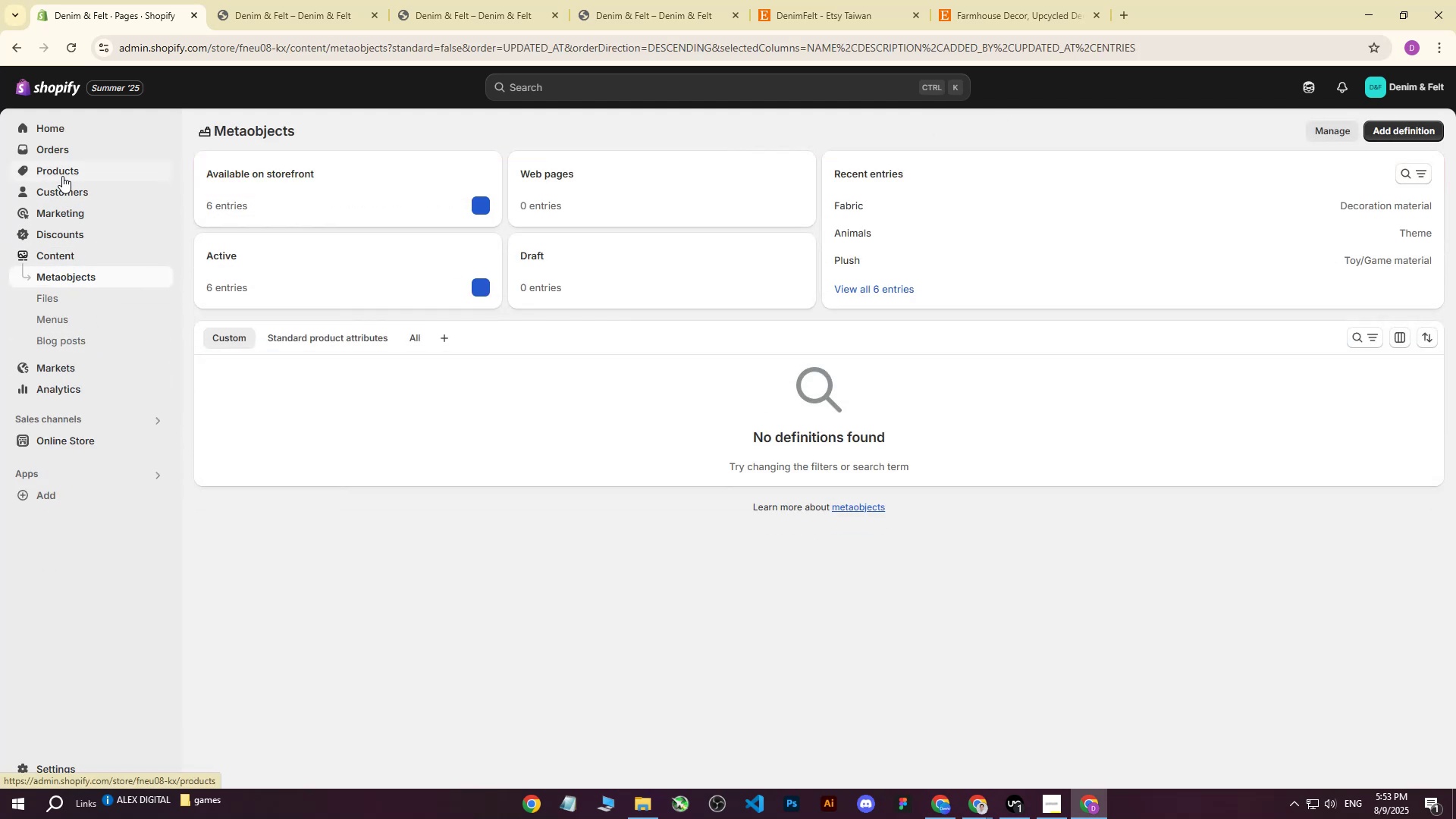 
left_click([56, 134])
 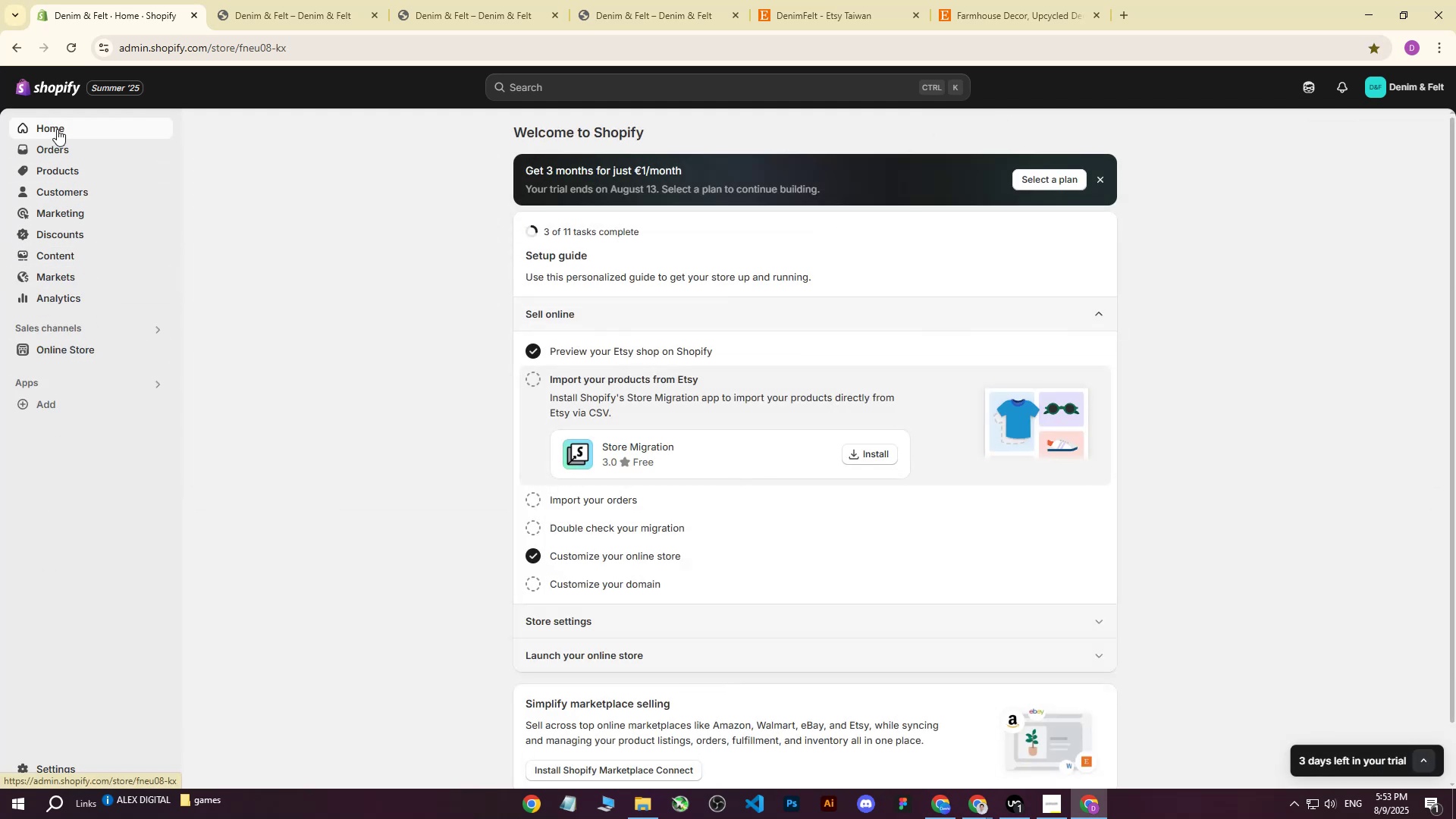 
scroll: coordinate [780, 469], scroll_direction: down, amount: 6.0
 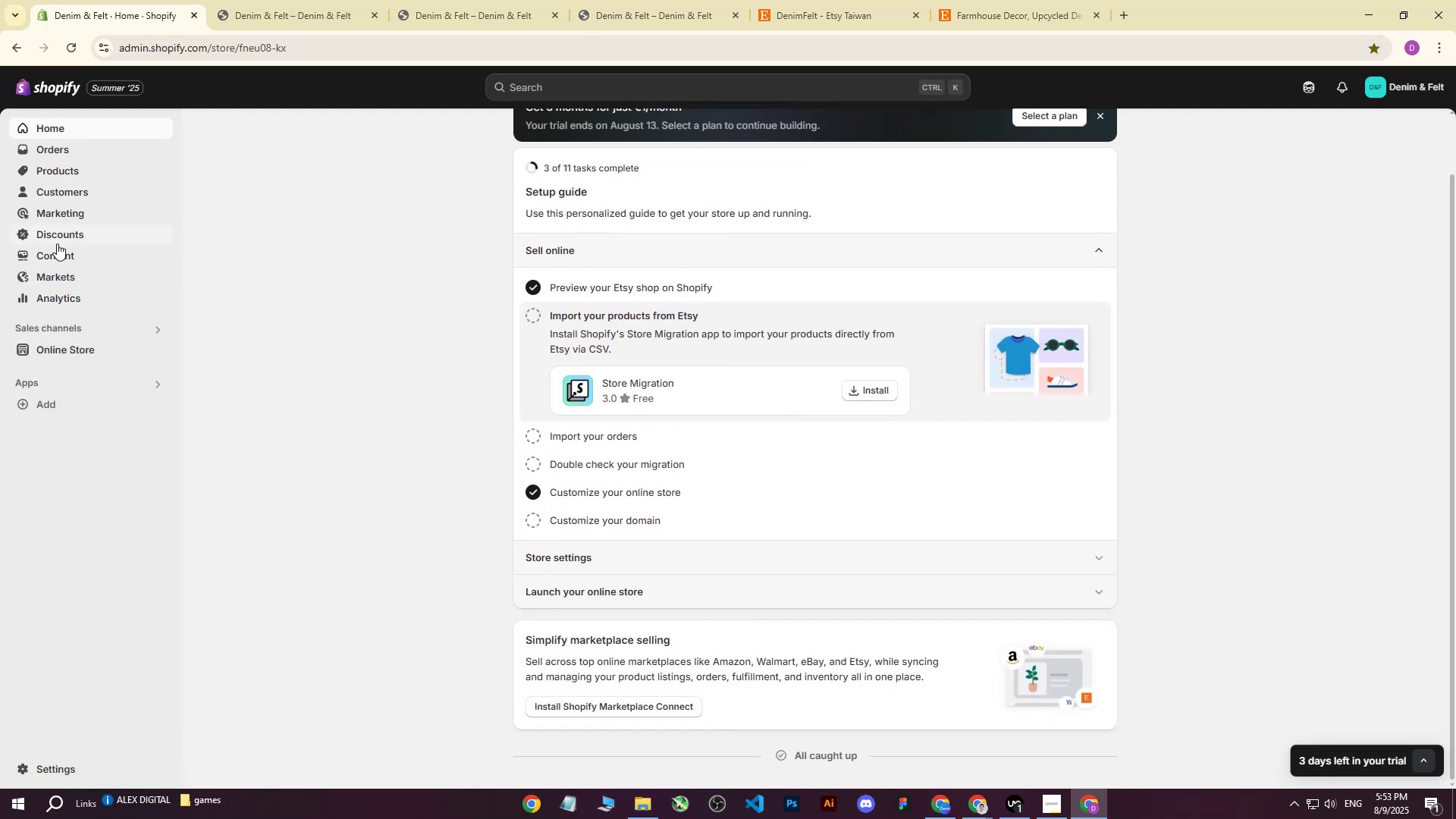 
left_click([57, 253])
 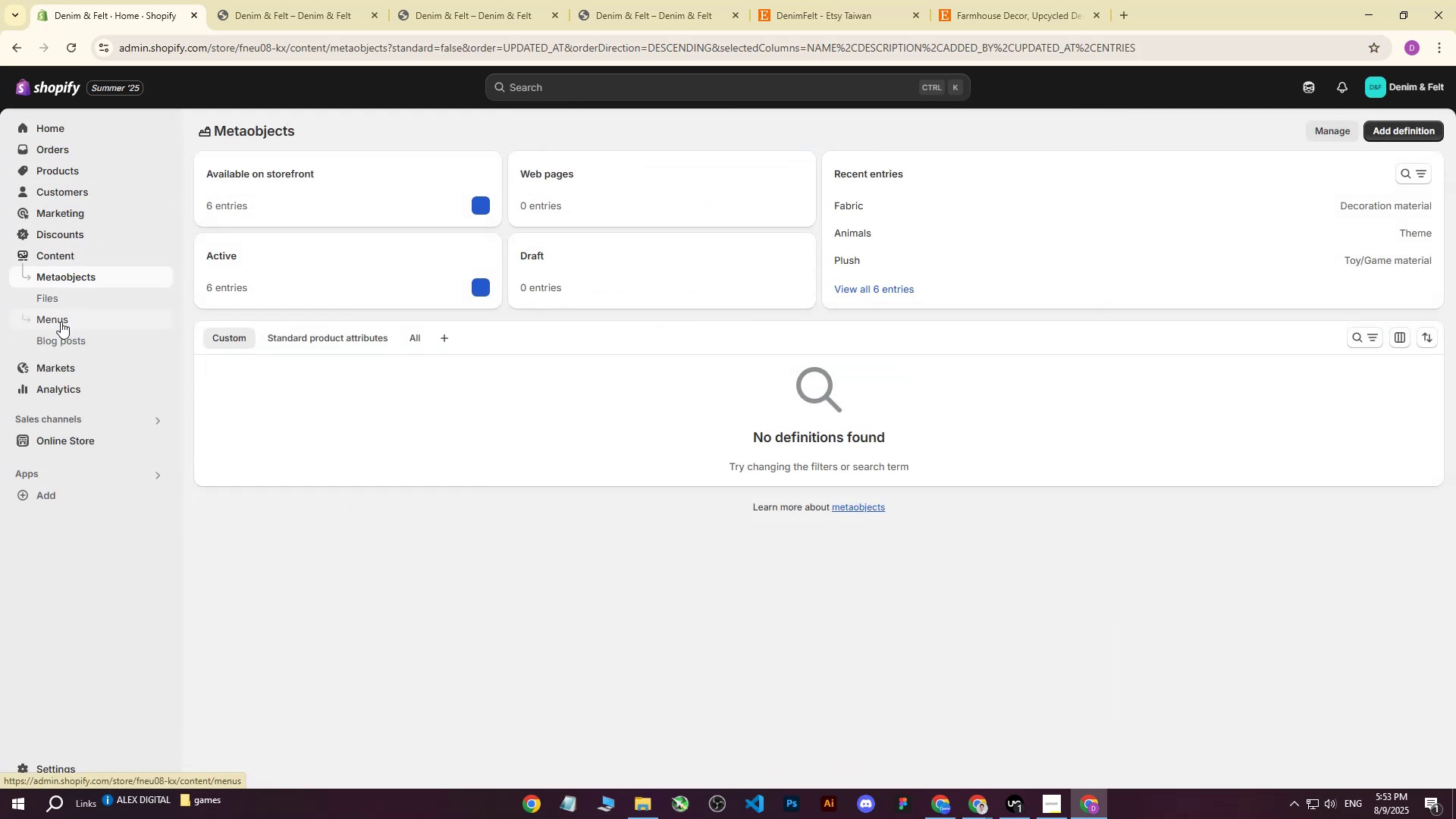 
left_click([59, 322])
 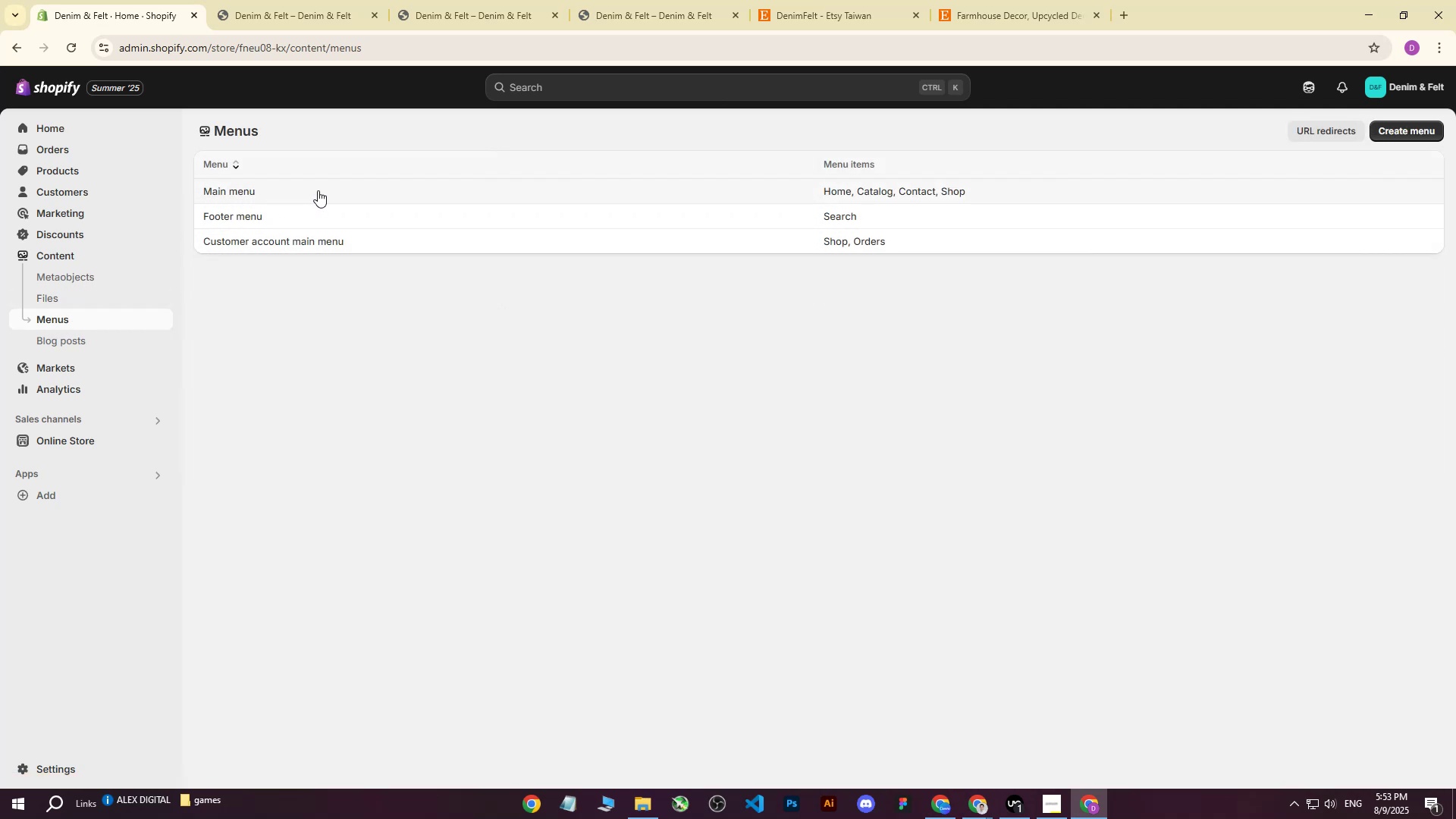 
wait(5.8)
 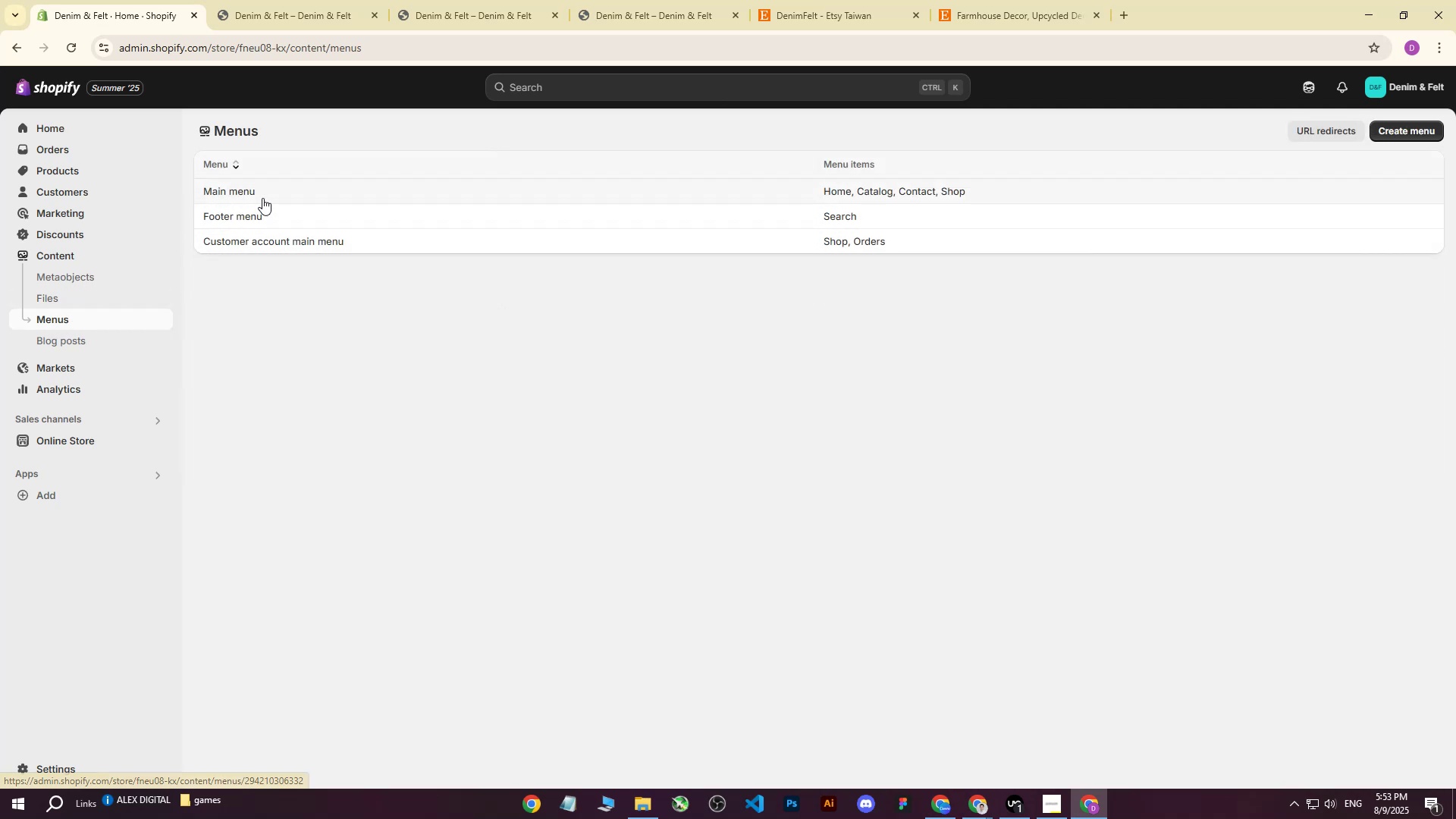 
left_click([318, 190])
 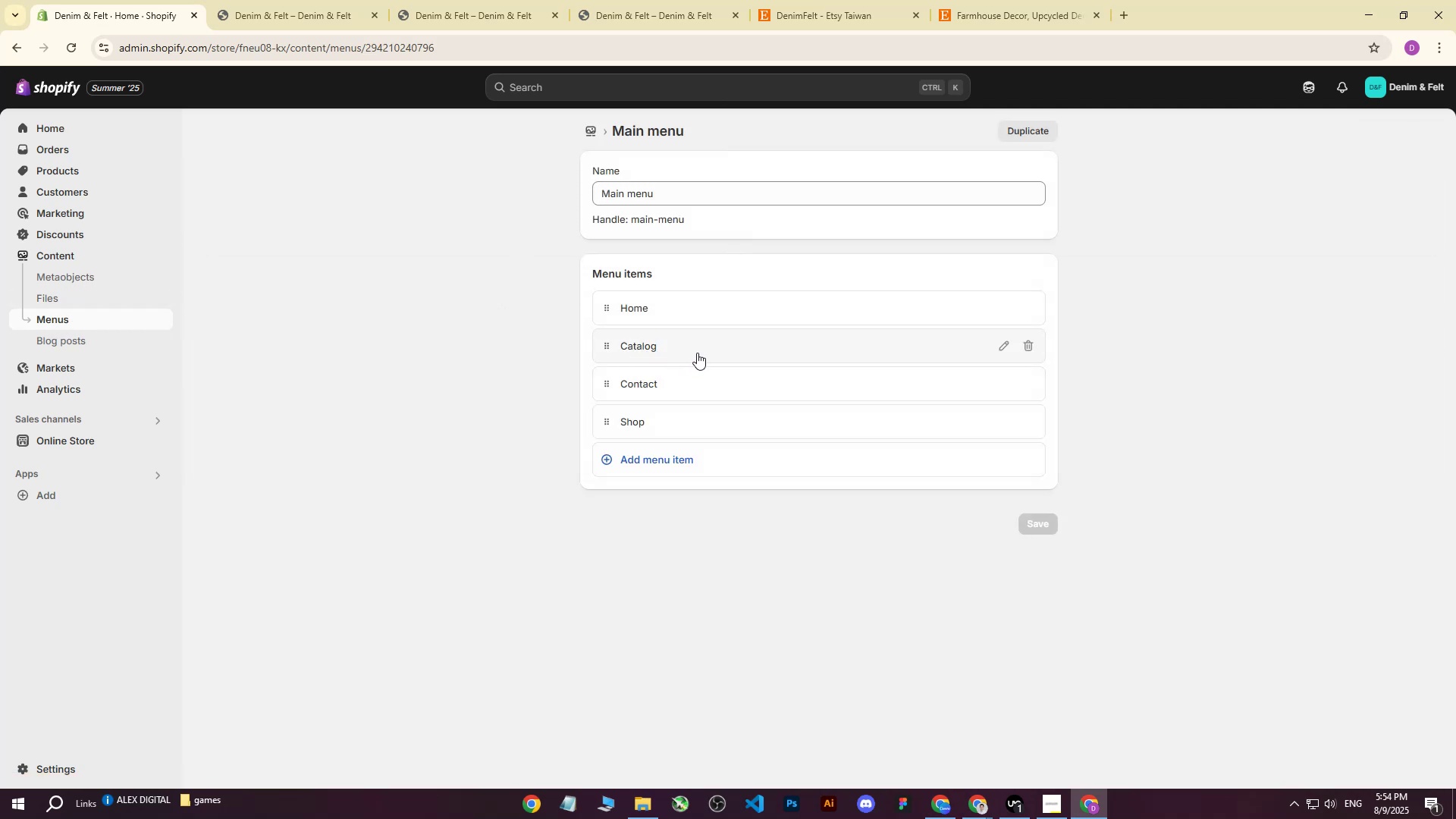 
wait(5.02)
 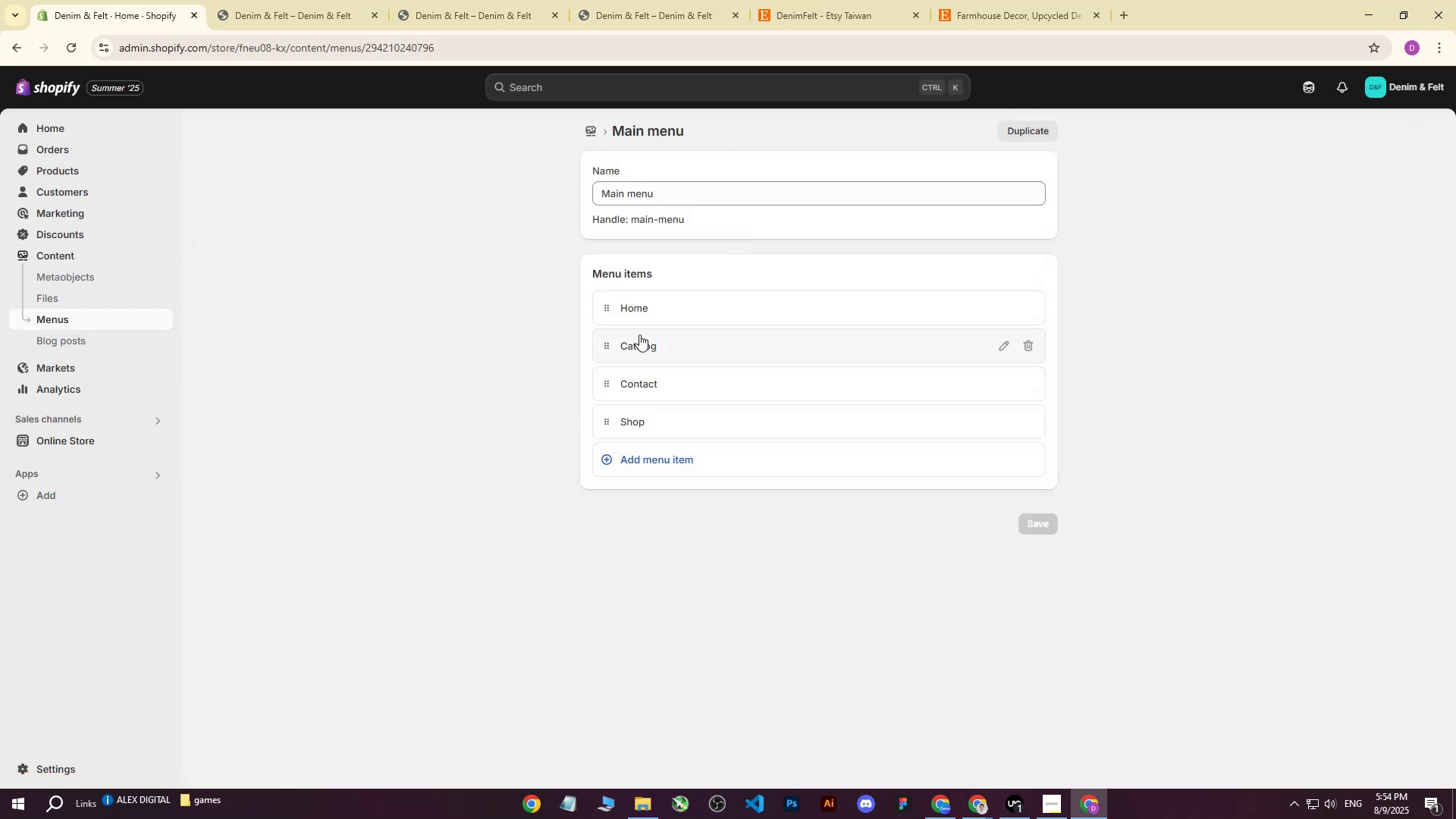 
left_click_drag(start_coordinate=[625, 422], to_coordinate=[601, 388])
 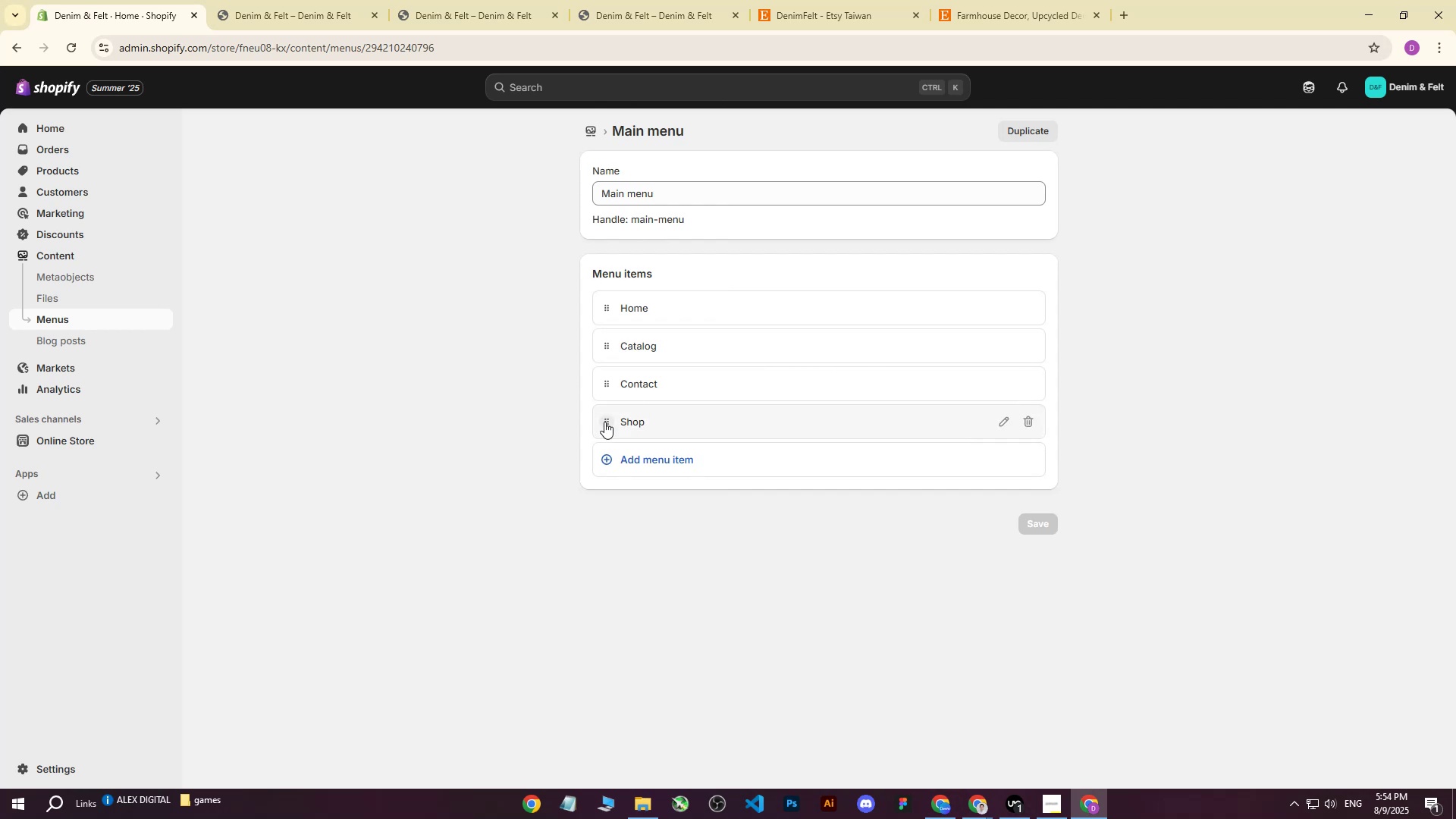 
left_click_drag(start_coordinate=[604, 422], to_coordinate=[607, 337])
 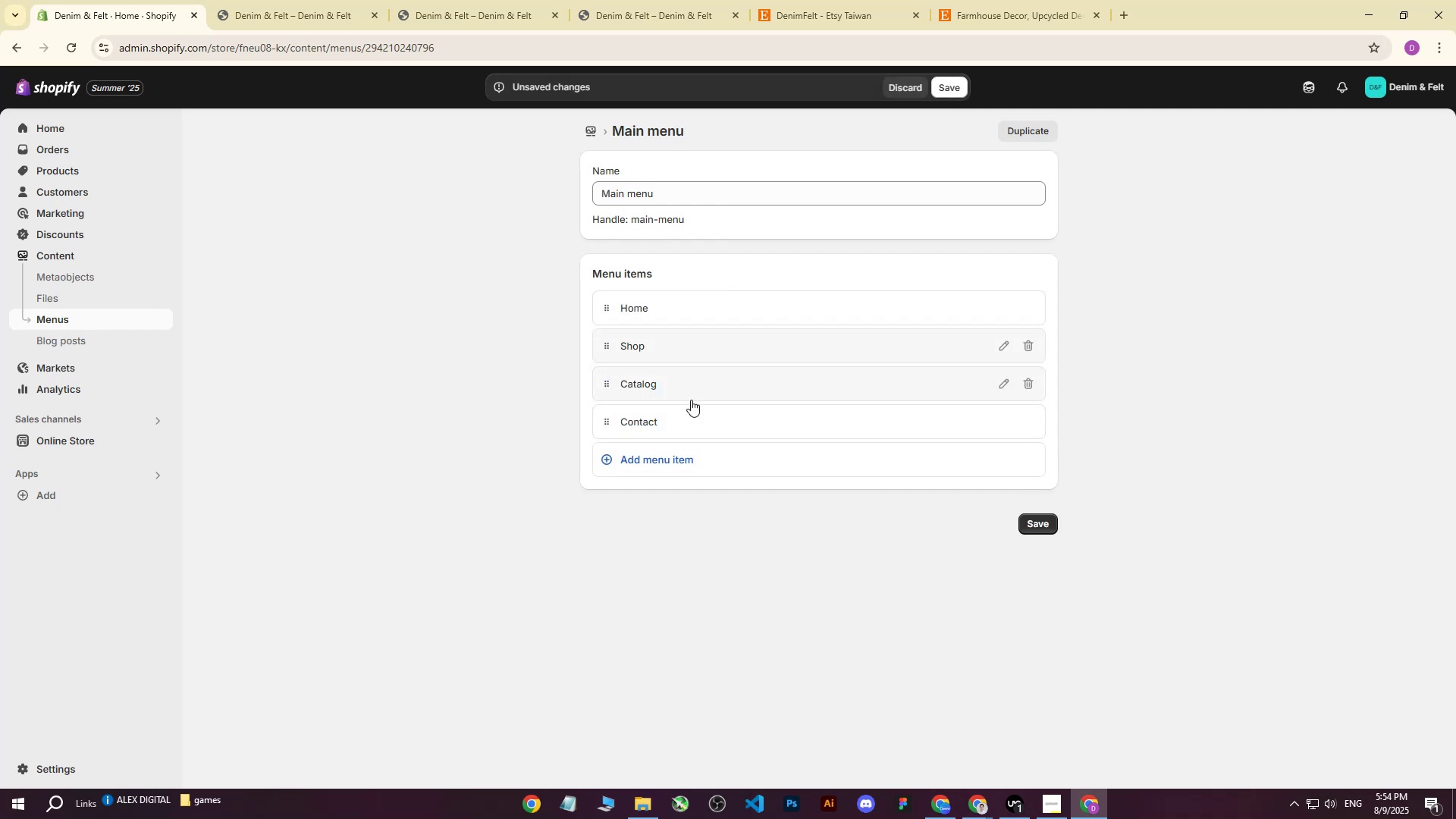 
double_click([904, 738])
 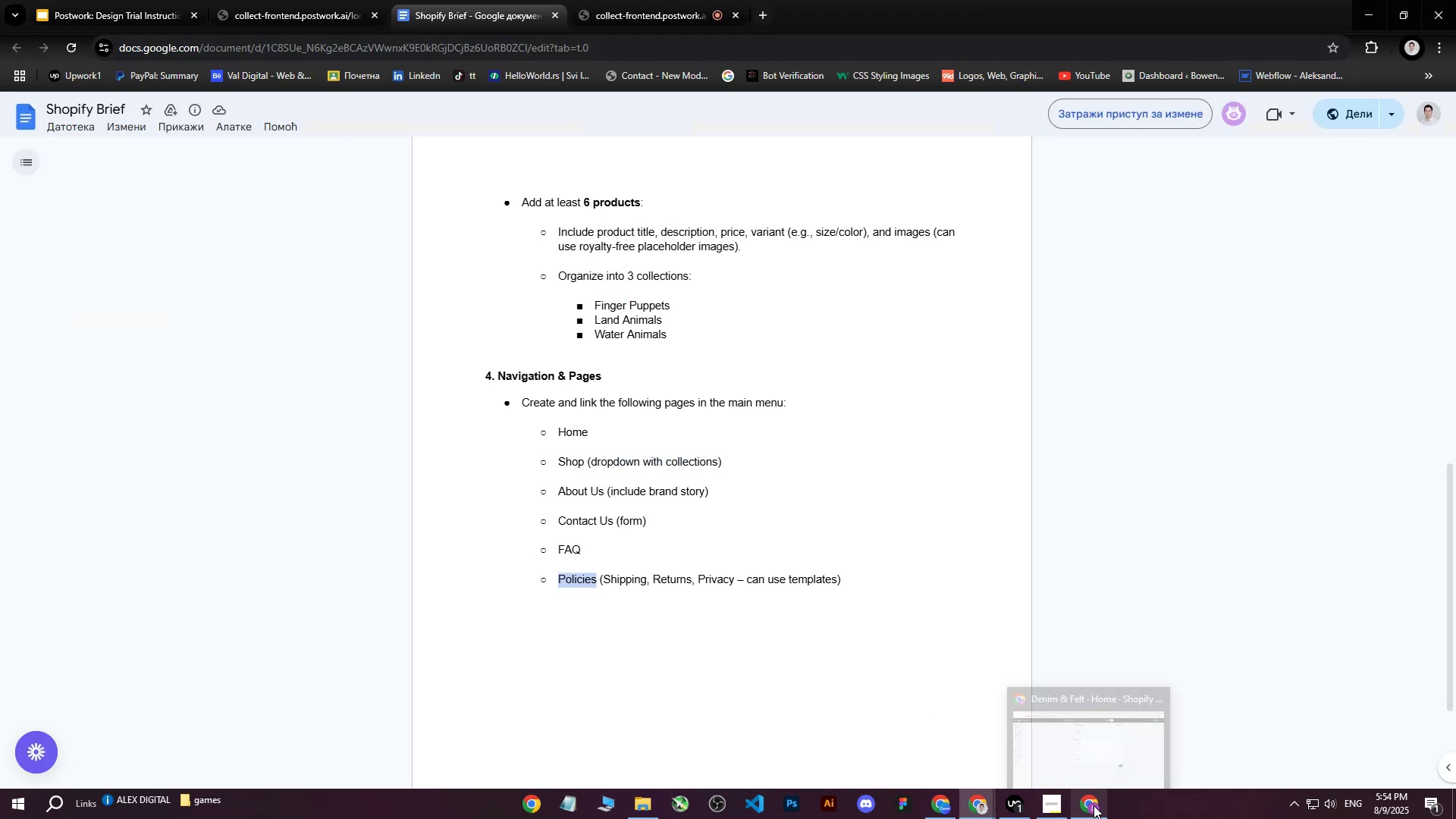 
left_click([1091, 806])
 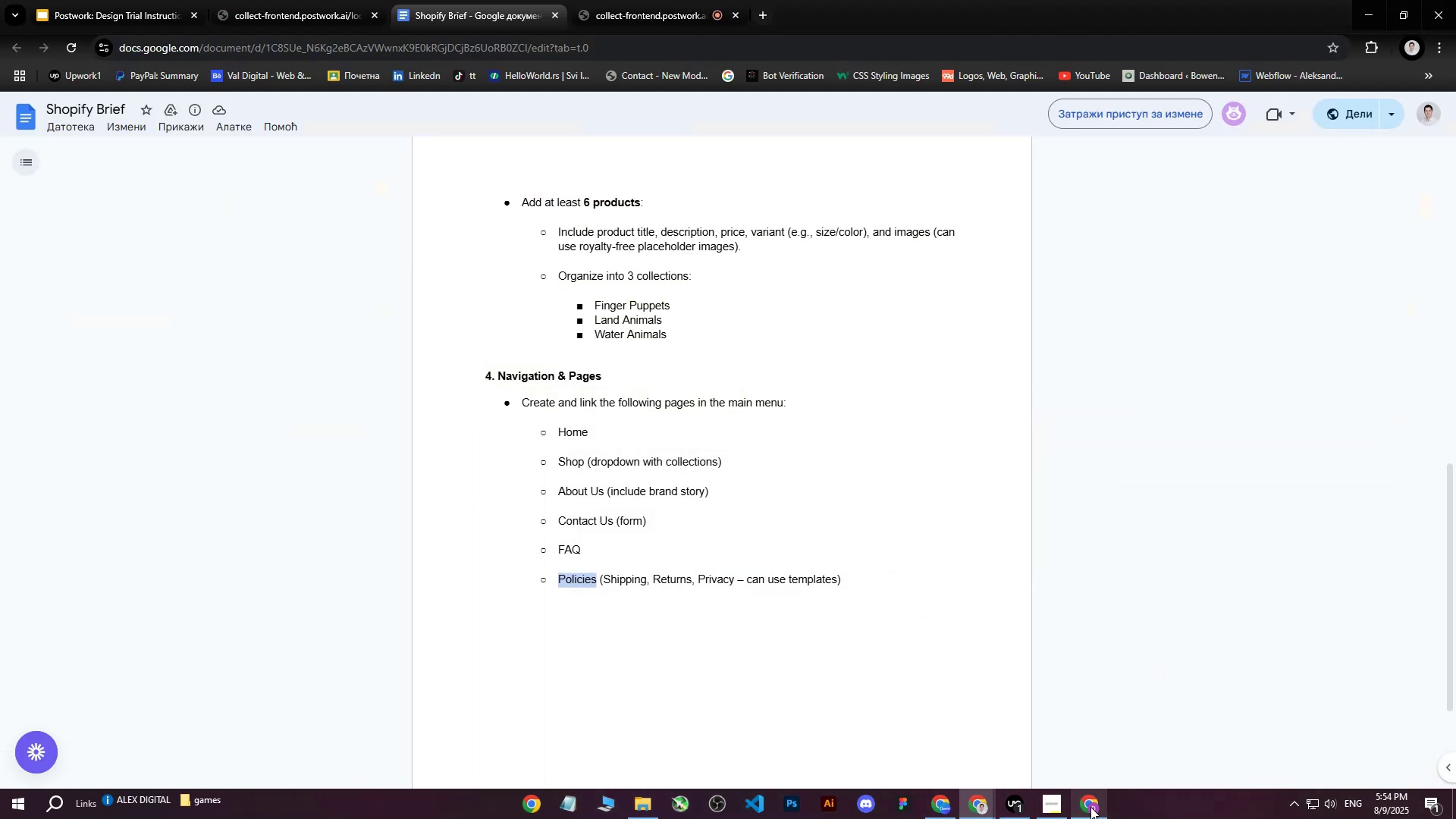 
left_click([1090, 807])
 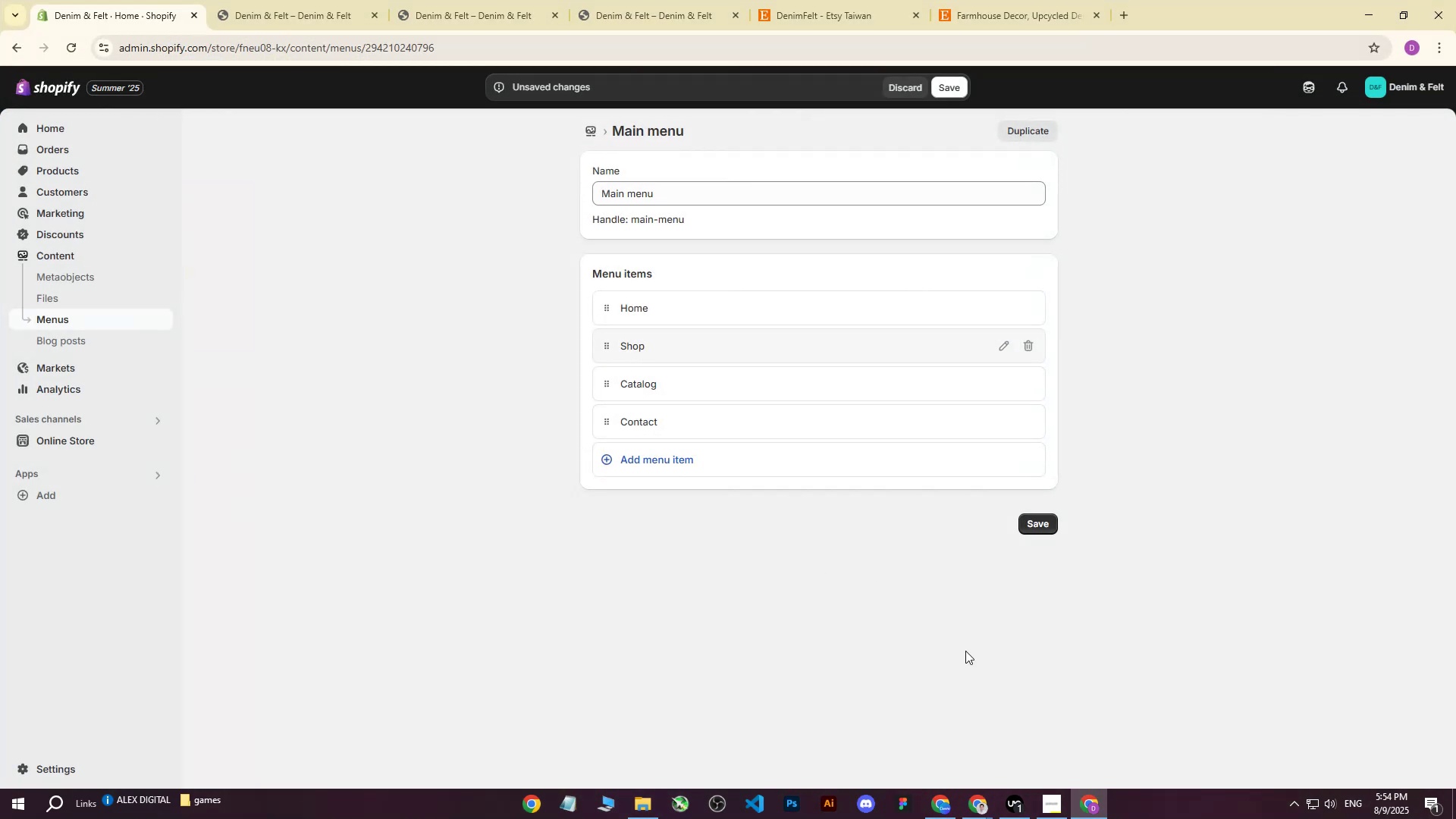 
left_click([971, 806])
 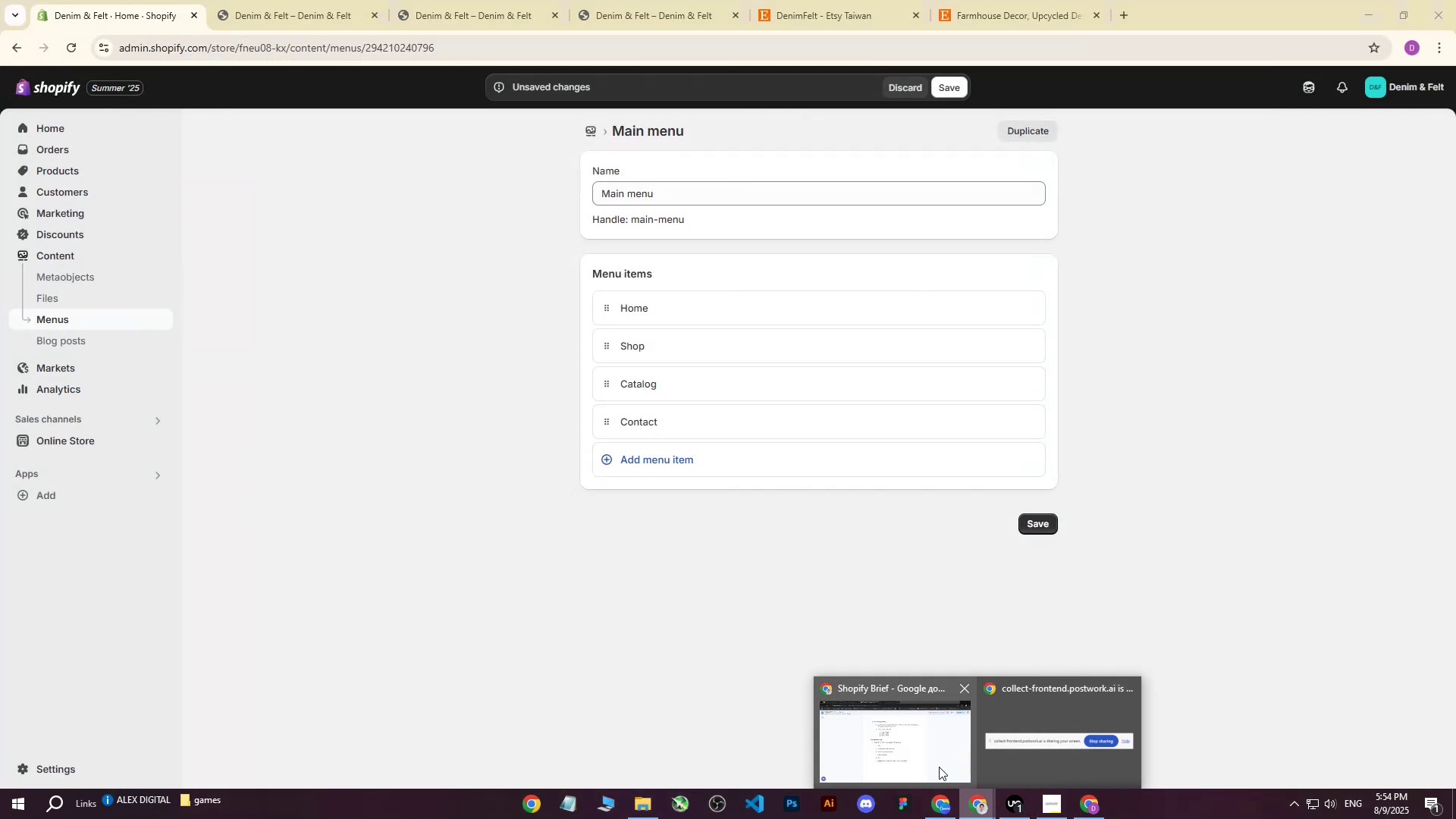 
left_click([919, 758])
 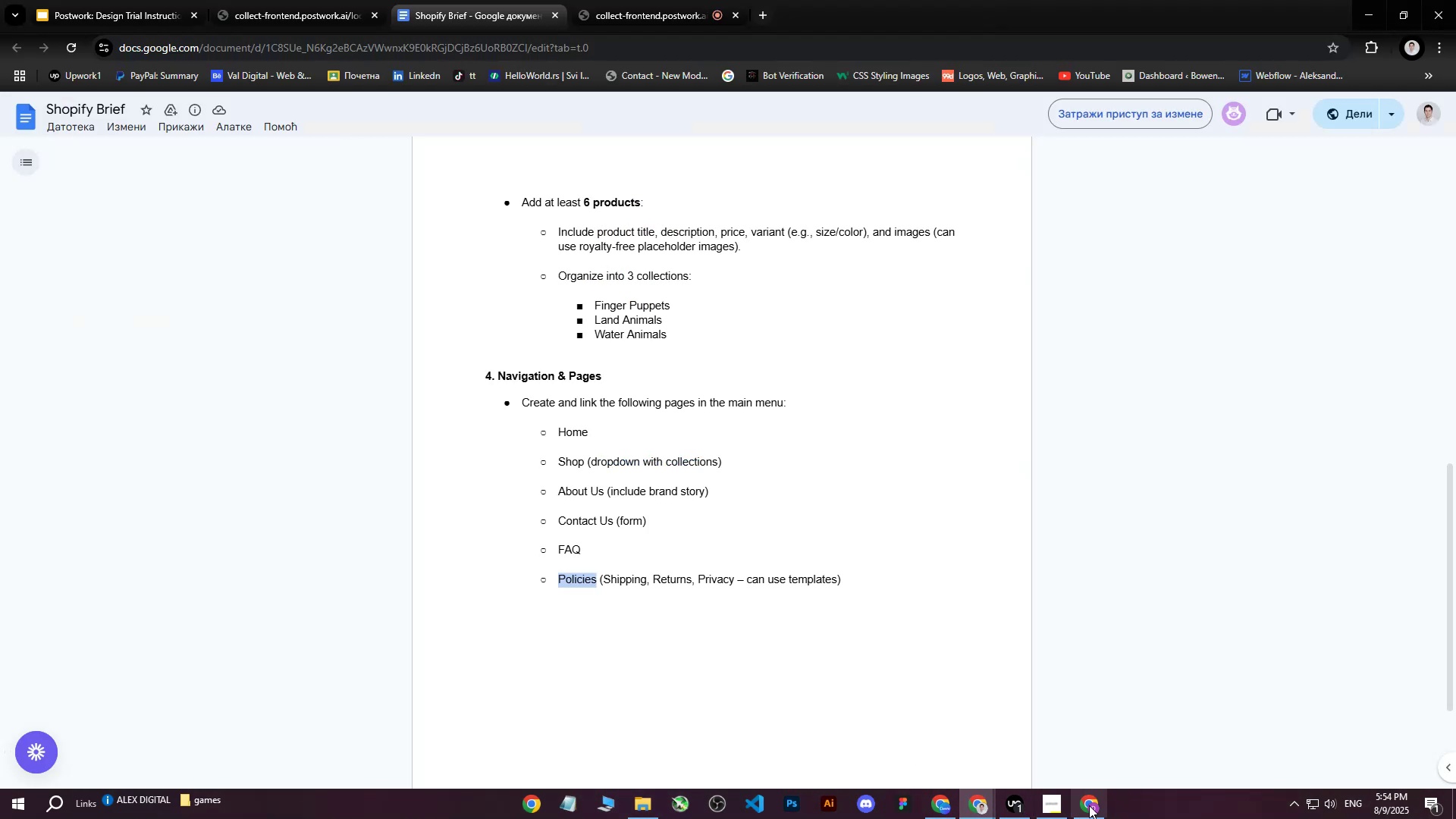 
left_click([1094, 809])
 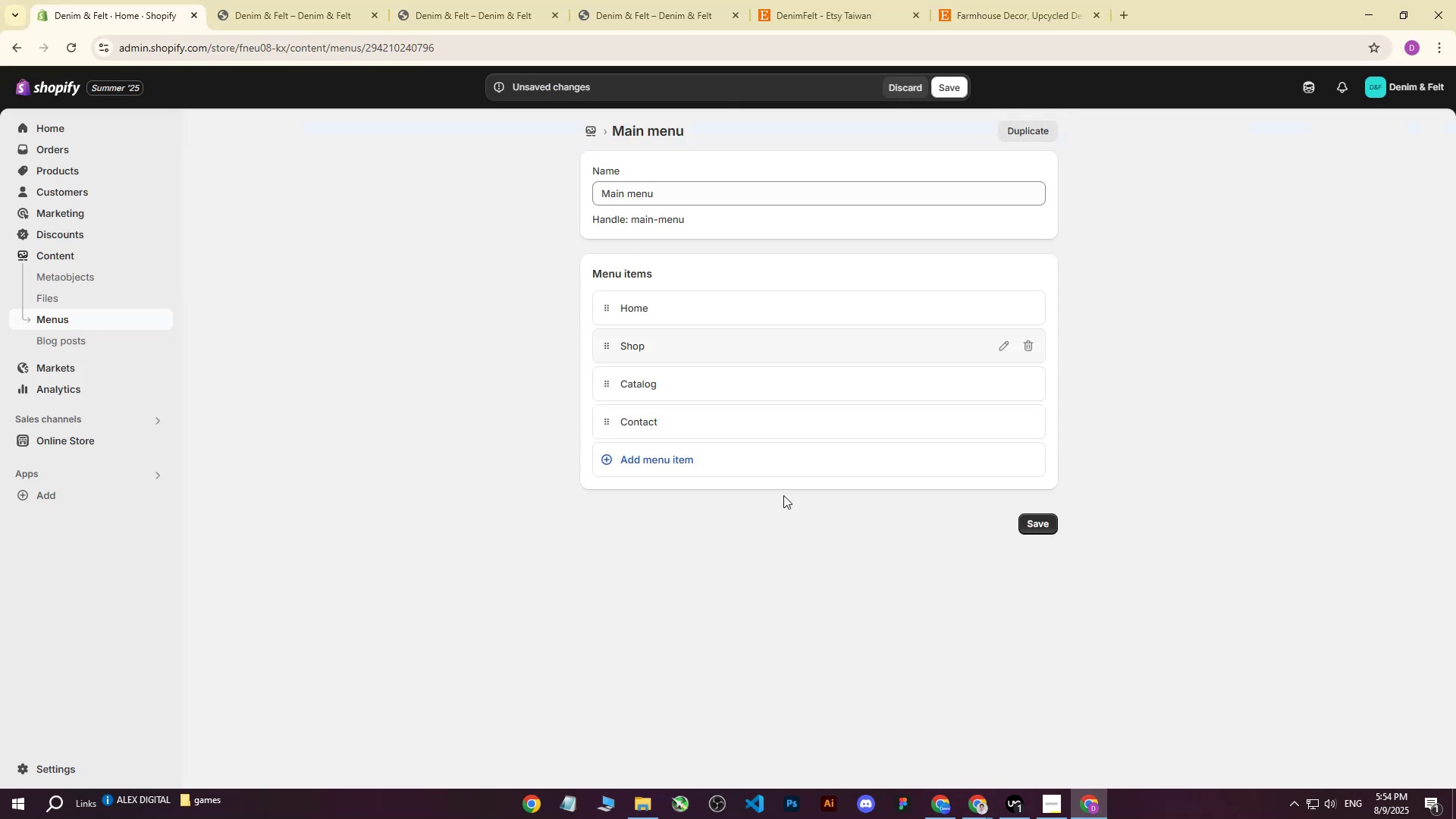 
left_click([560, 498])
 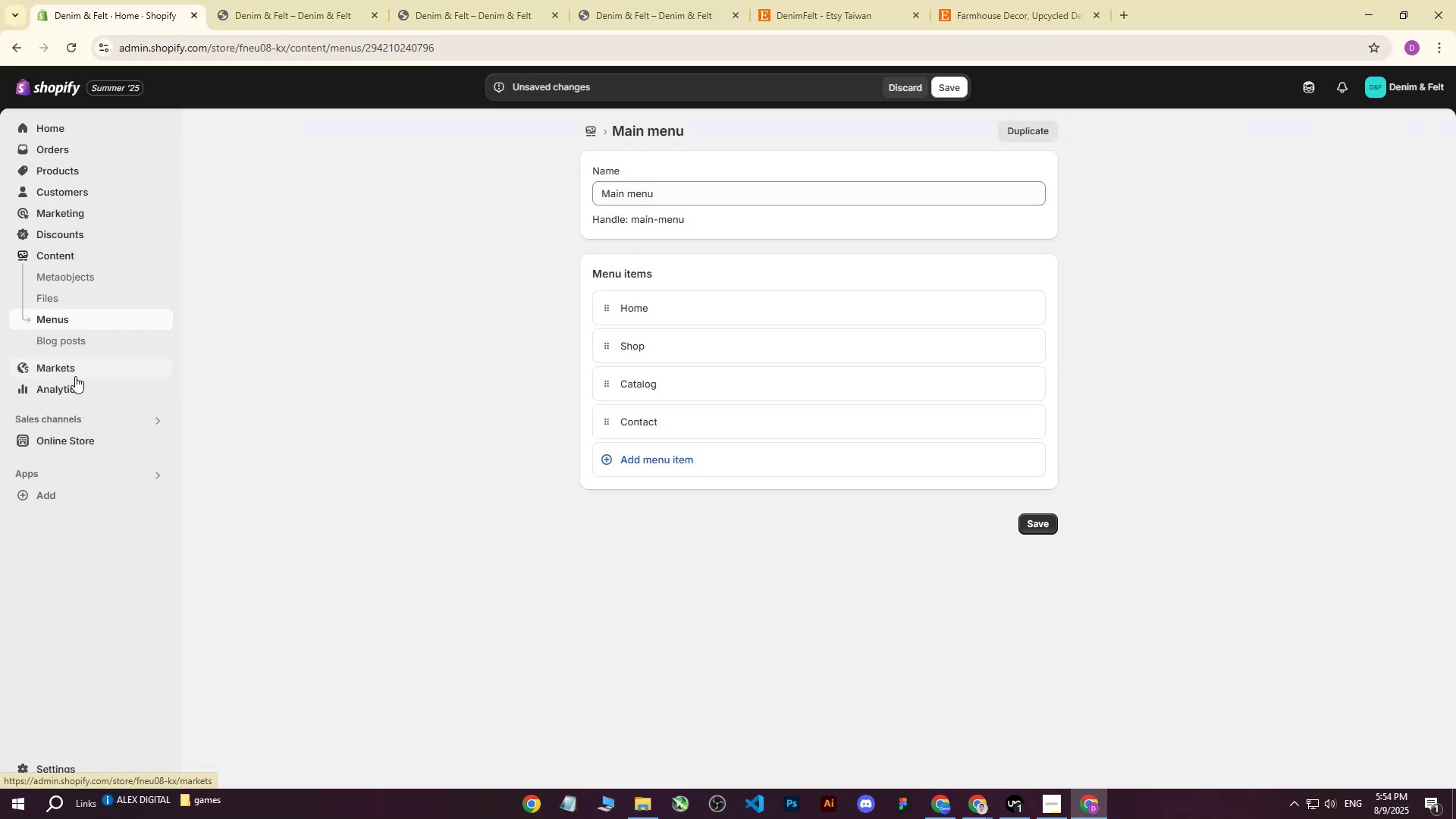 
left_click([51, 439])
 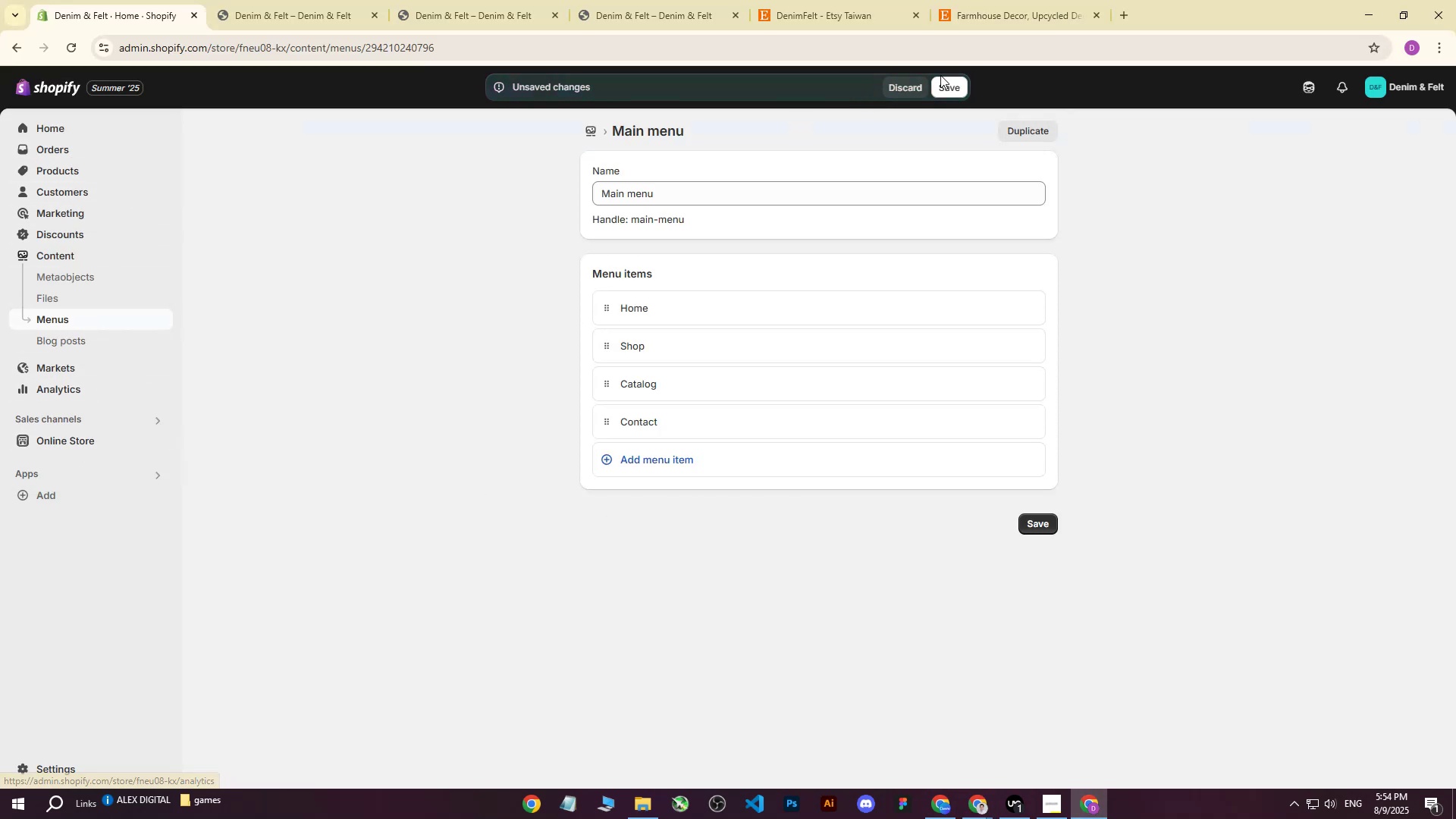 
left_click([955, 83])
 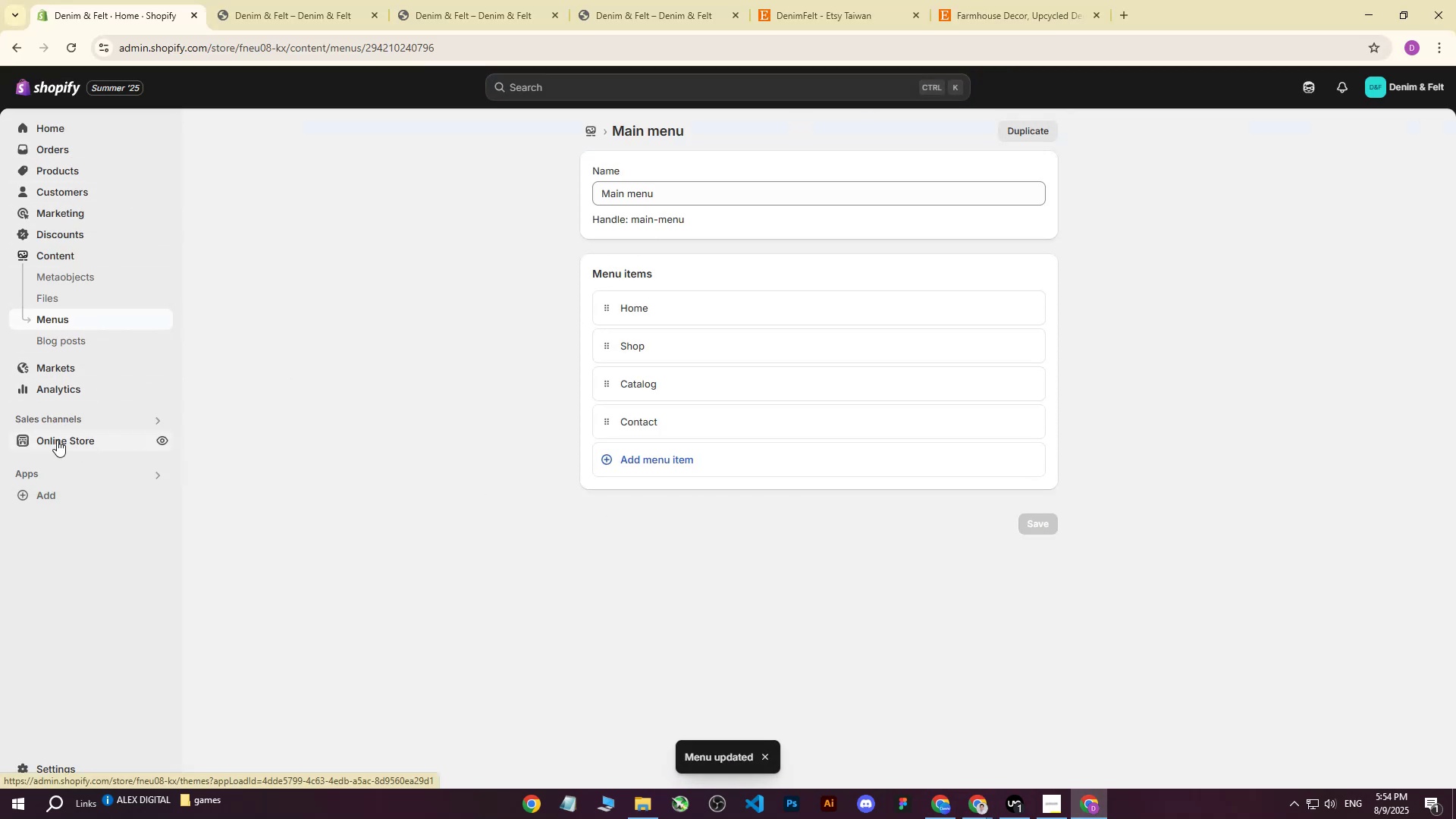 
left_click([57, 440])
 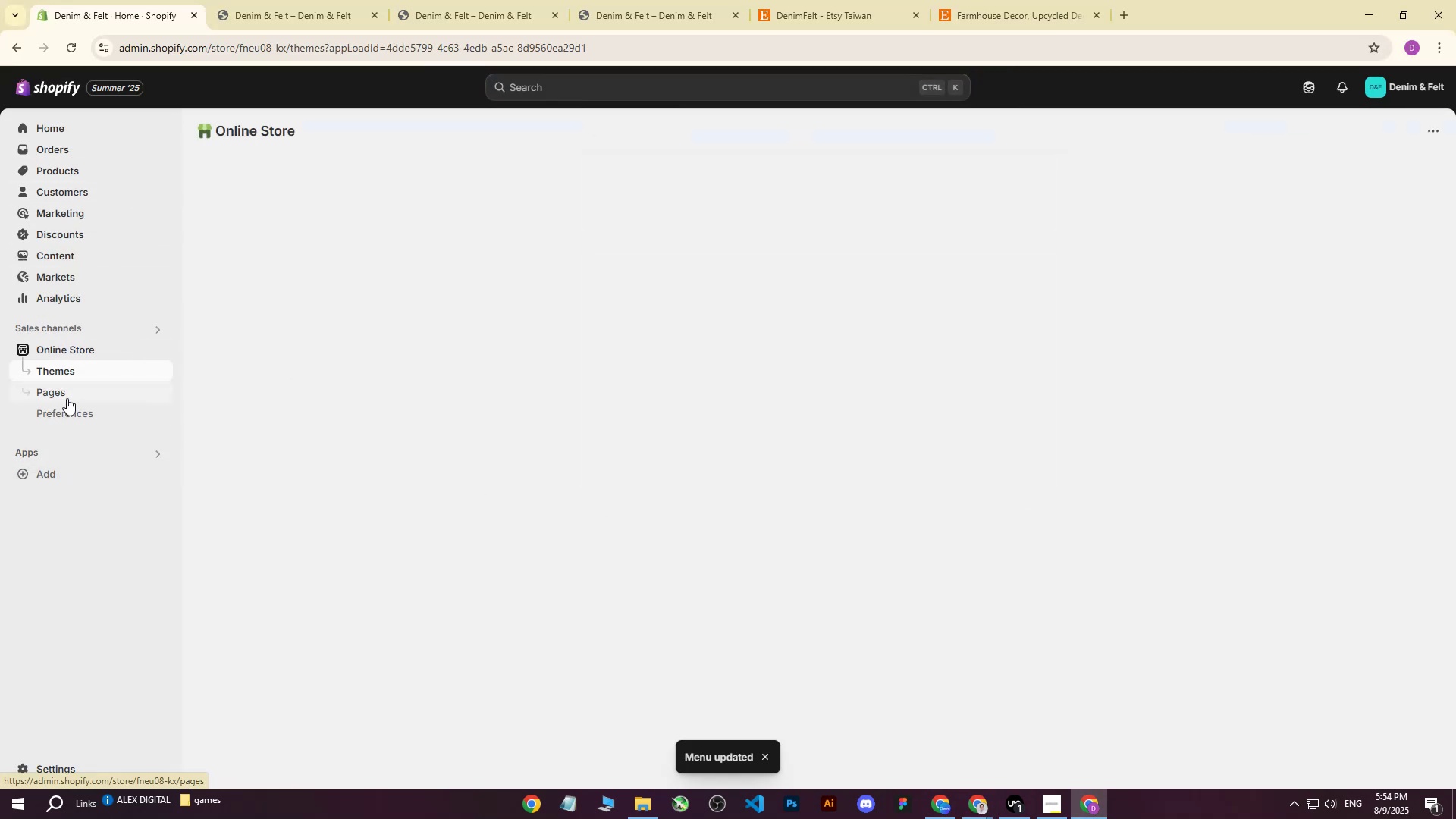 
left_click([66, 395])
 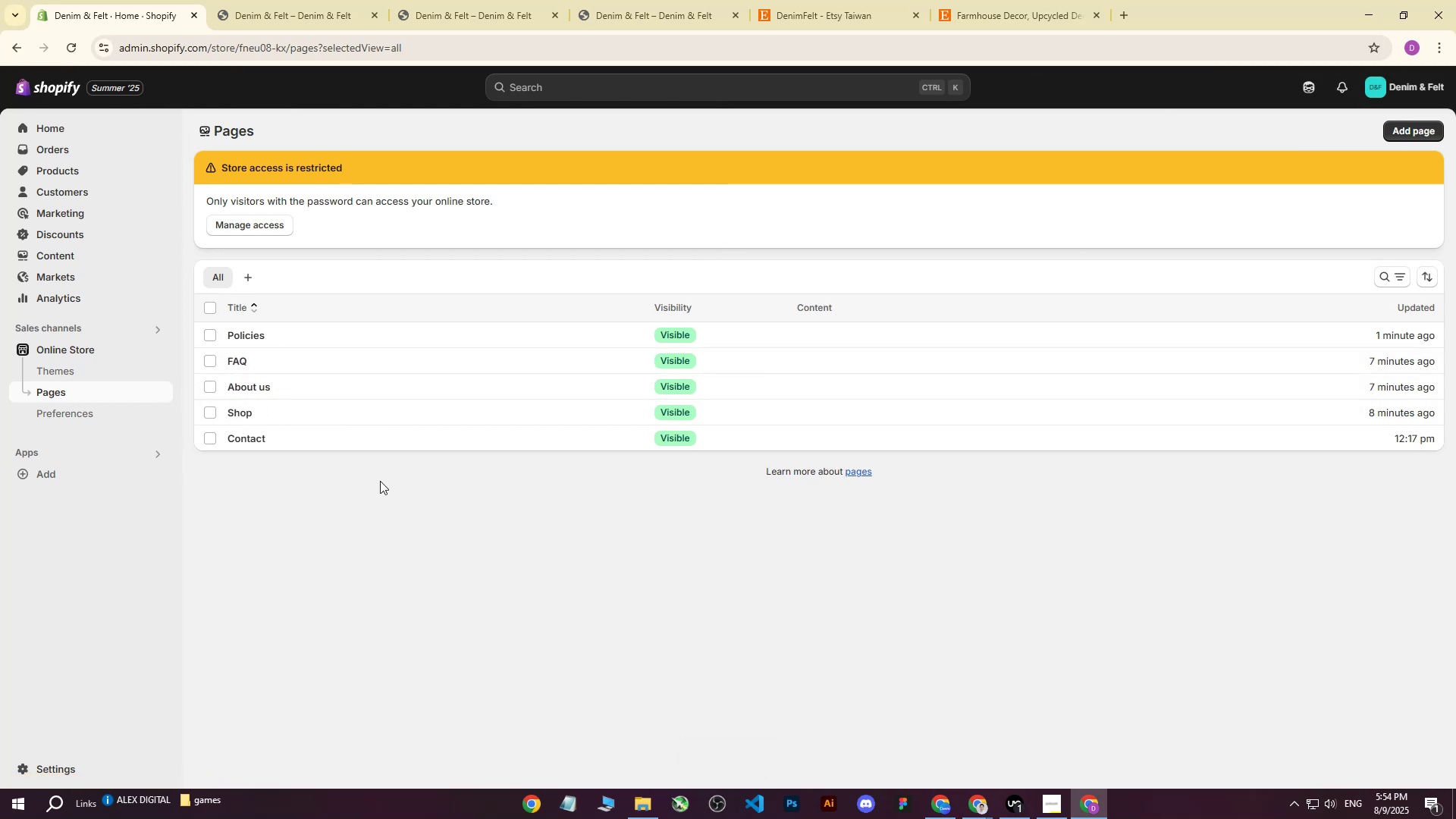 
wait(10.4)
 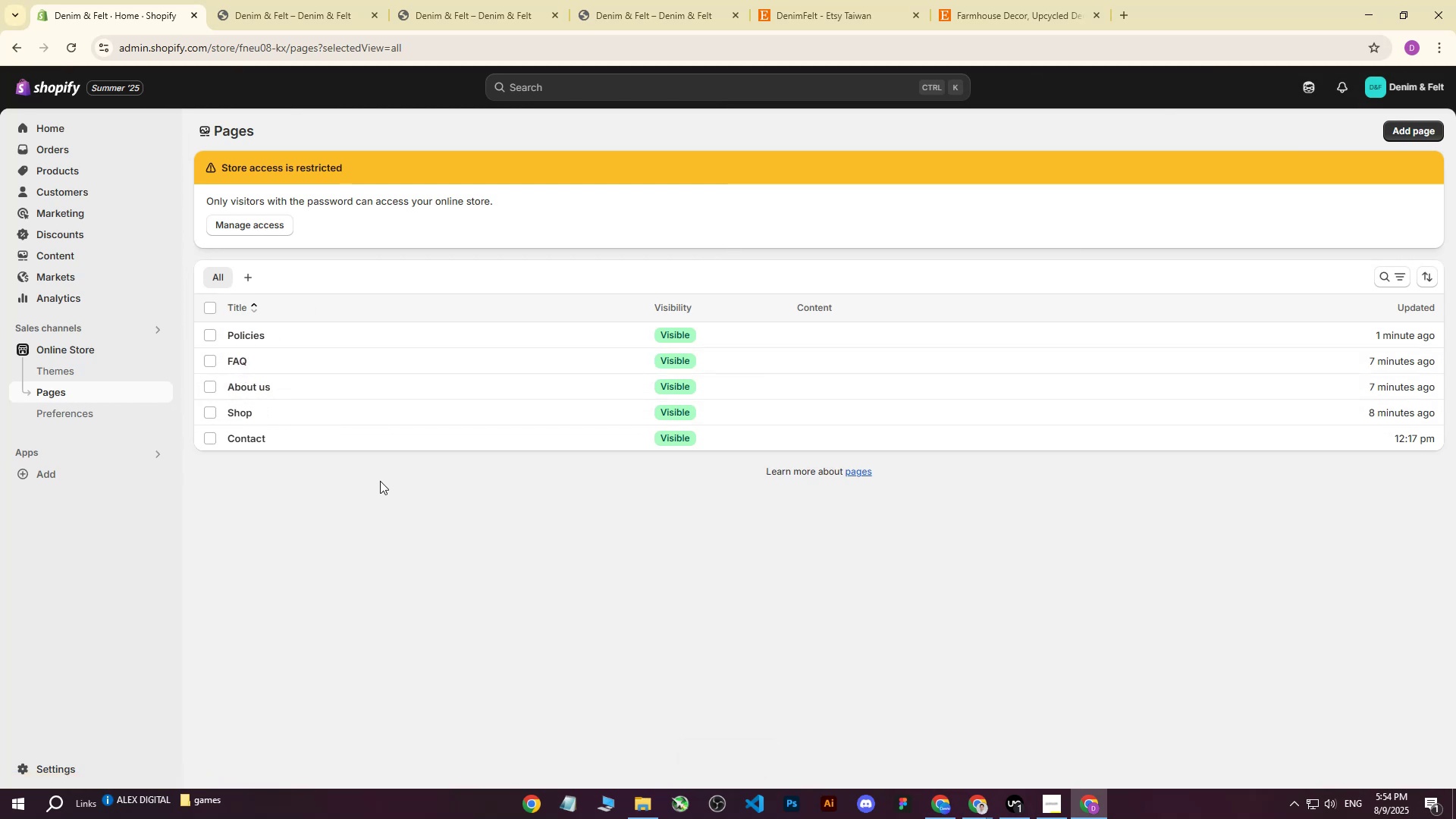 
left_click_drag(start_coordinate=[232, 438], to_coordinate=[248, 325])
 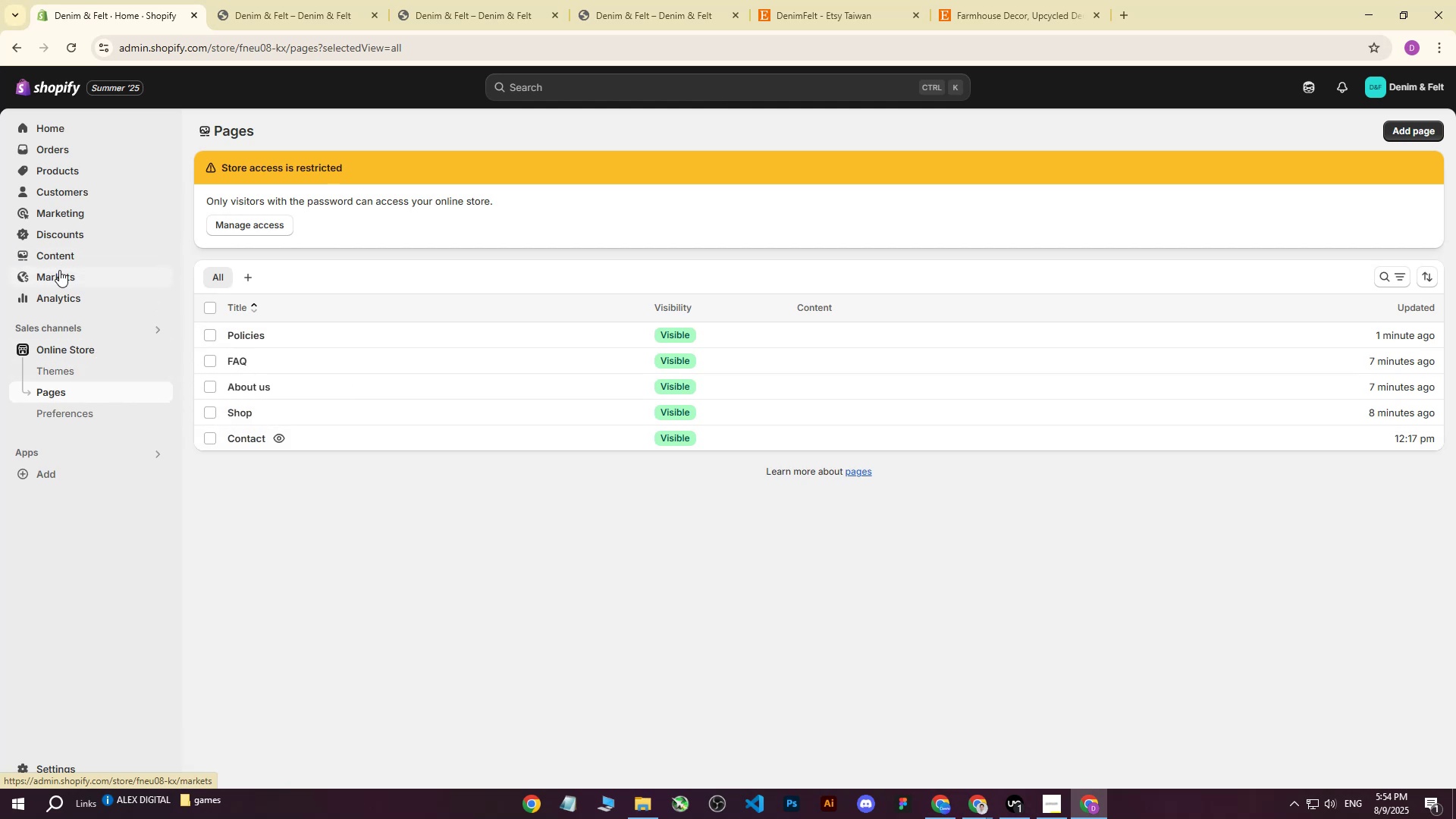 
left_click([66, 255])
 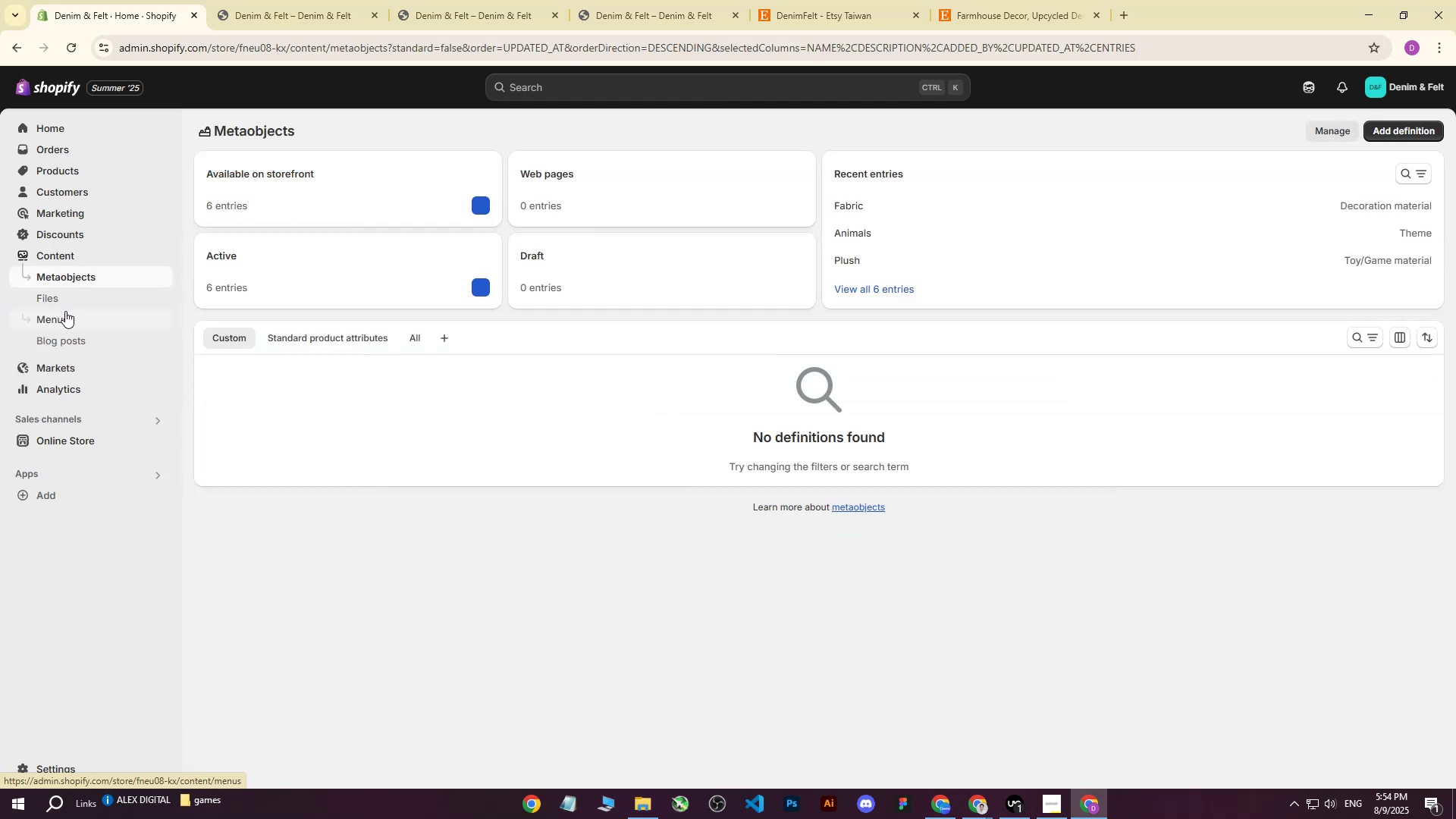 
left_click([64, 314])
 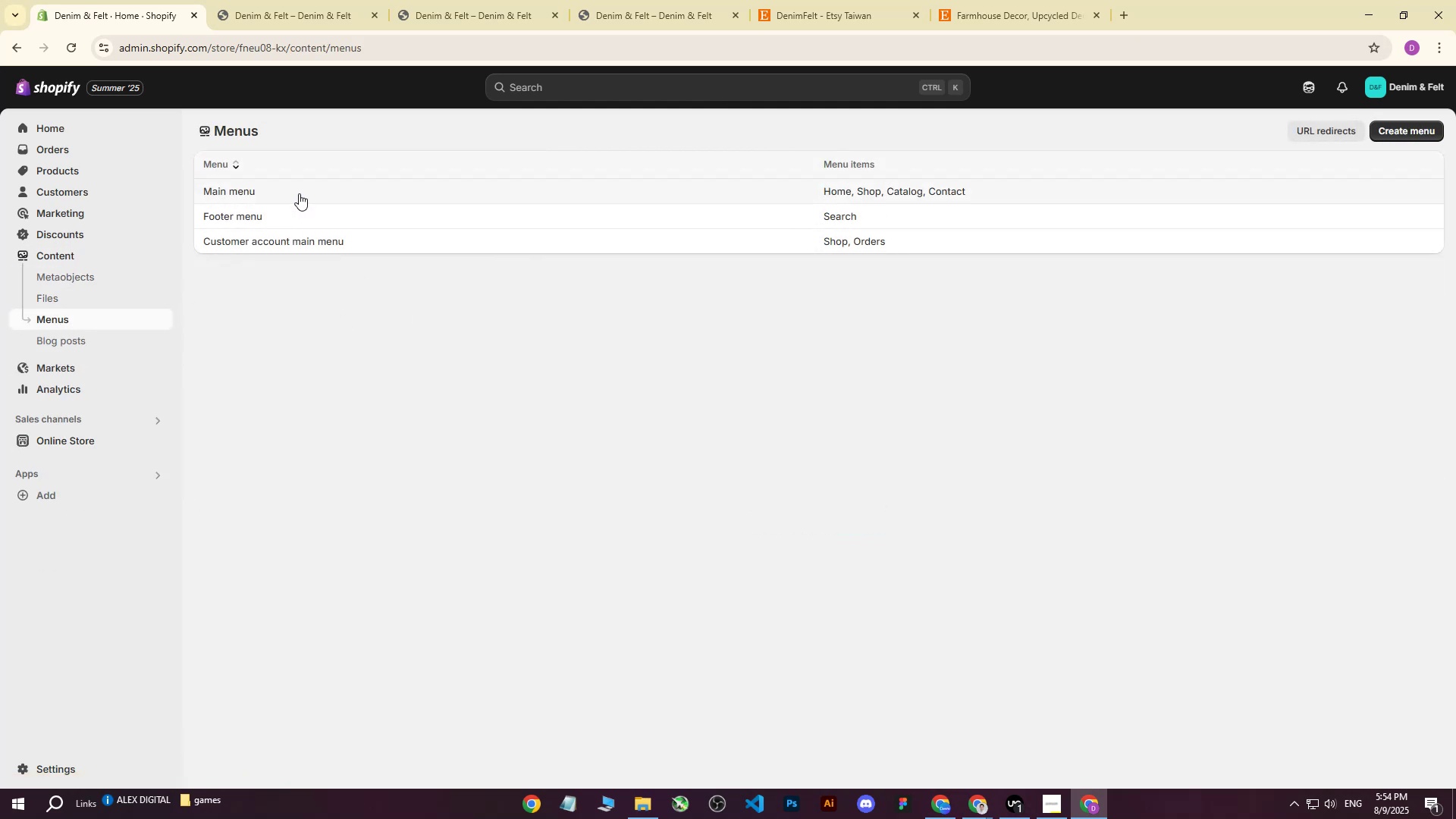 
wait(5.13)
 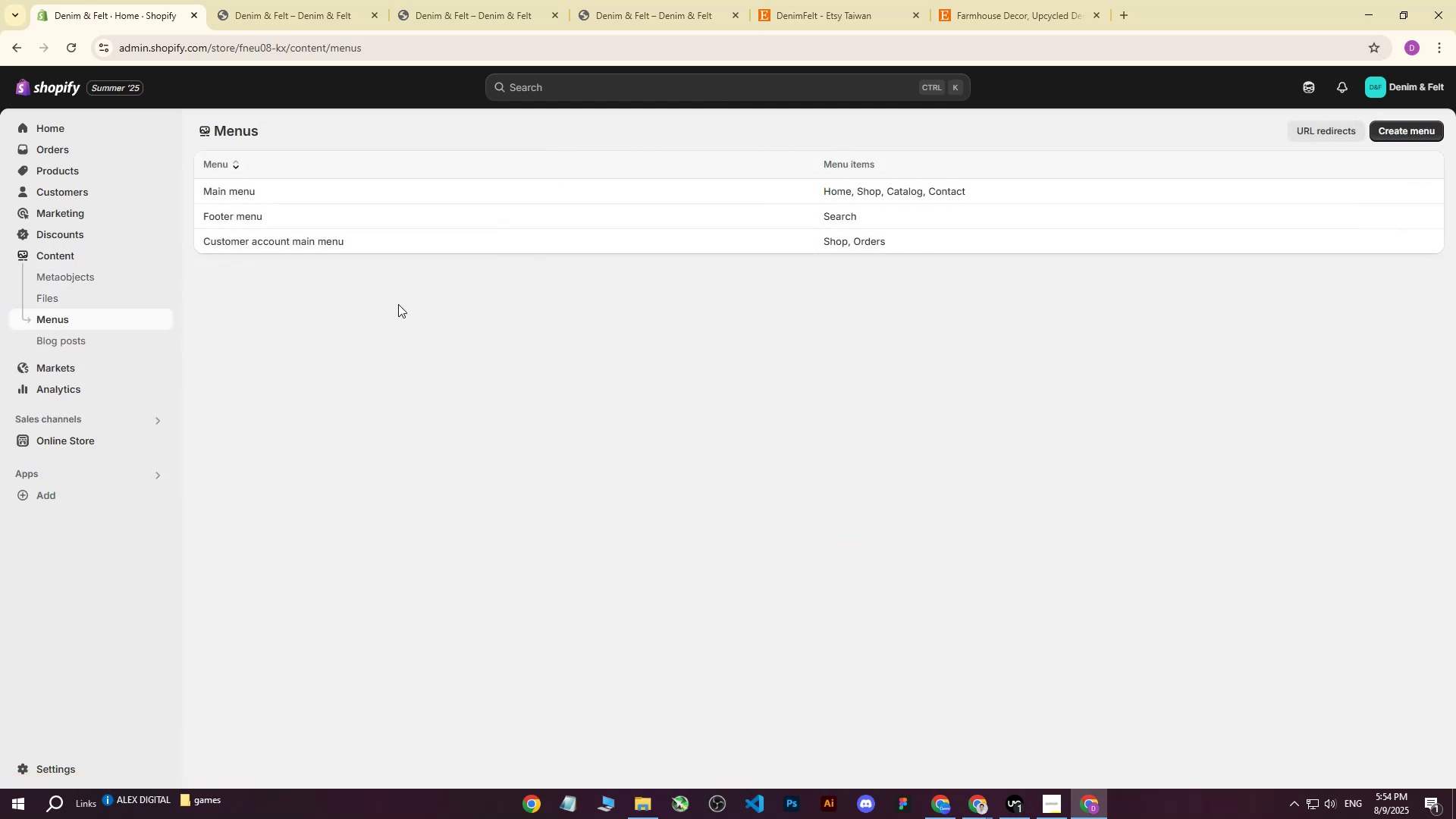 
left_click([244, 191])
 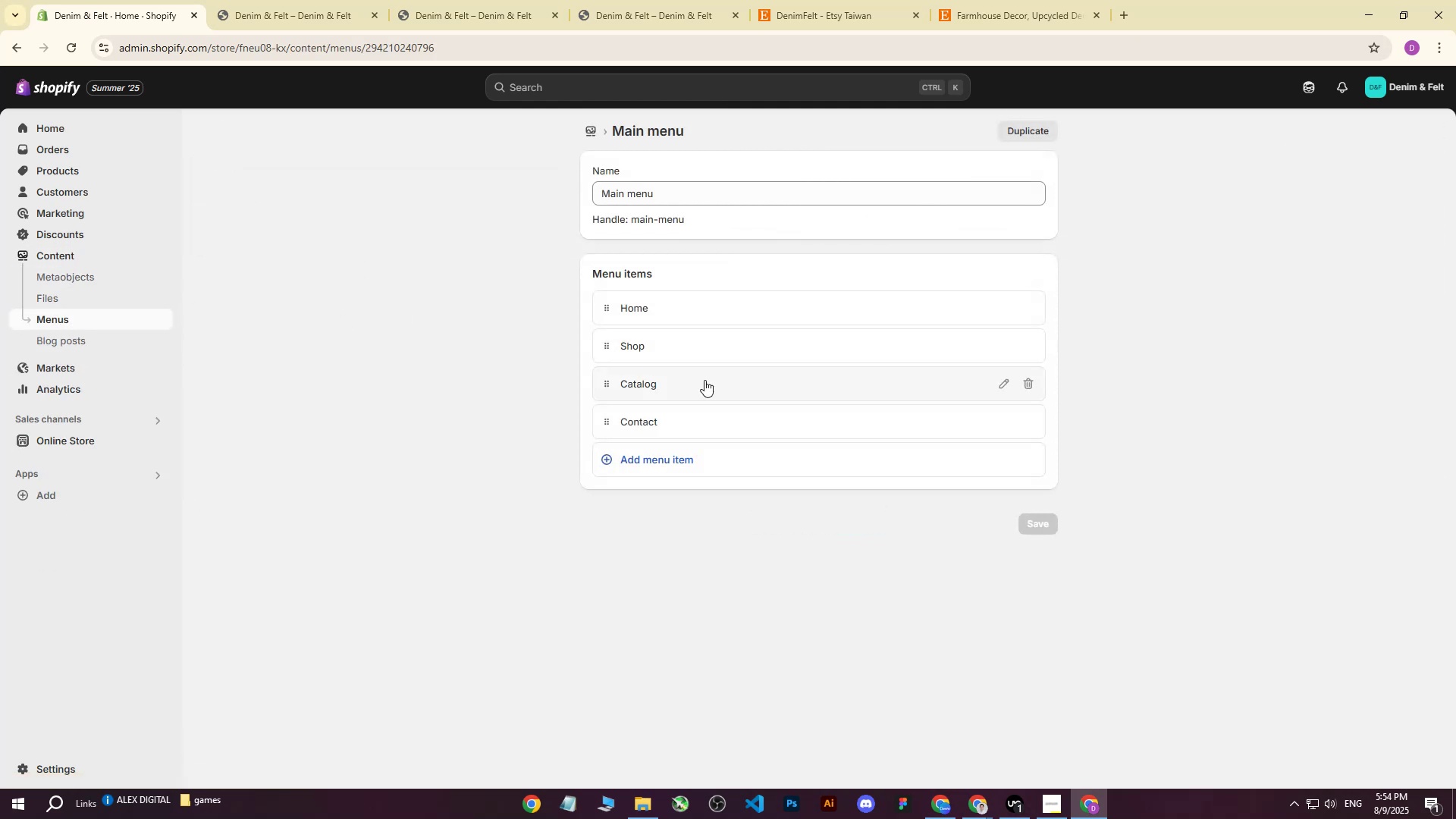 
left_click([638, 466])
 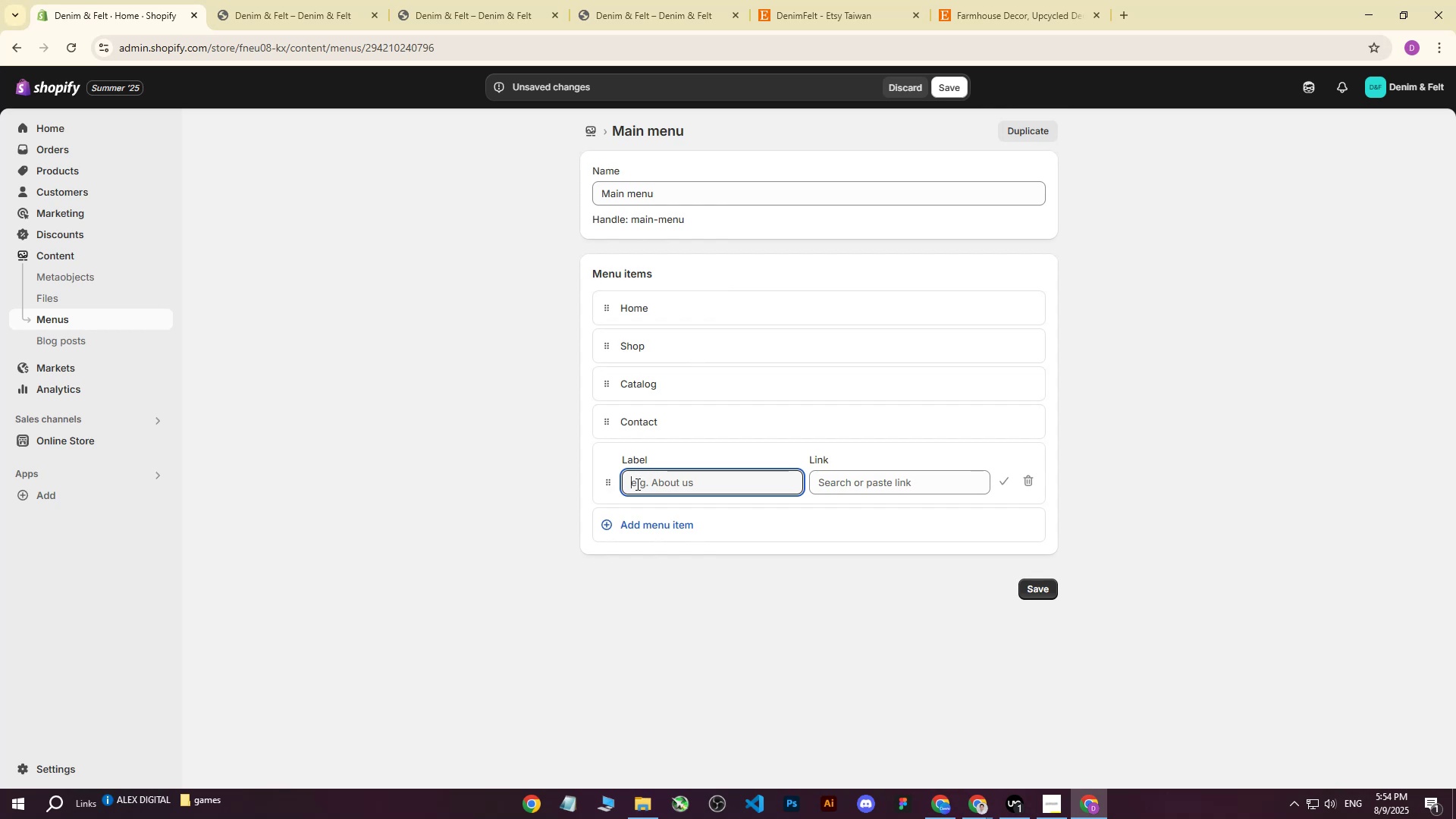 
left_click([637, 484])
 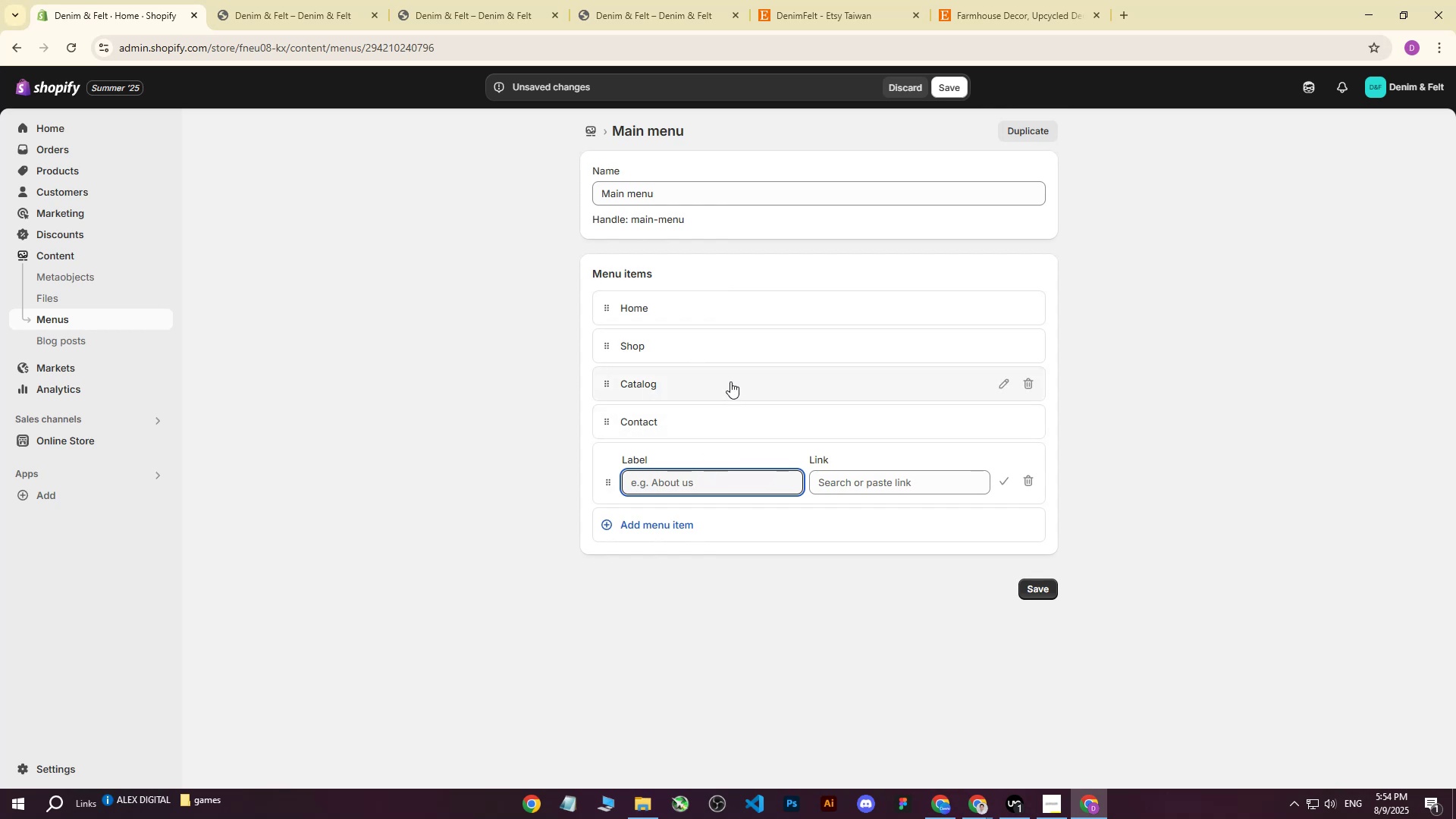 
left_click([869, 478])
 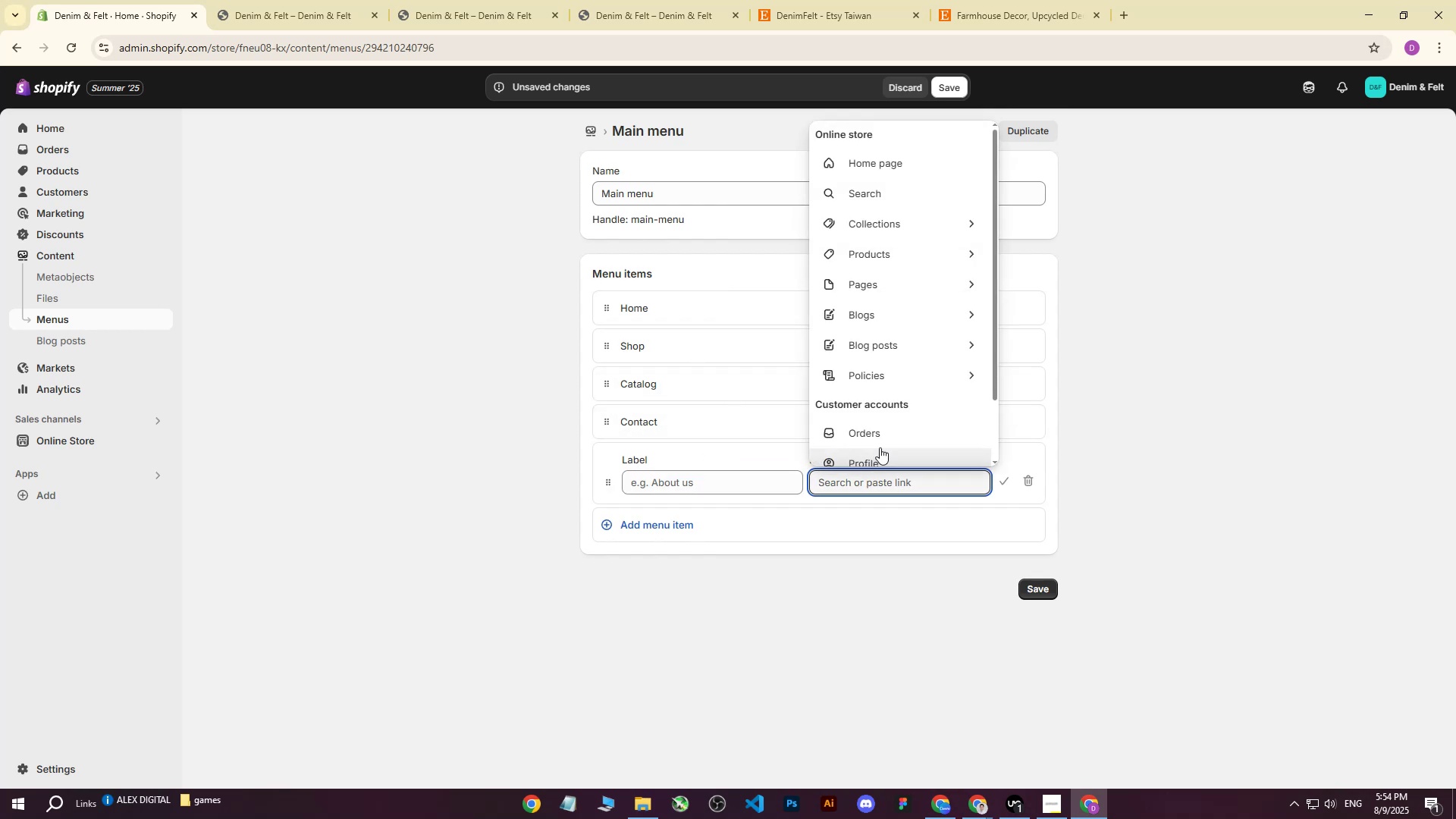 
scroll: coordinate [912, 358], scroll_direction: down, amount: 3.0
 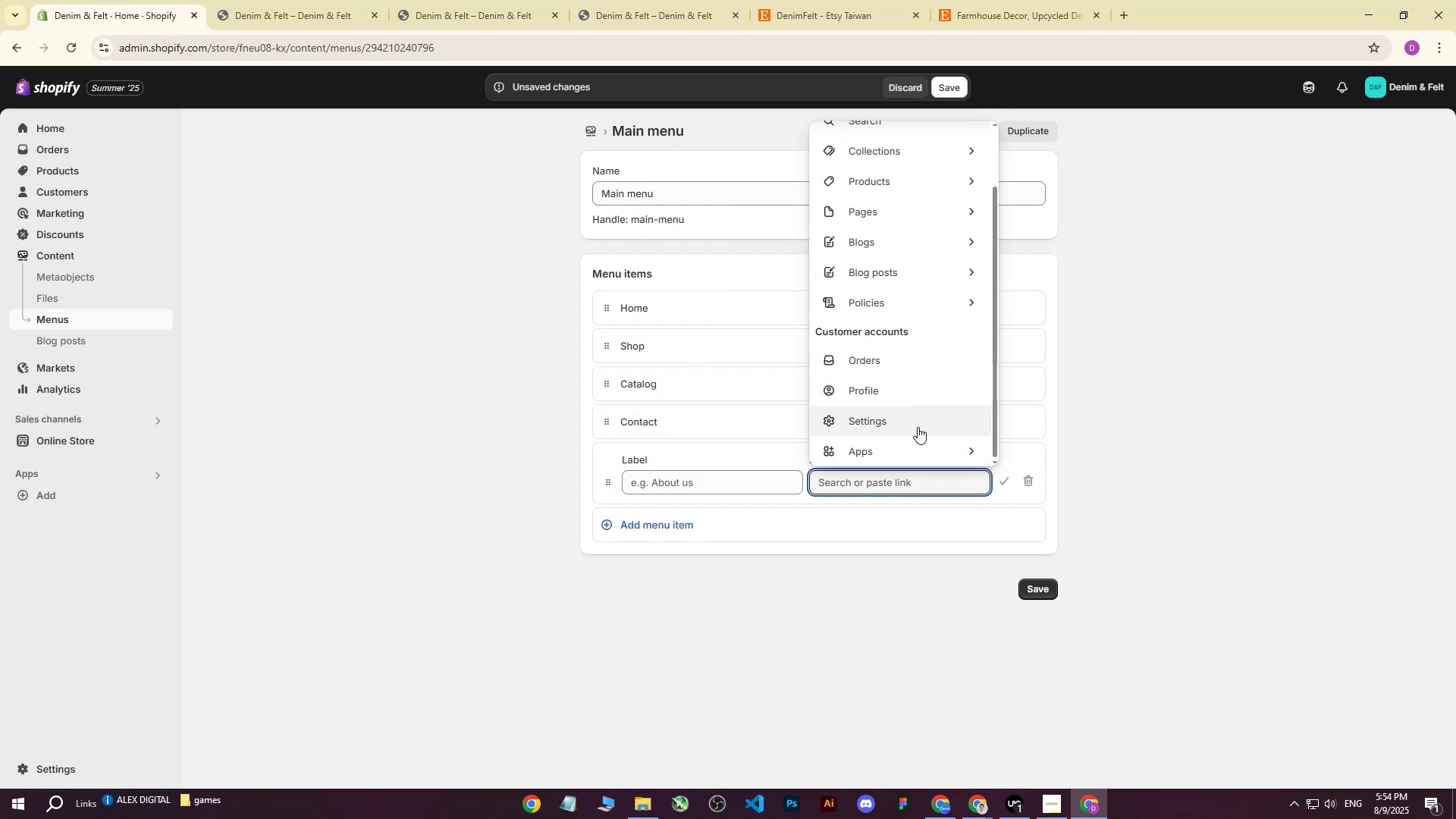 
left_click([924, 422])
 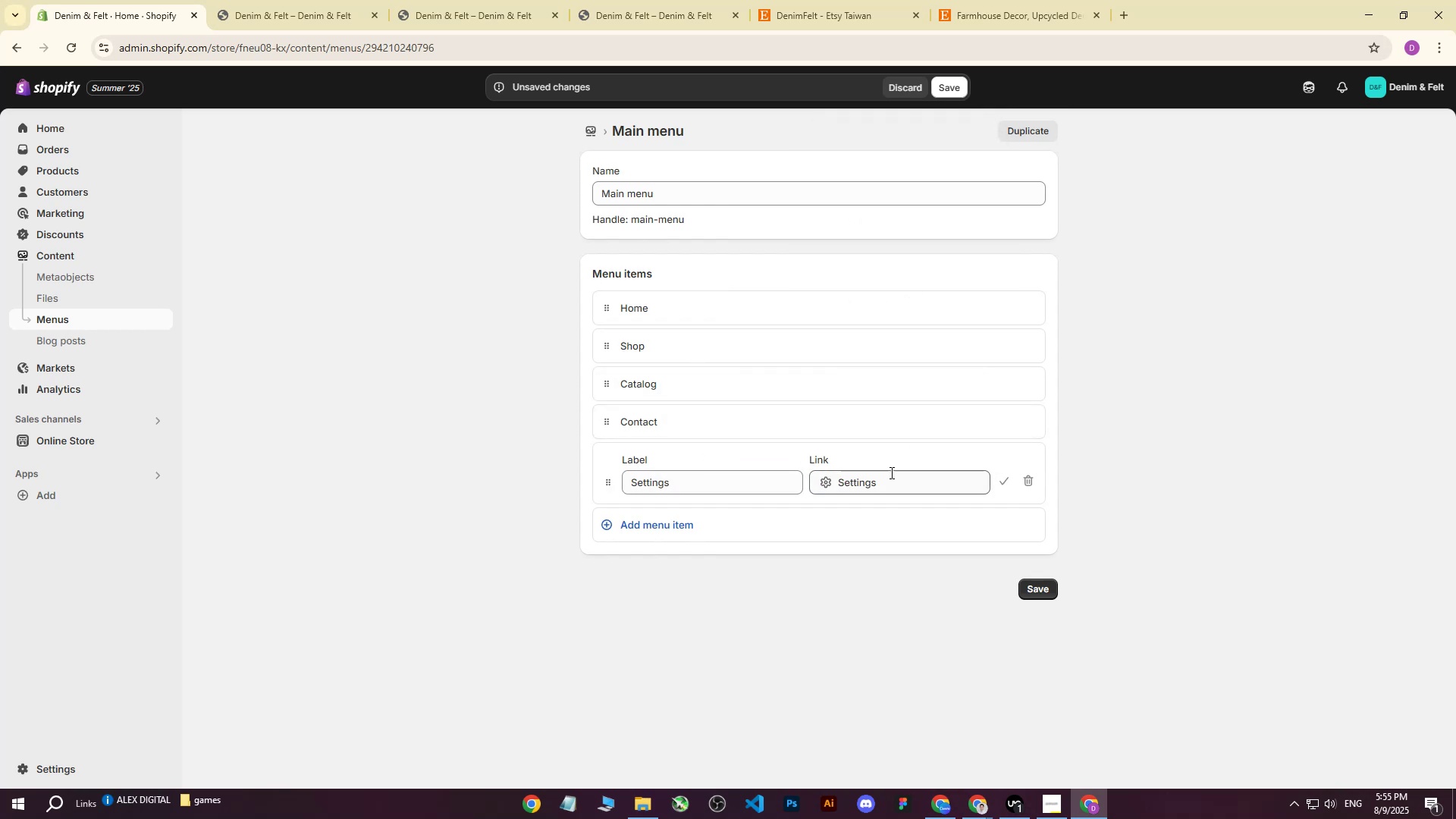 
left_click([888, 475])
 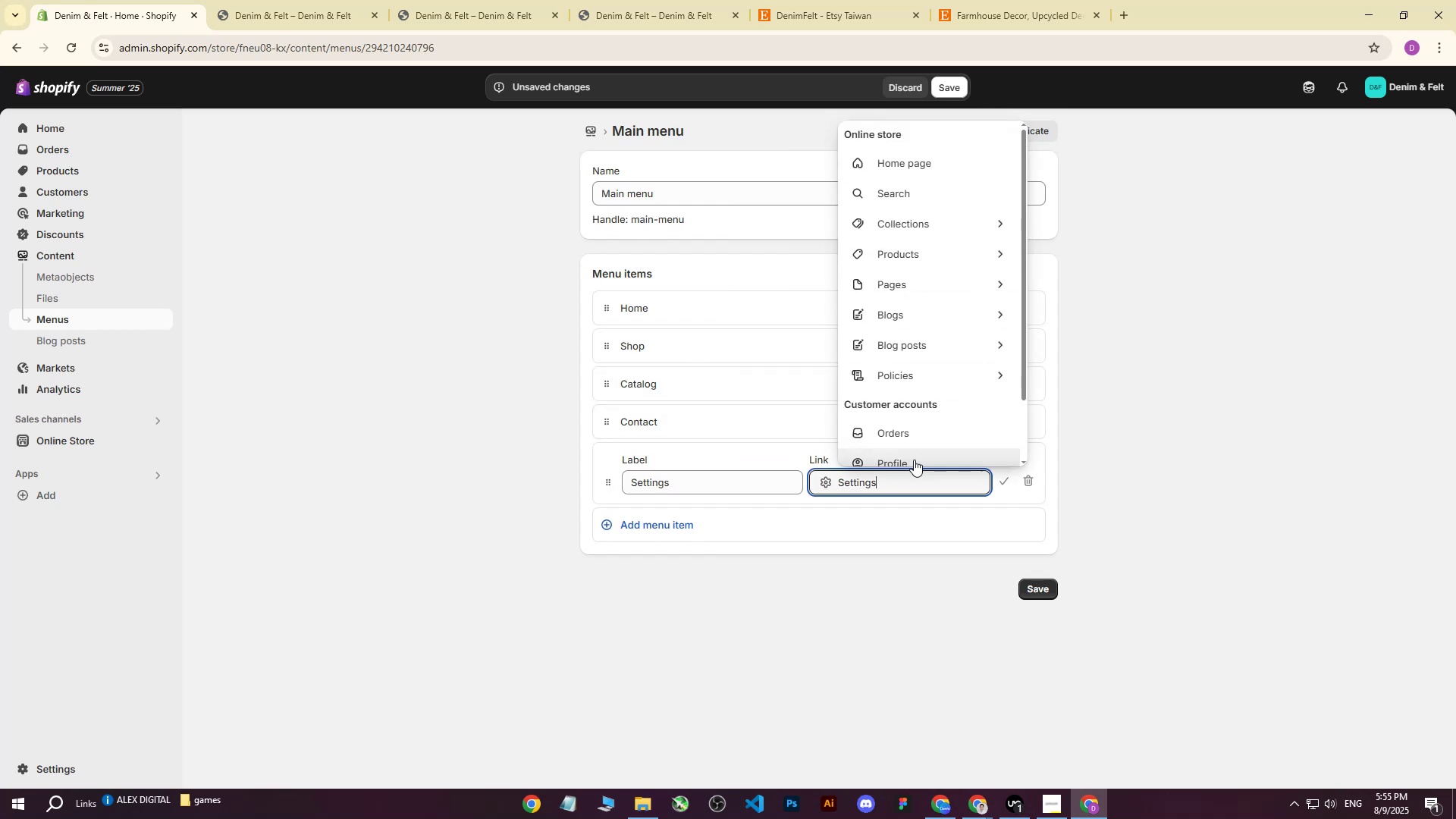 
scroll: coordinate [944, 403], scroll_direction: up, amount: 3.0
 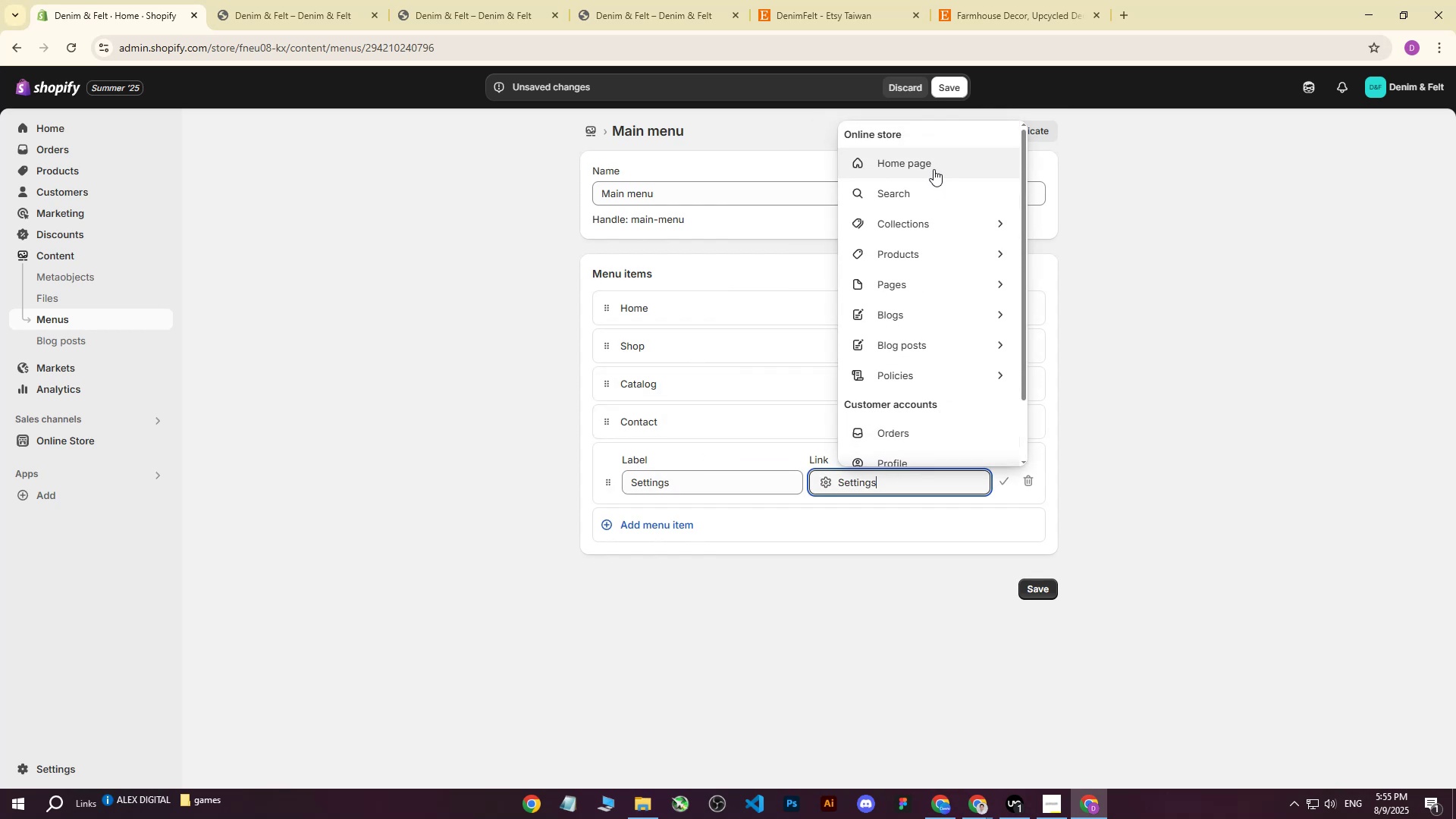 
left_click([934, 169])
 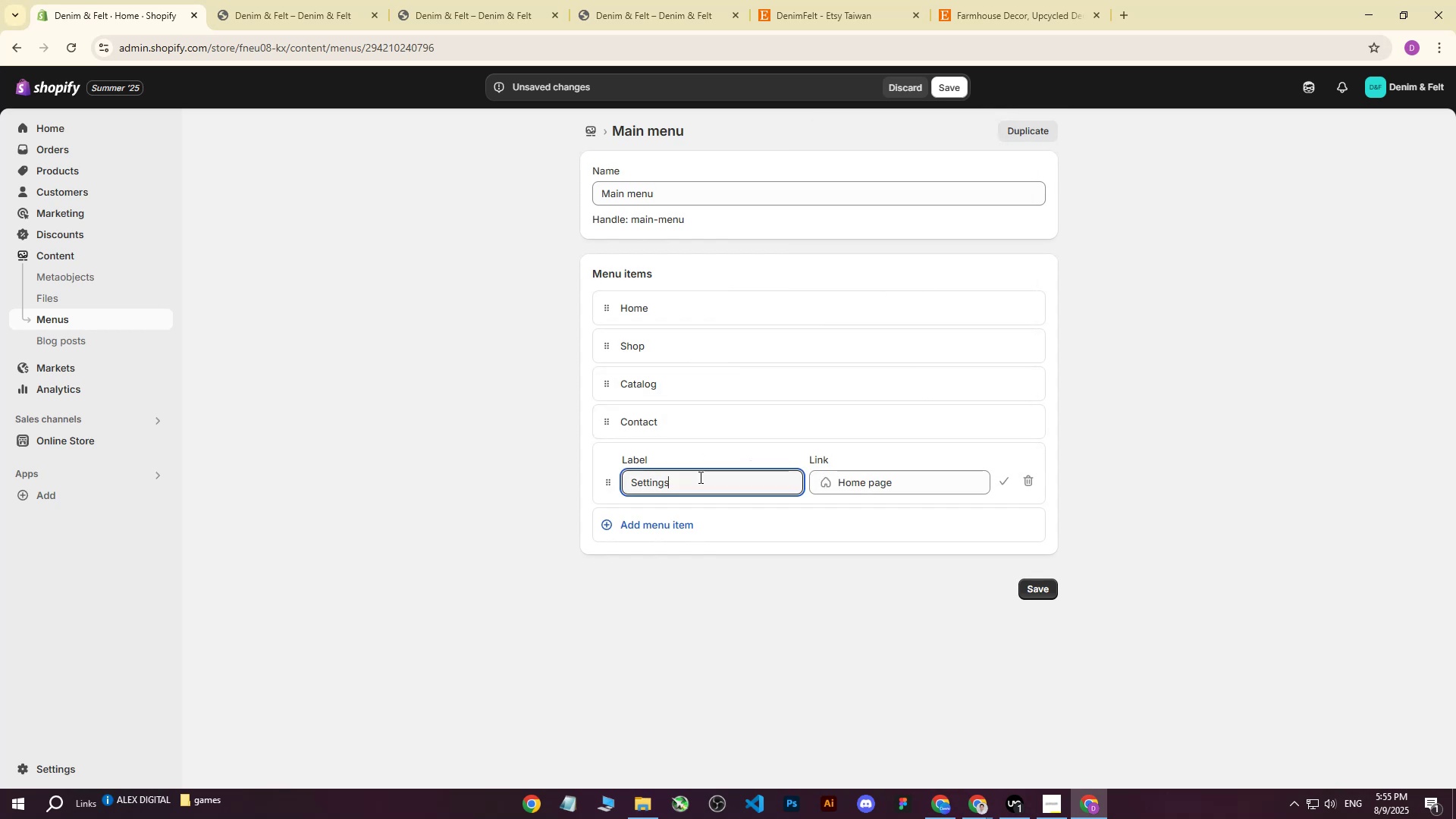 
left_click_drag(start_coordinate=[699, 478], to_coordinate=[533, 472])
 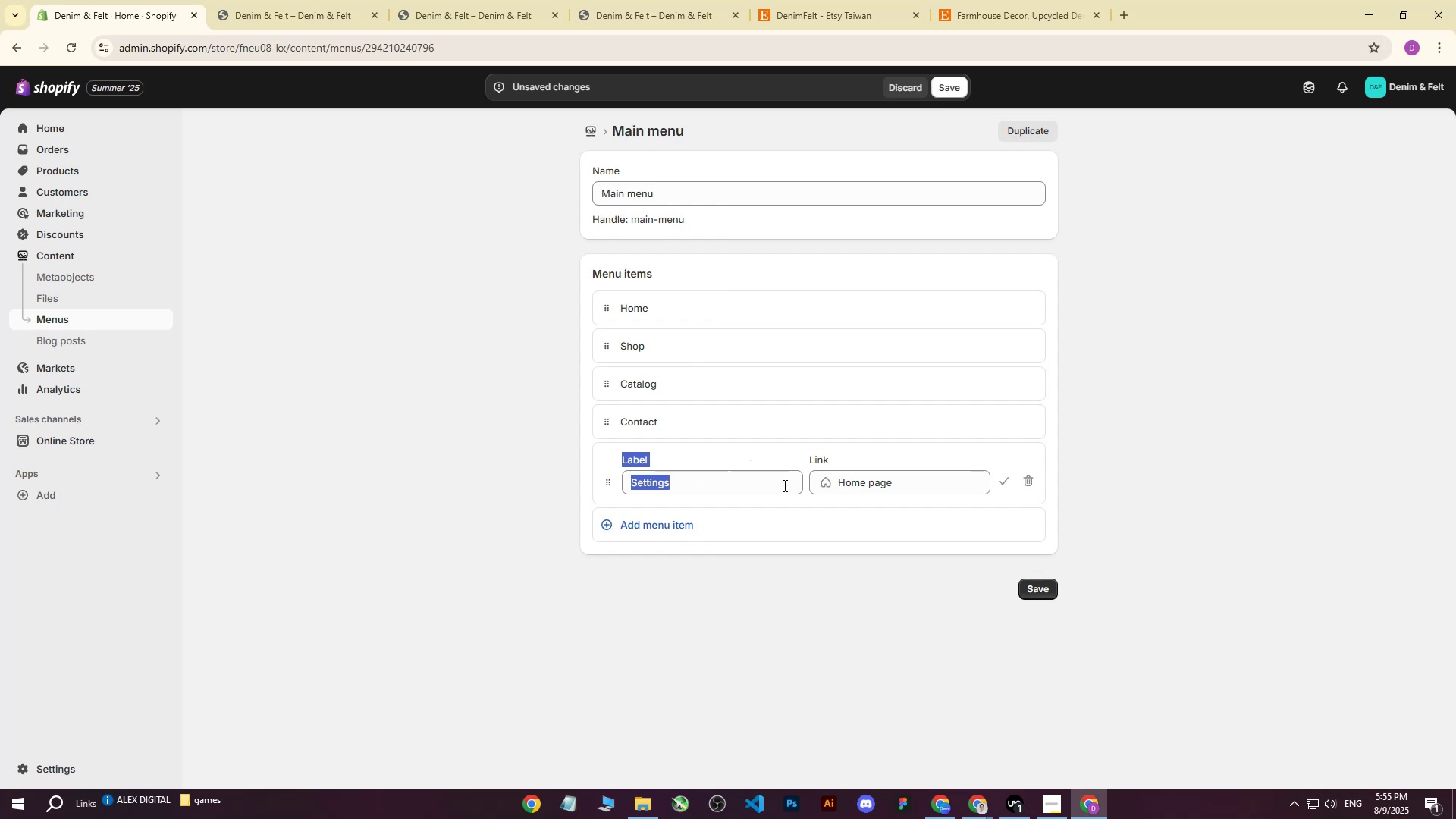 
left_click([808, 484])
 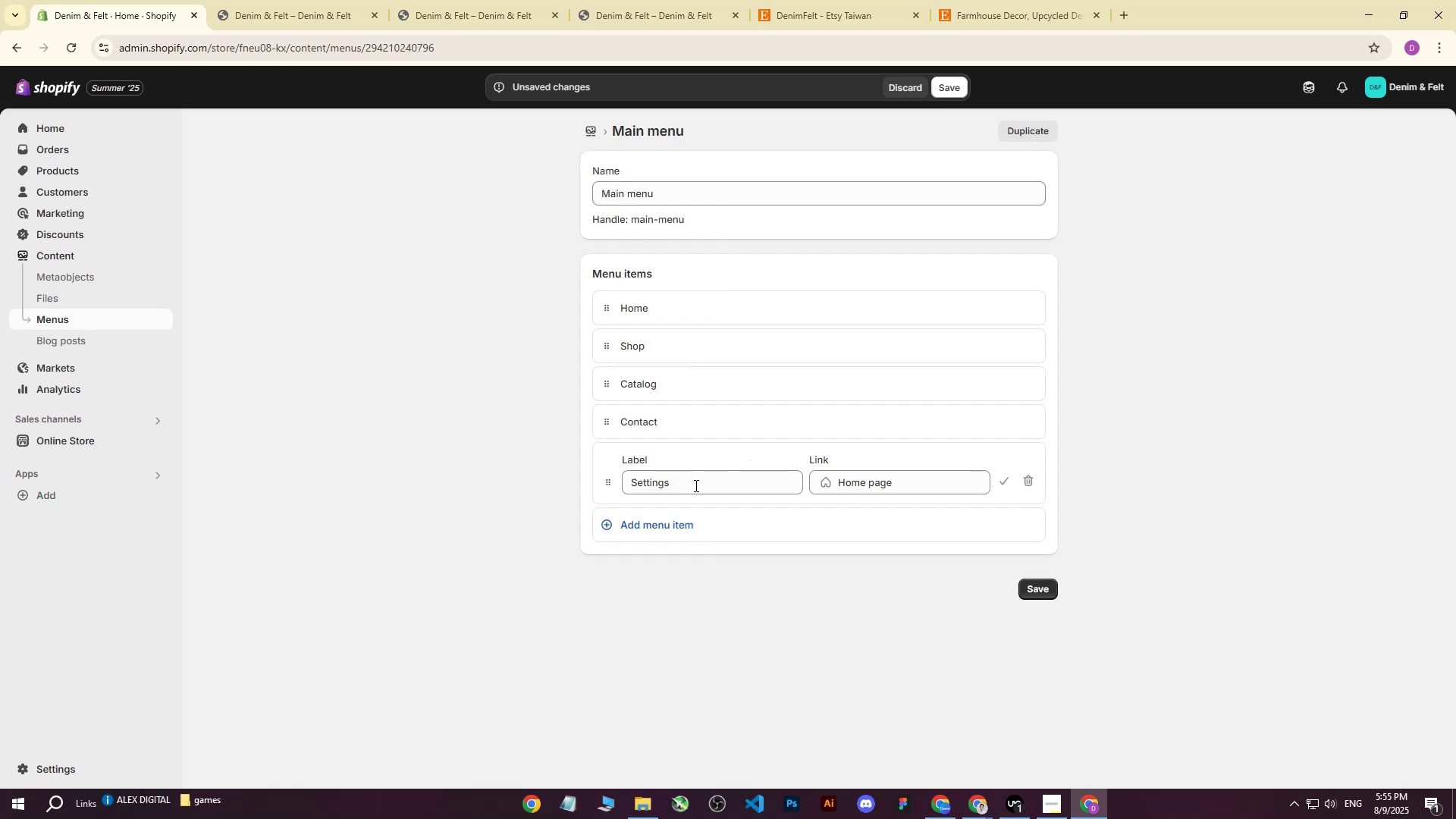 
left_click_drag(start_coordinate=[695, 485], to_coordinate=[563, 479])
 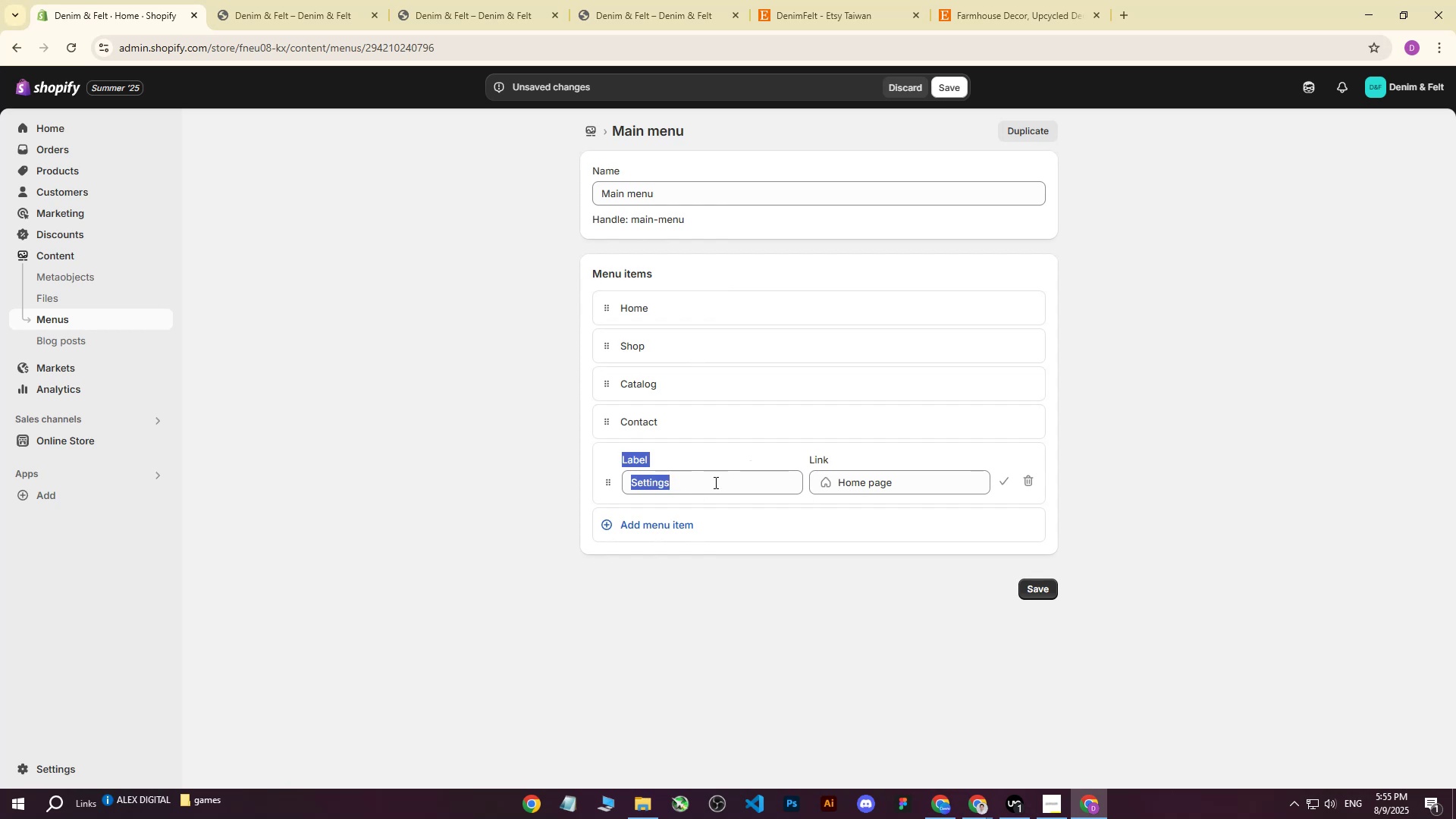 
left_click([714, 479])
 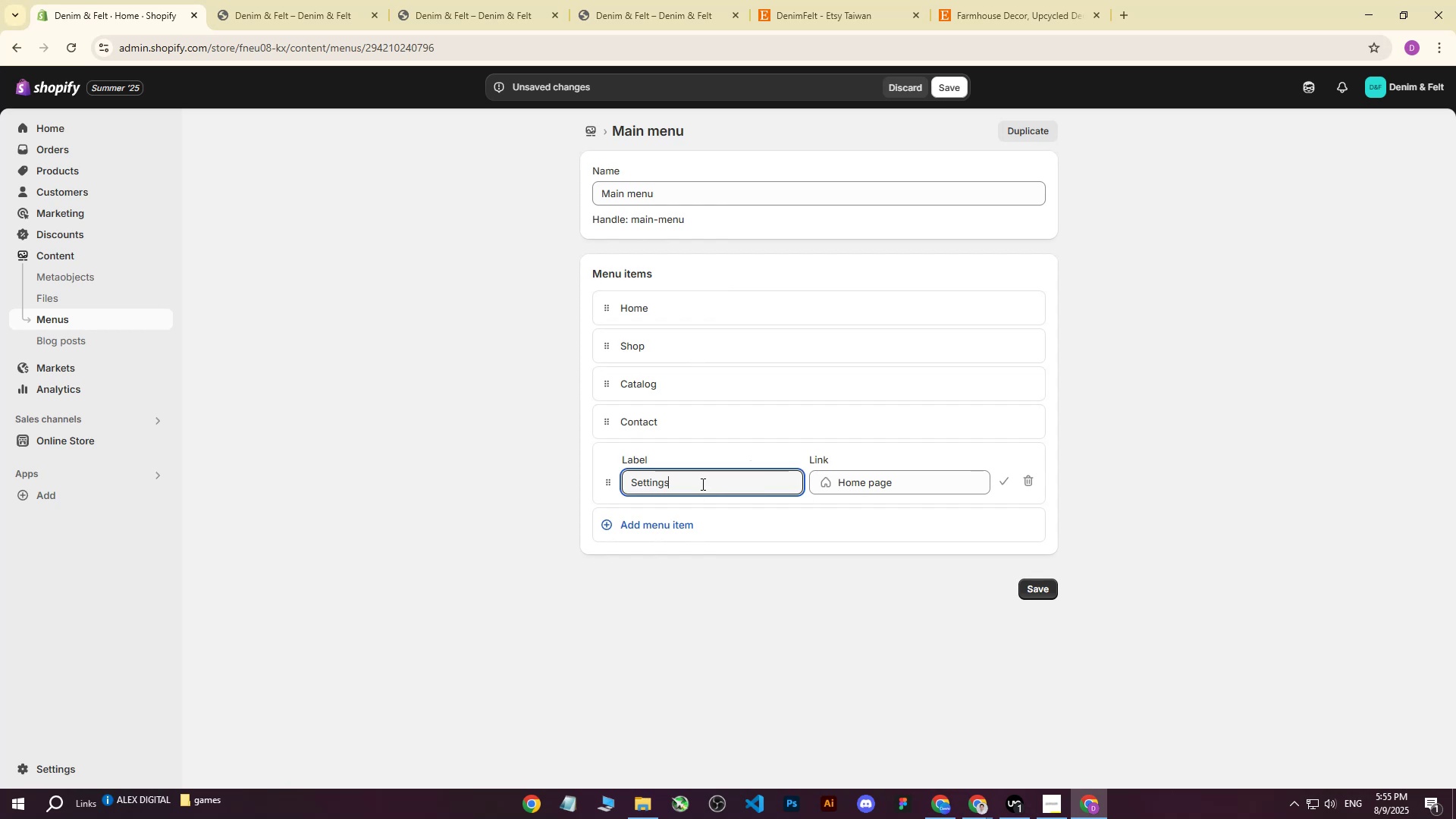 
left_click_drag(start_coordinate=[700, 484], to_coordinate=[629, 487])
 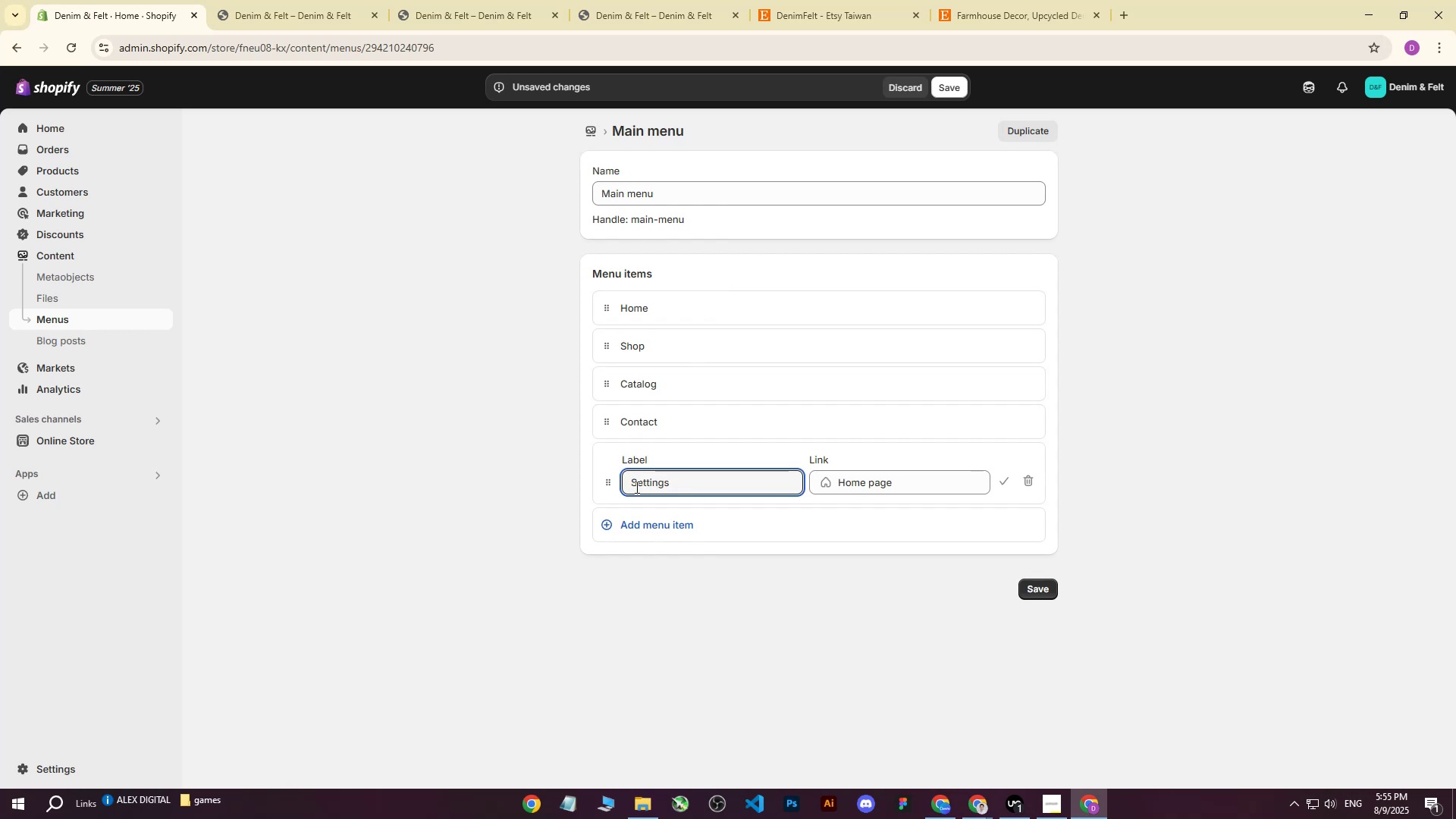 
key(CapsLock)
 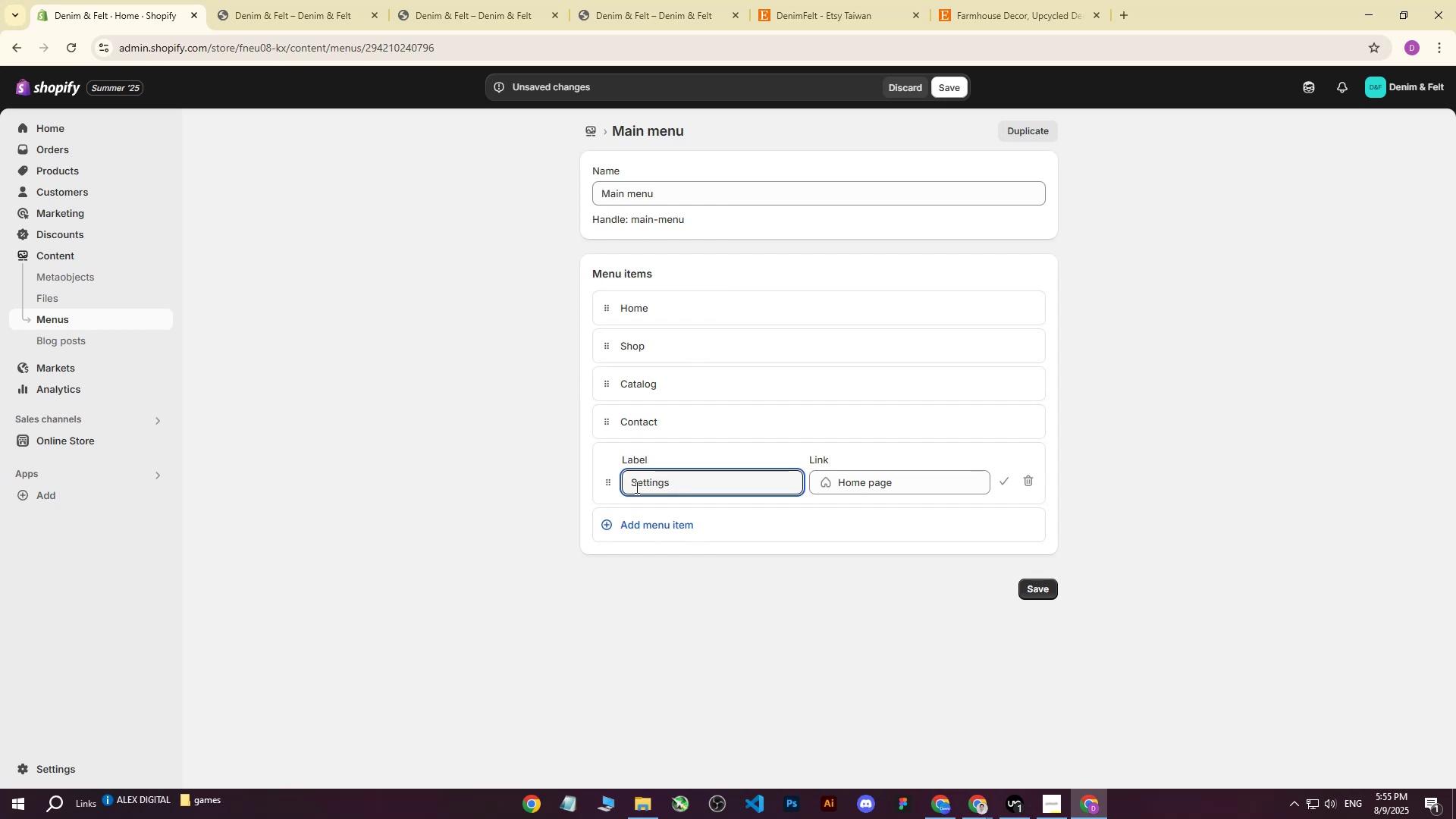 
key(S)
 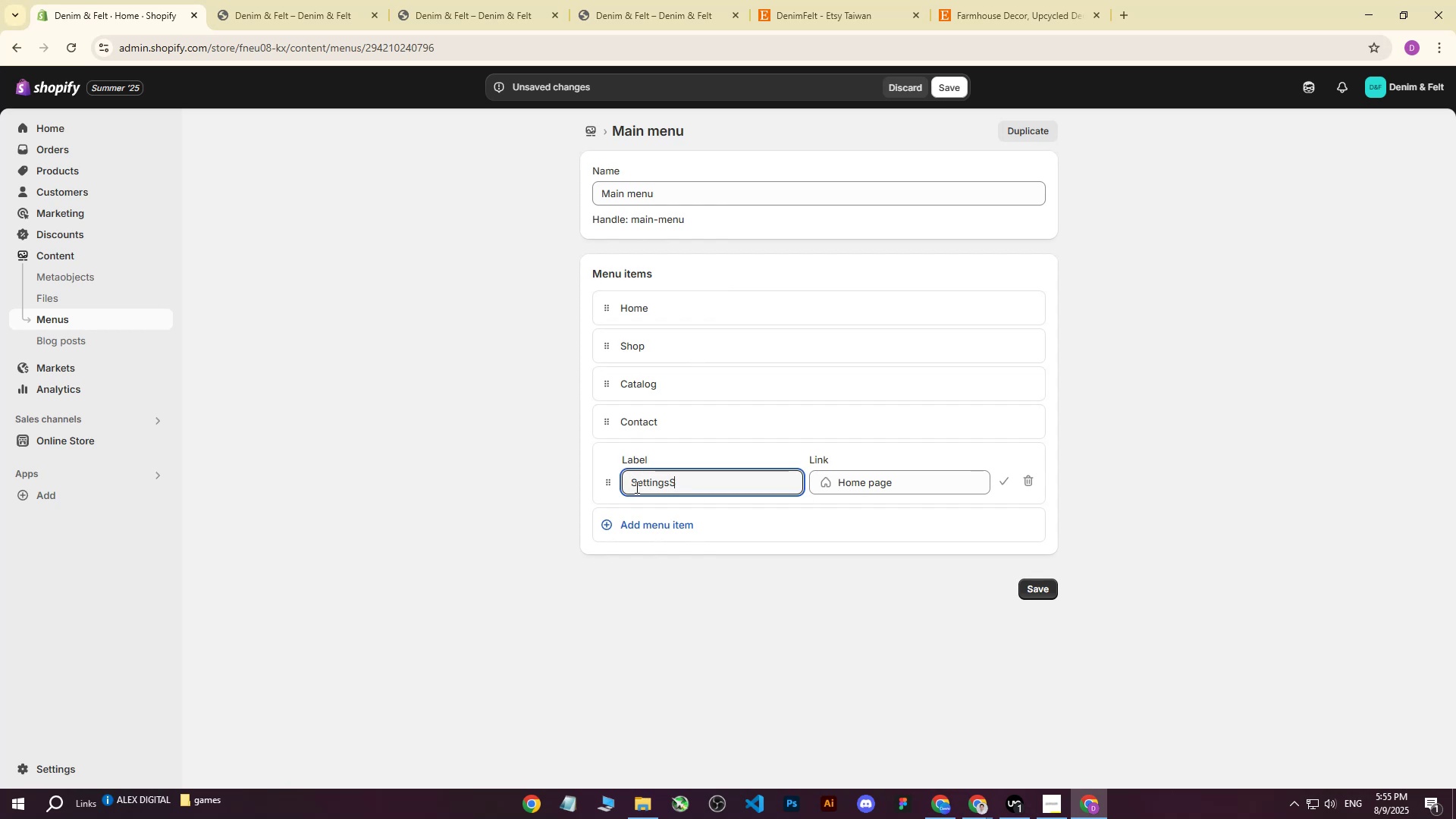 
key(CapsLock)
 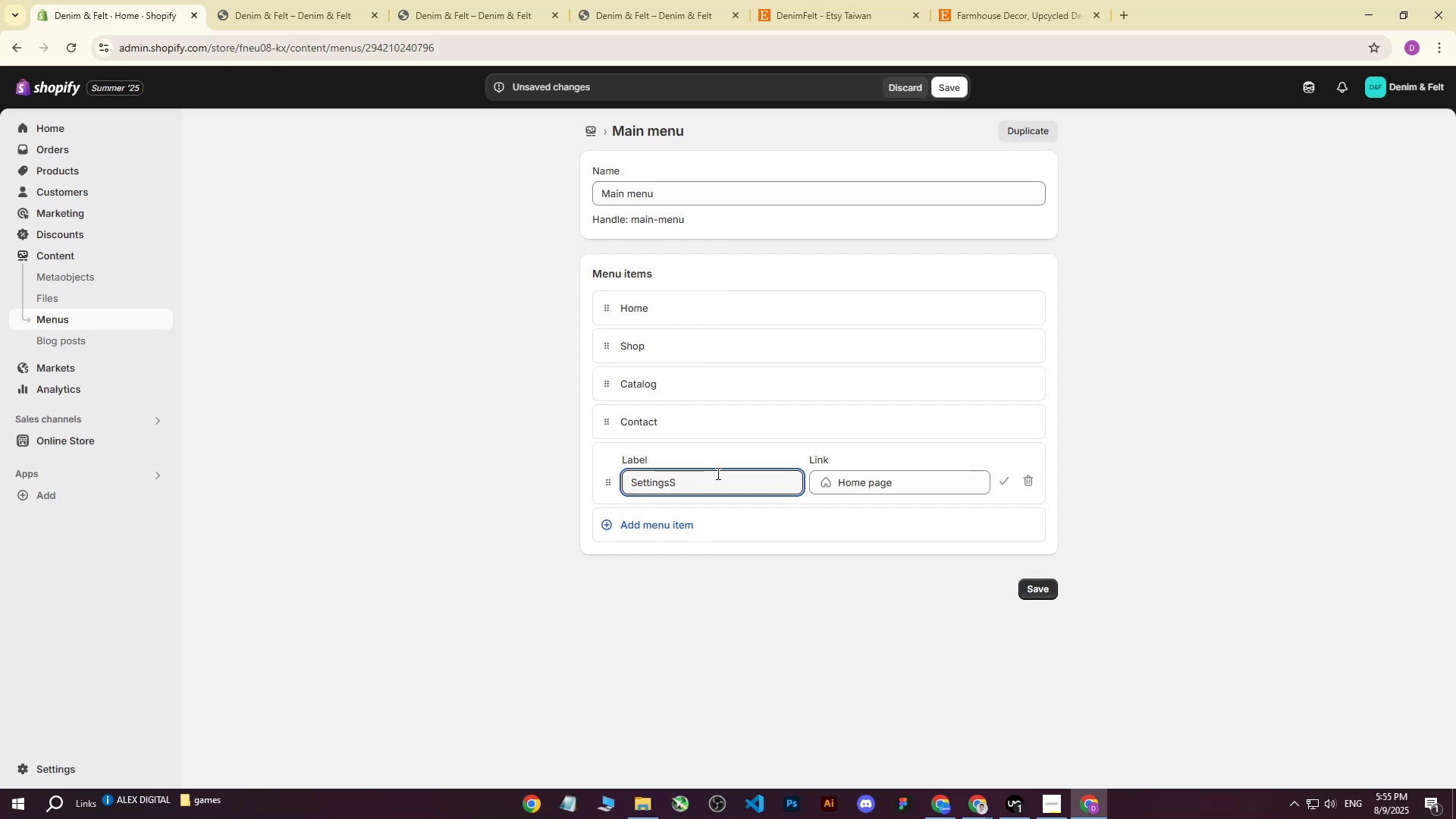 
left_click_drag(start_coordinate=[711, 479], to_coordinate=[590, 479])
 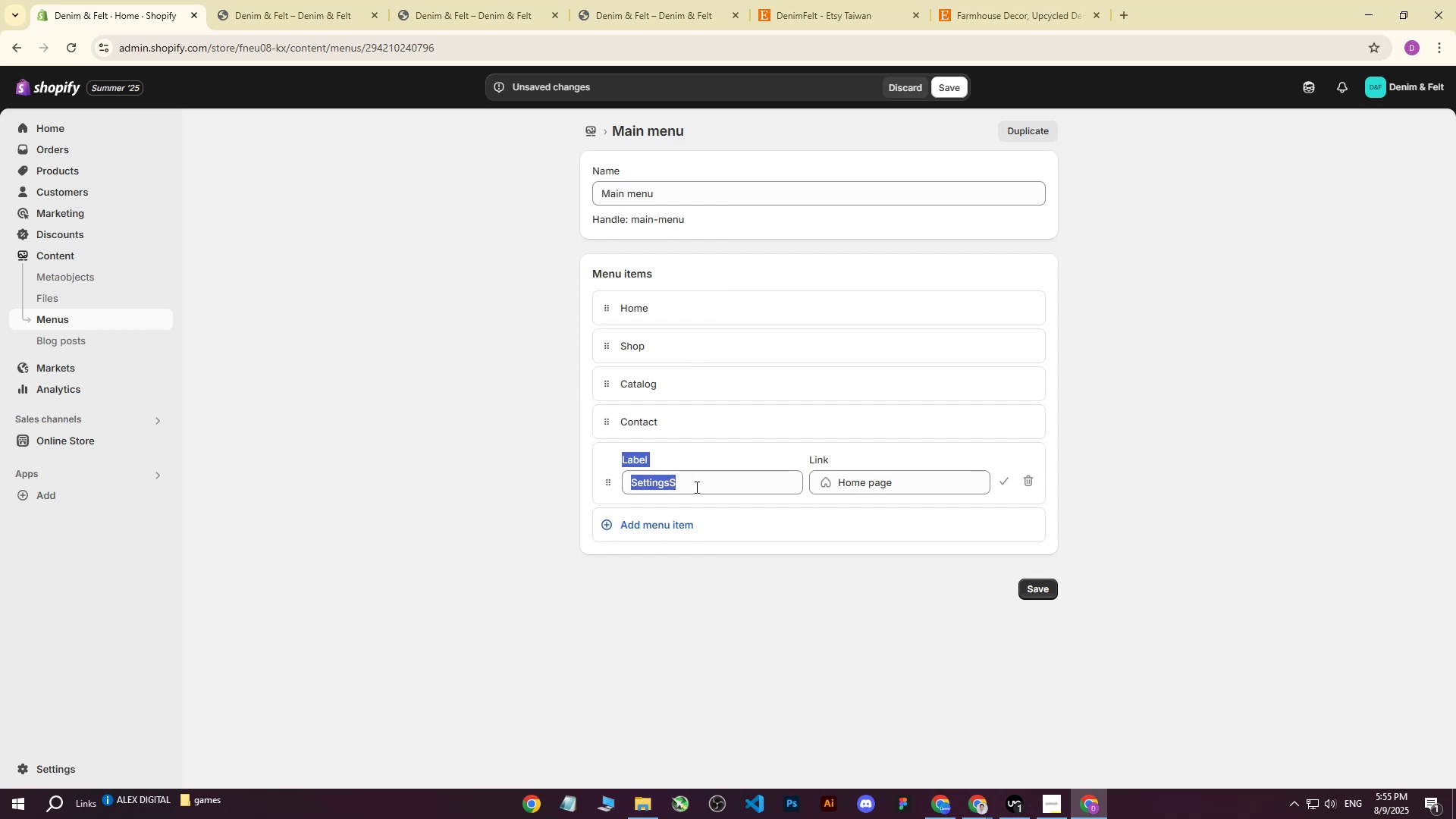 
left_click([698, 487])
 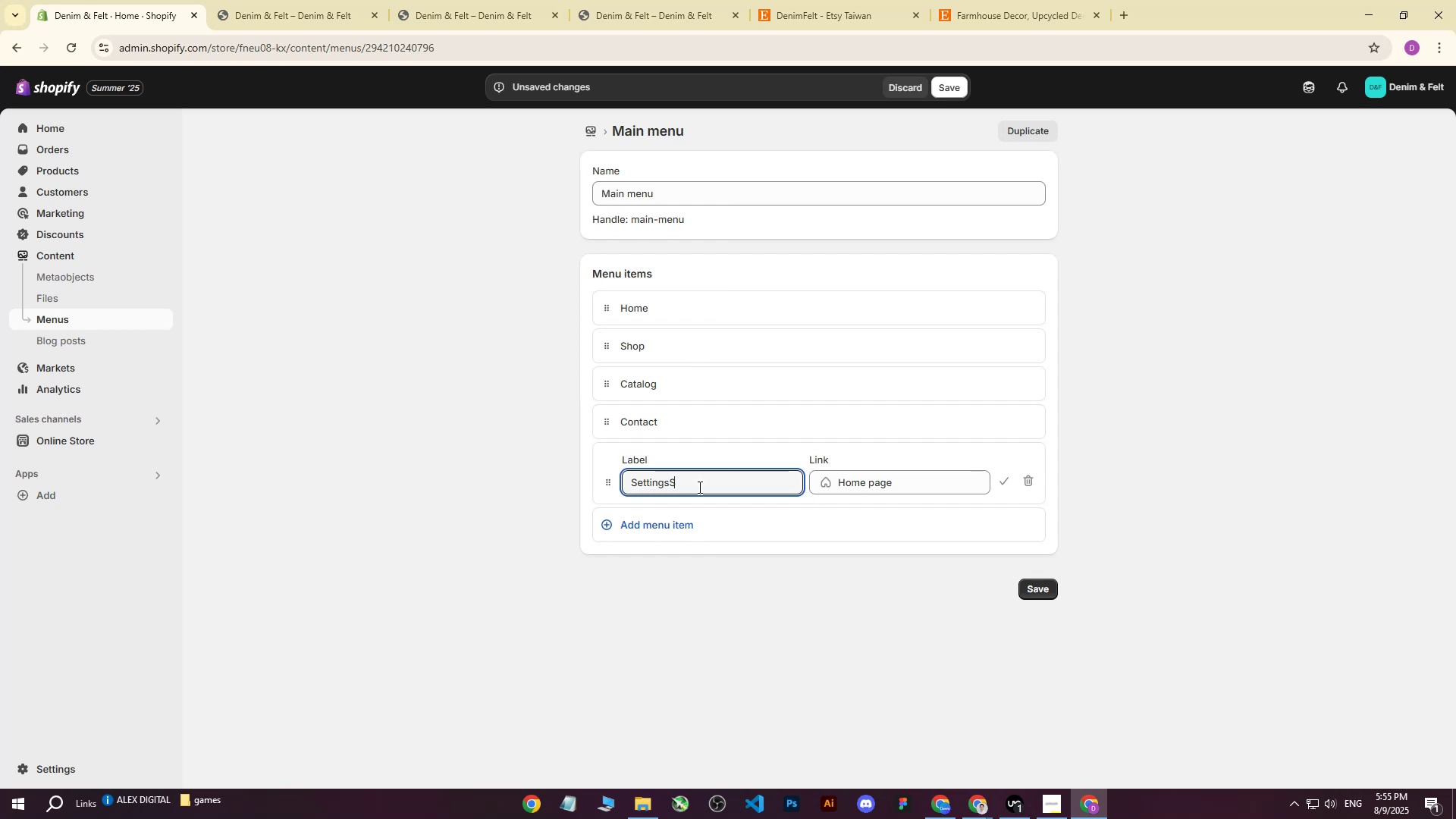 
left_click_drag(start_coordinate=[698, 487], to_coordinate=[629, 487])
 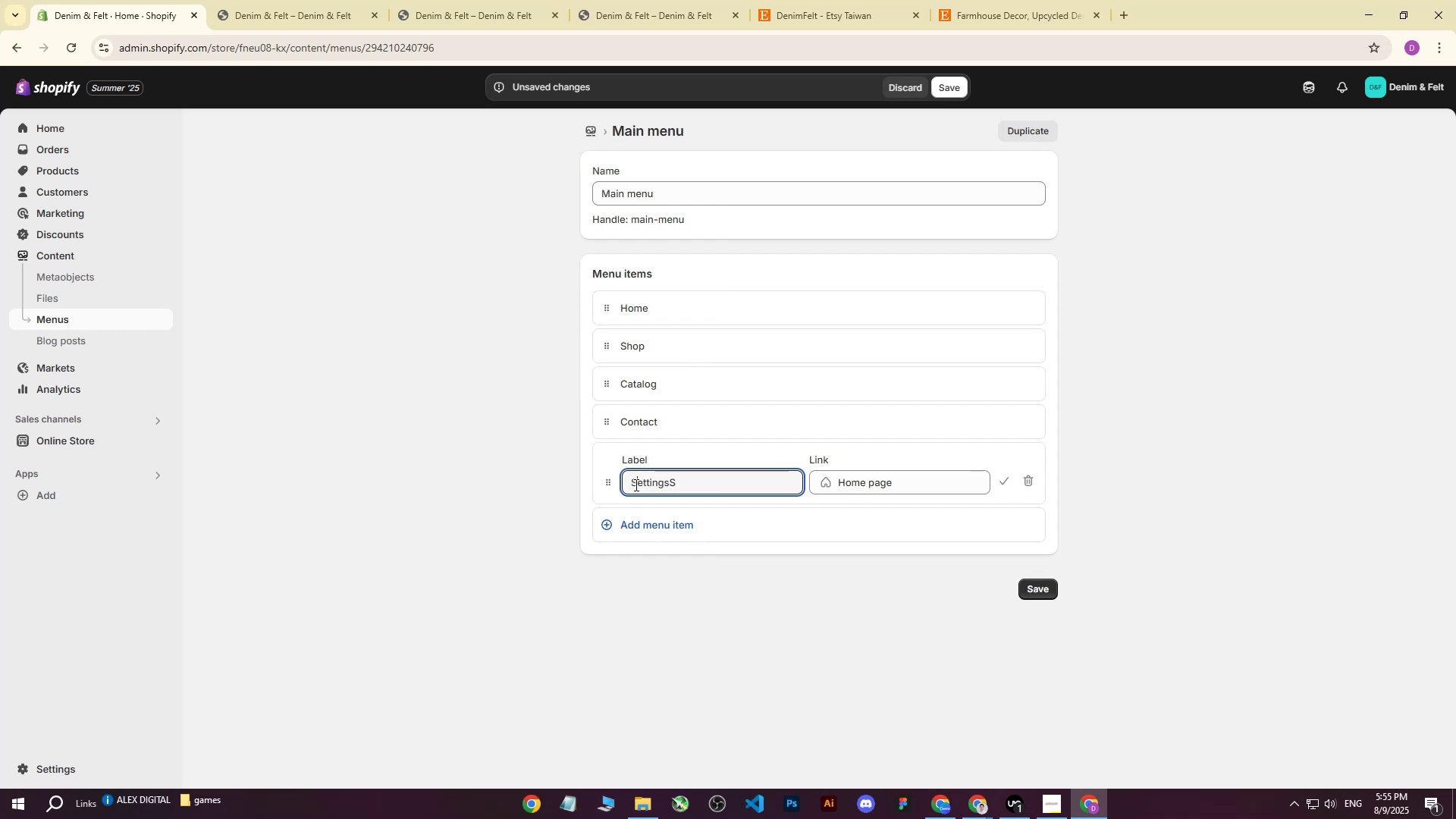 
left_click([635, 485])
 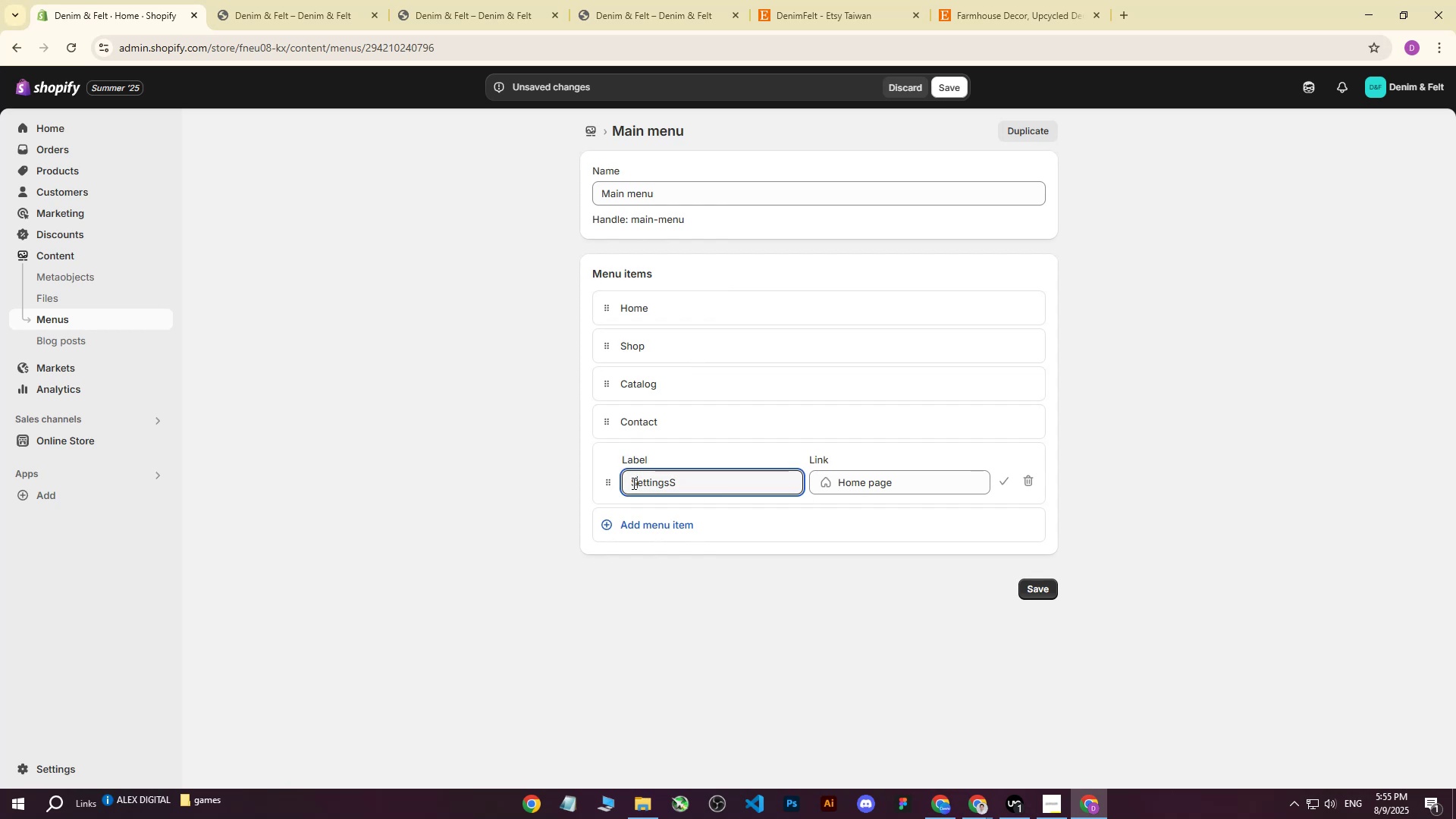 
left_click_drag(start_coordinate=[632, 483], to_coordinate=[691, 481])
 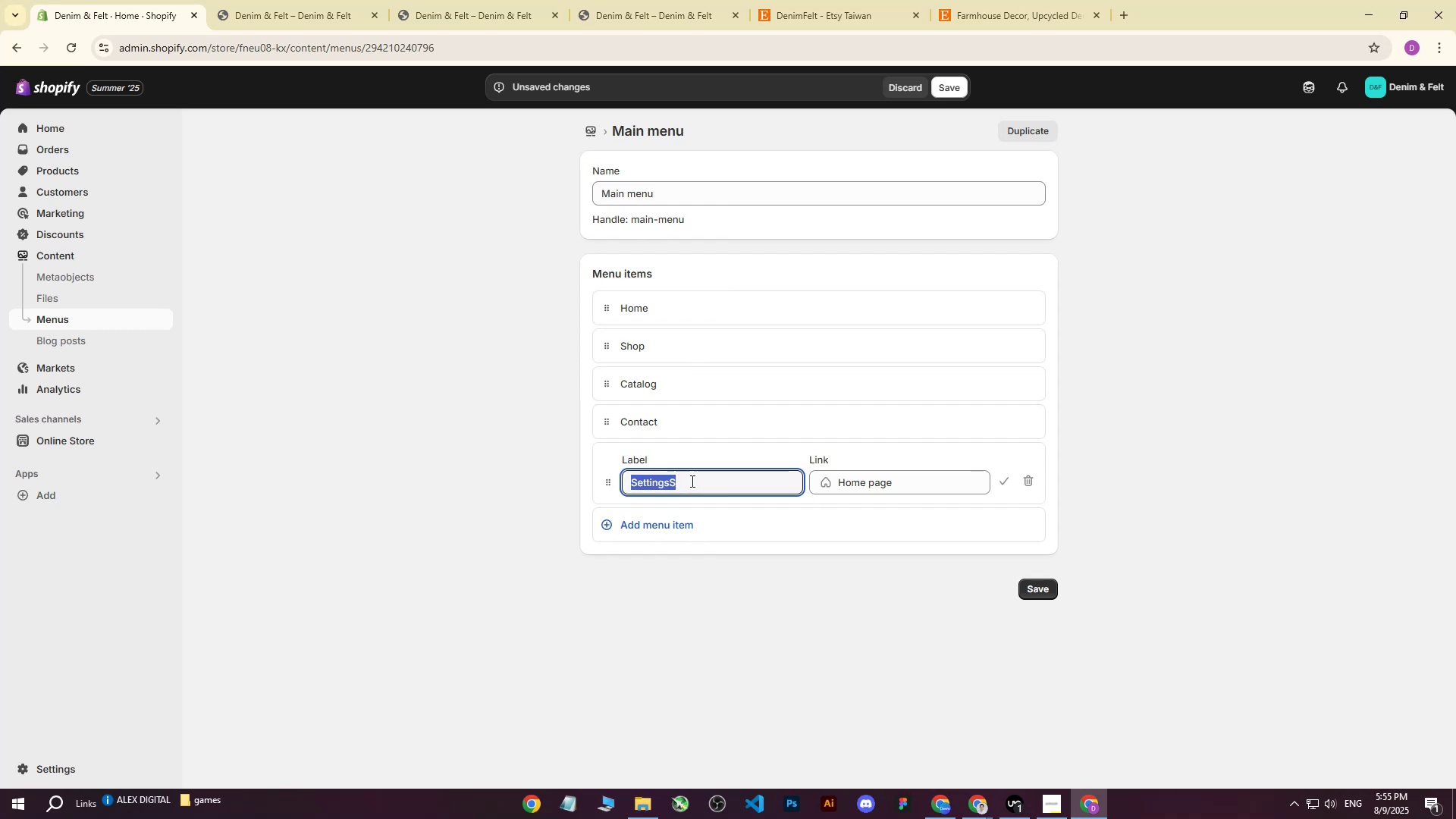 
key(CapsLock)
 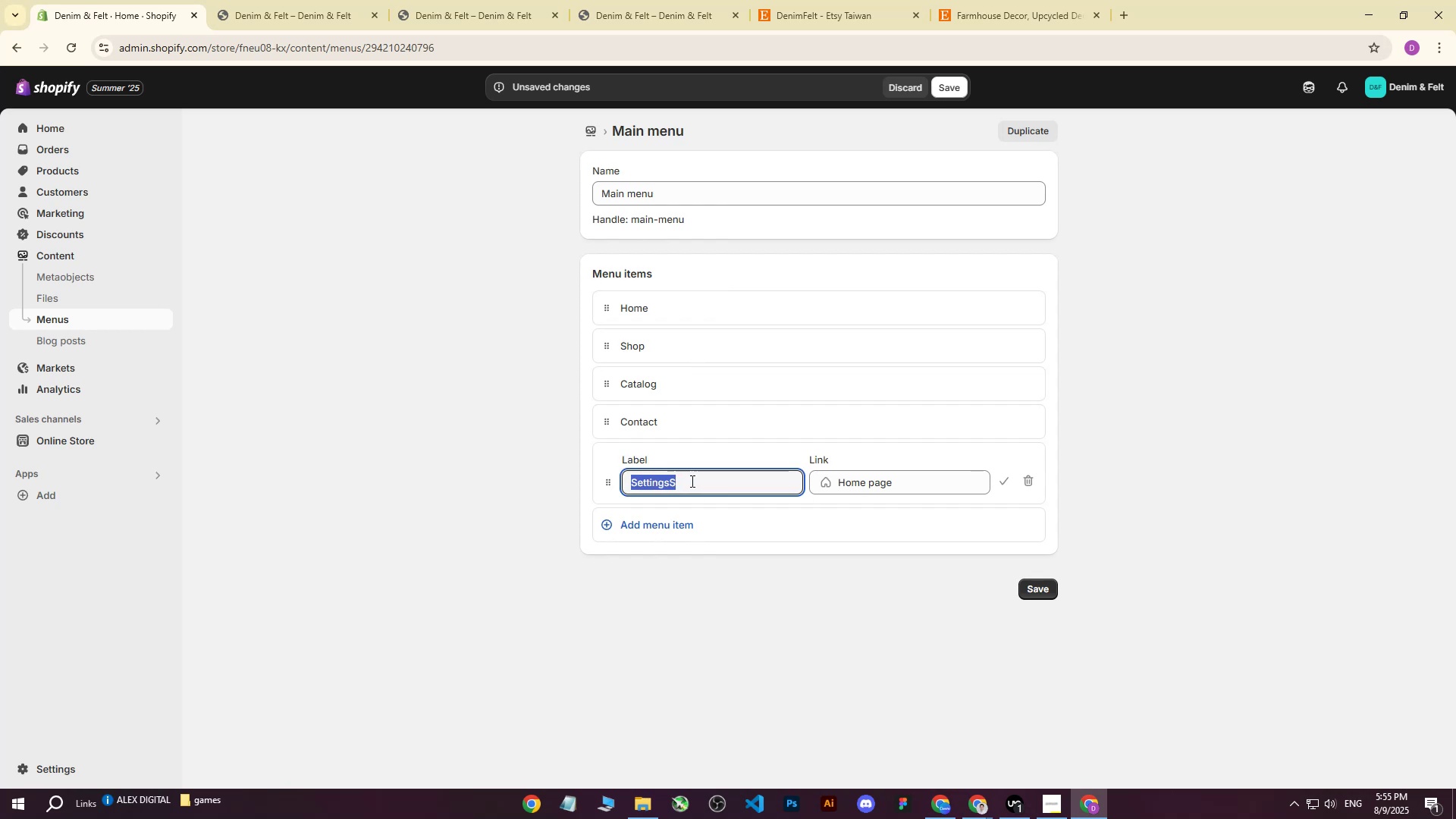 
key(S)
 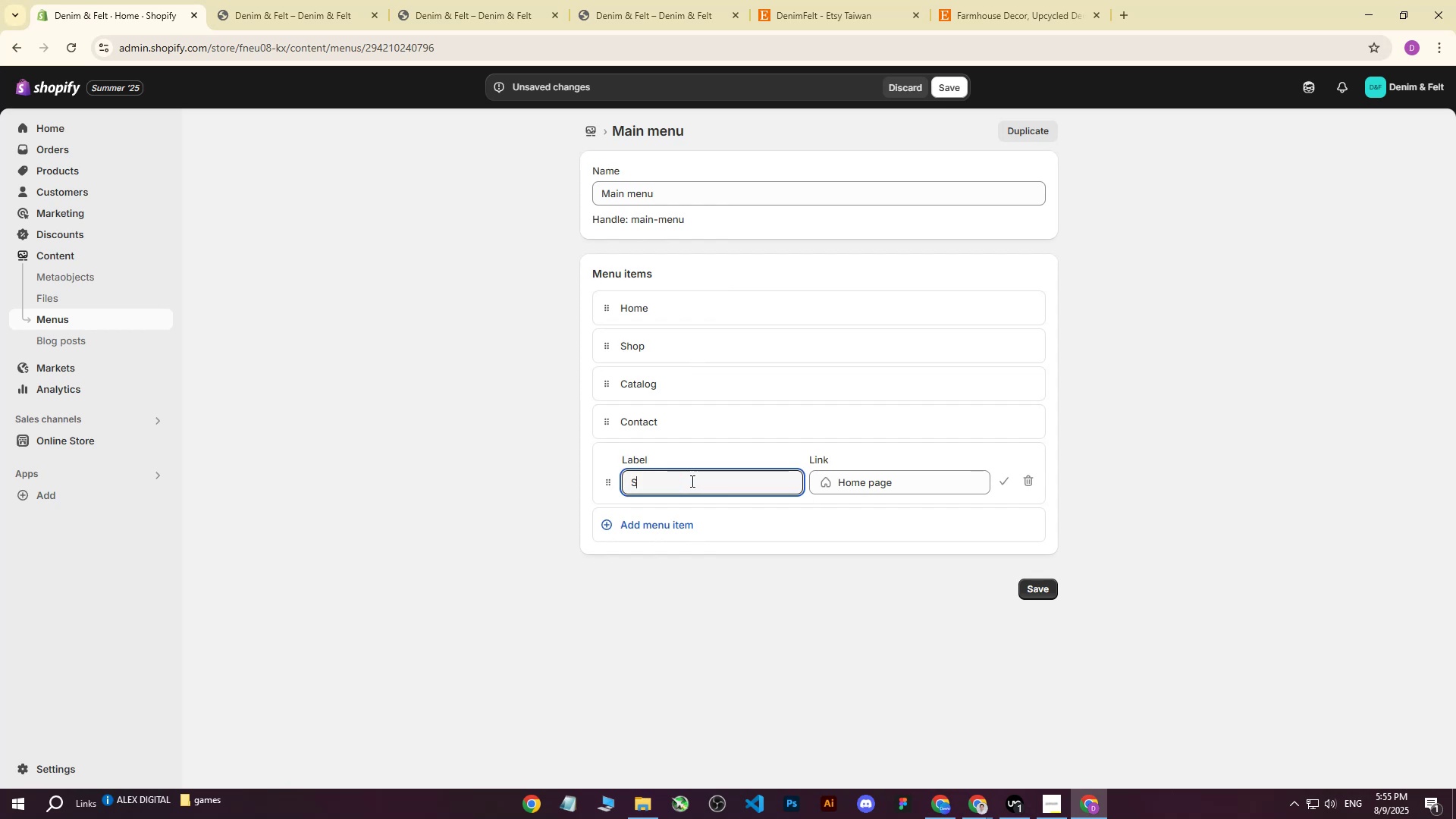 
key(CapsLock)
 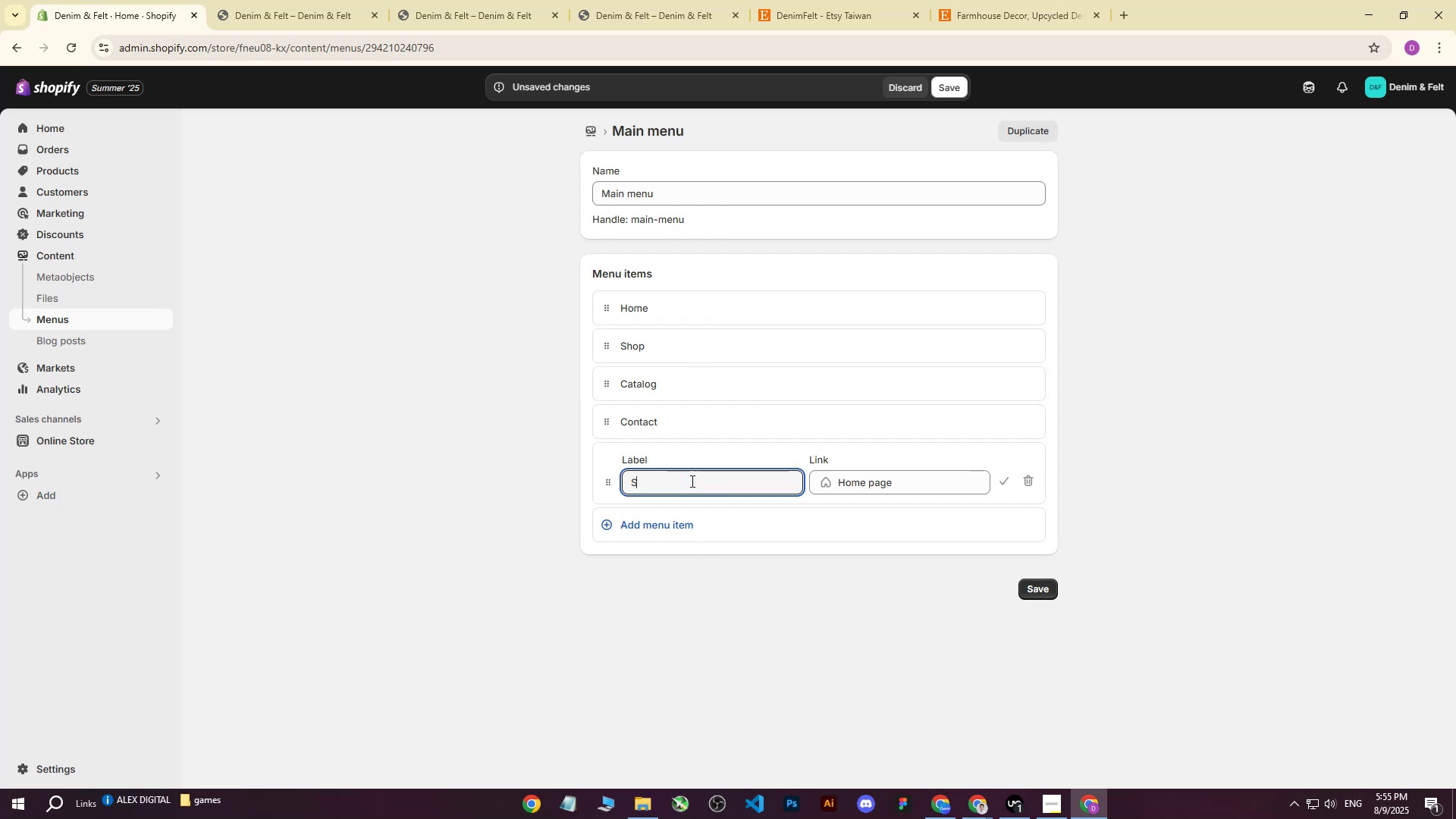 
left_click_drag(start_coordinate=[684, 483], to_coordinate=[622, 479])
 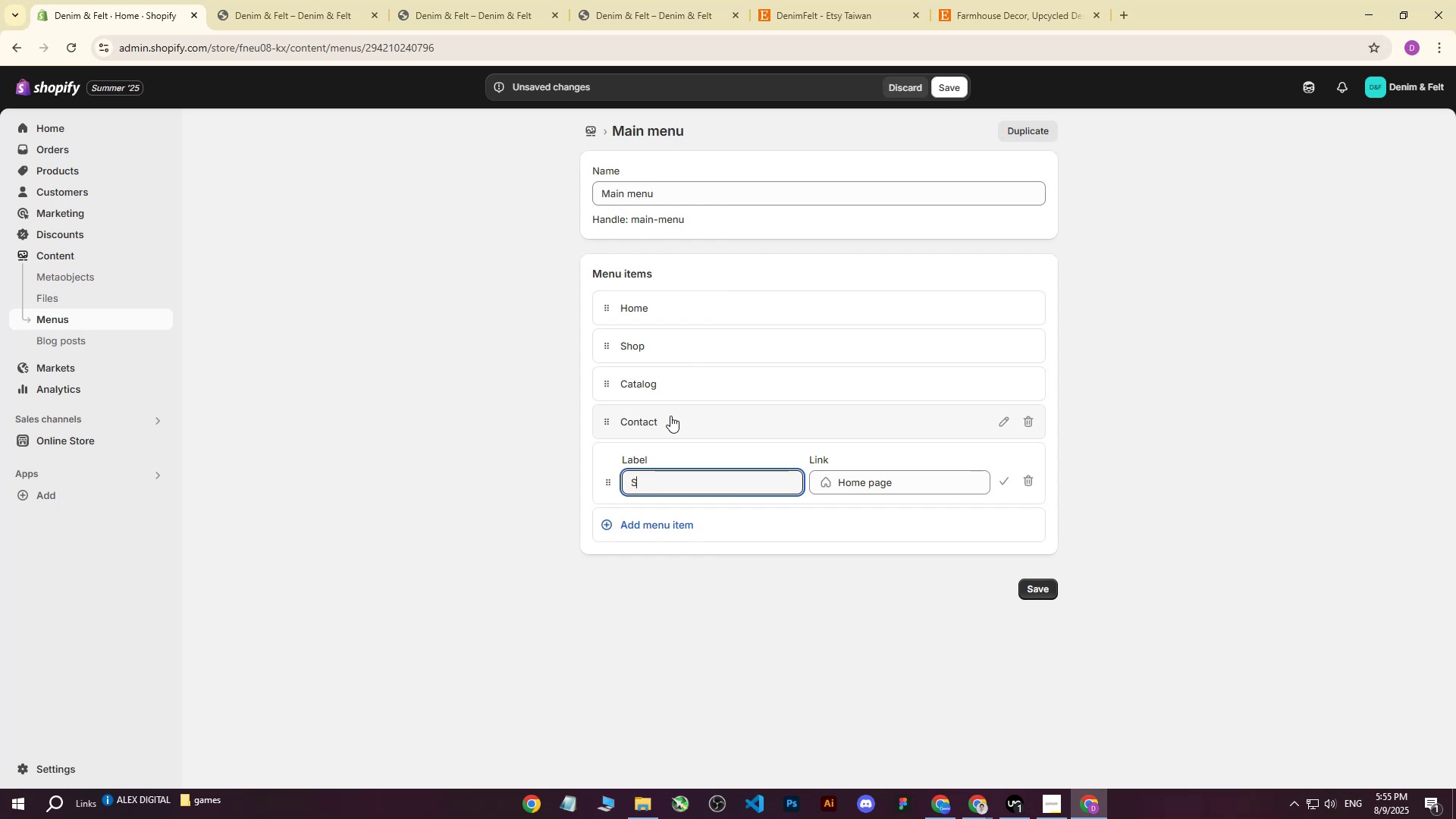 
key(Backspace)
 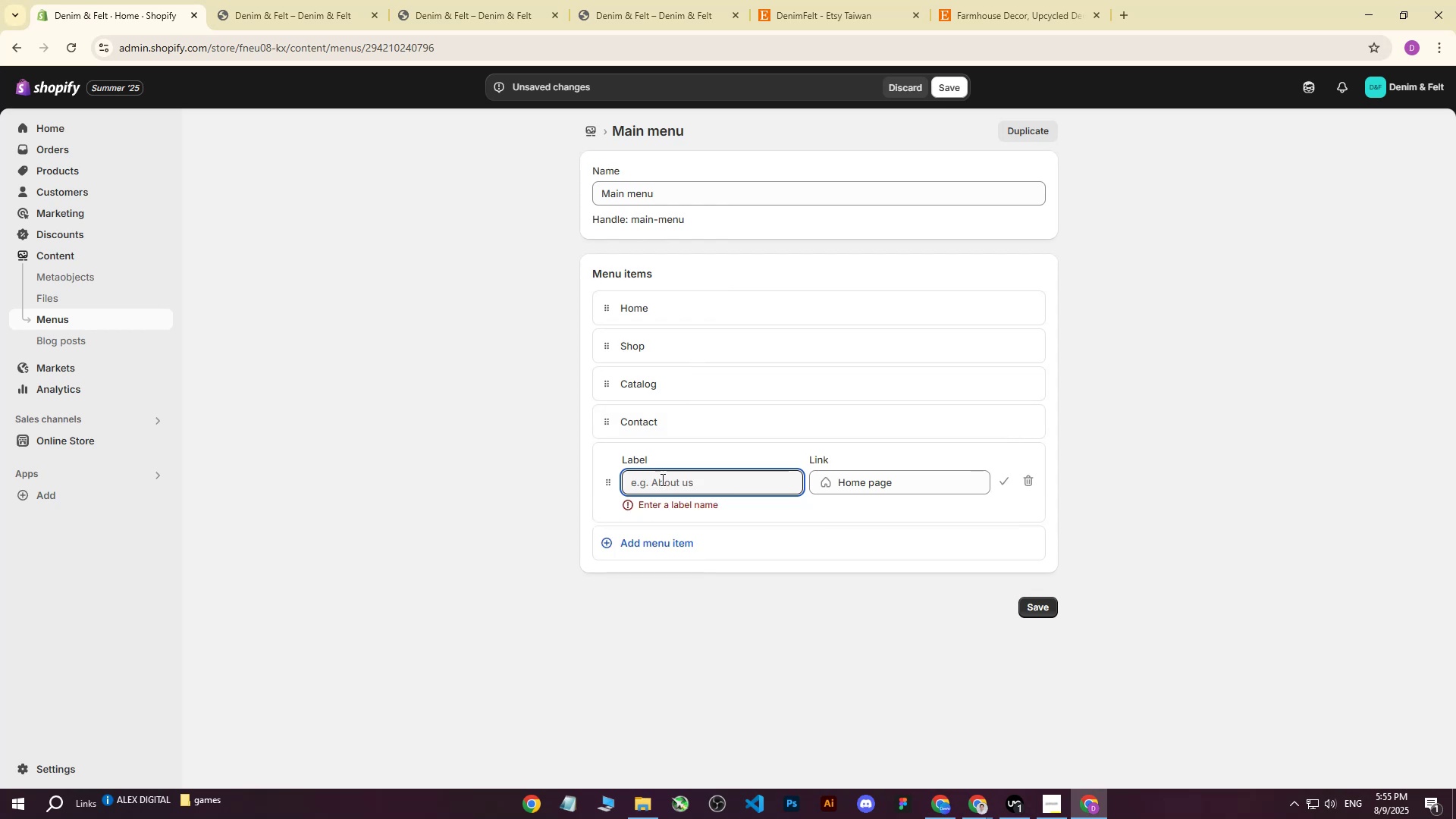 
left_click([657, 483])
 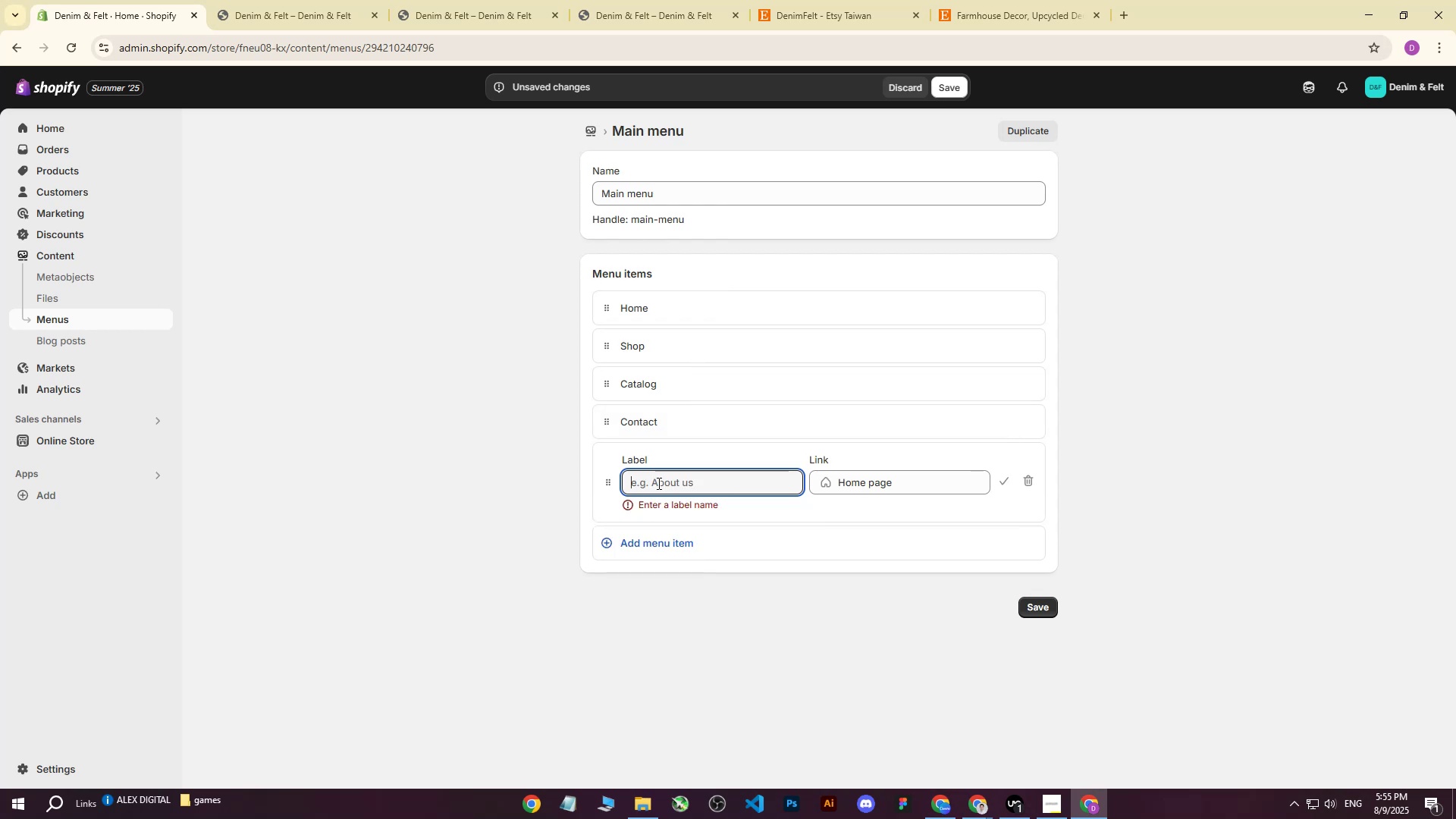 
type(About us)
 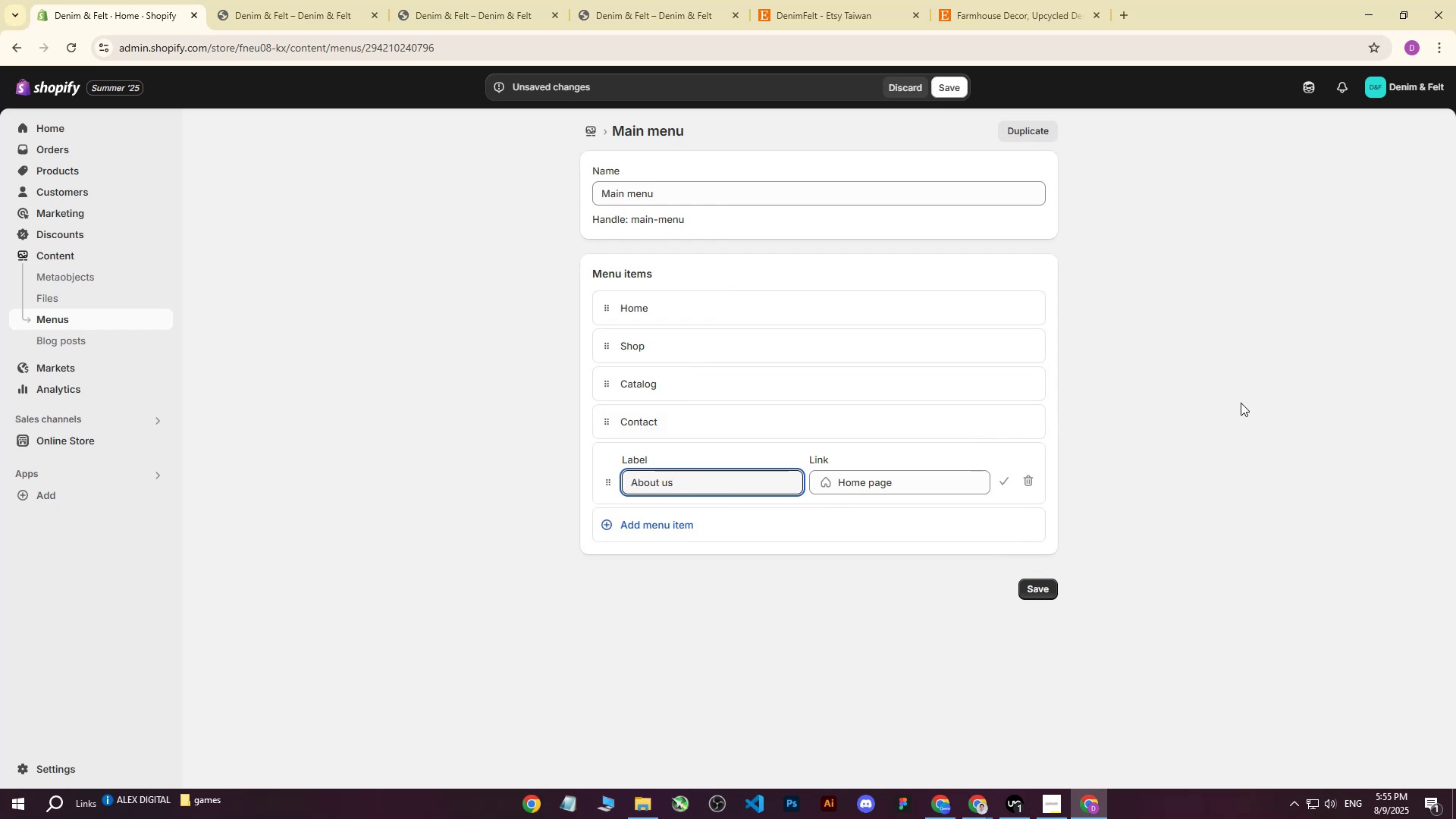 
left_click([1282, 402])
 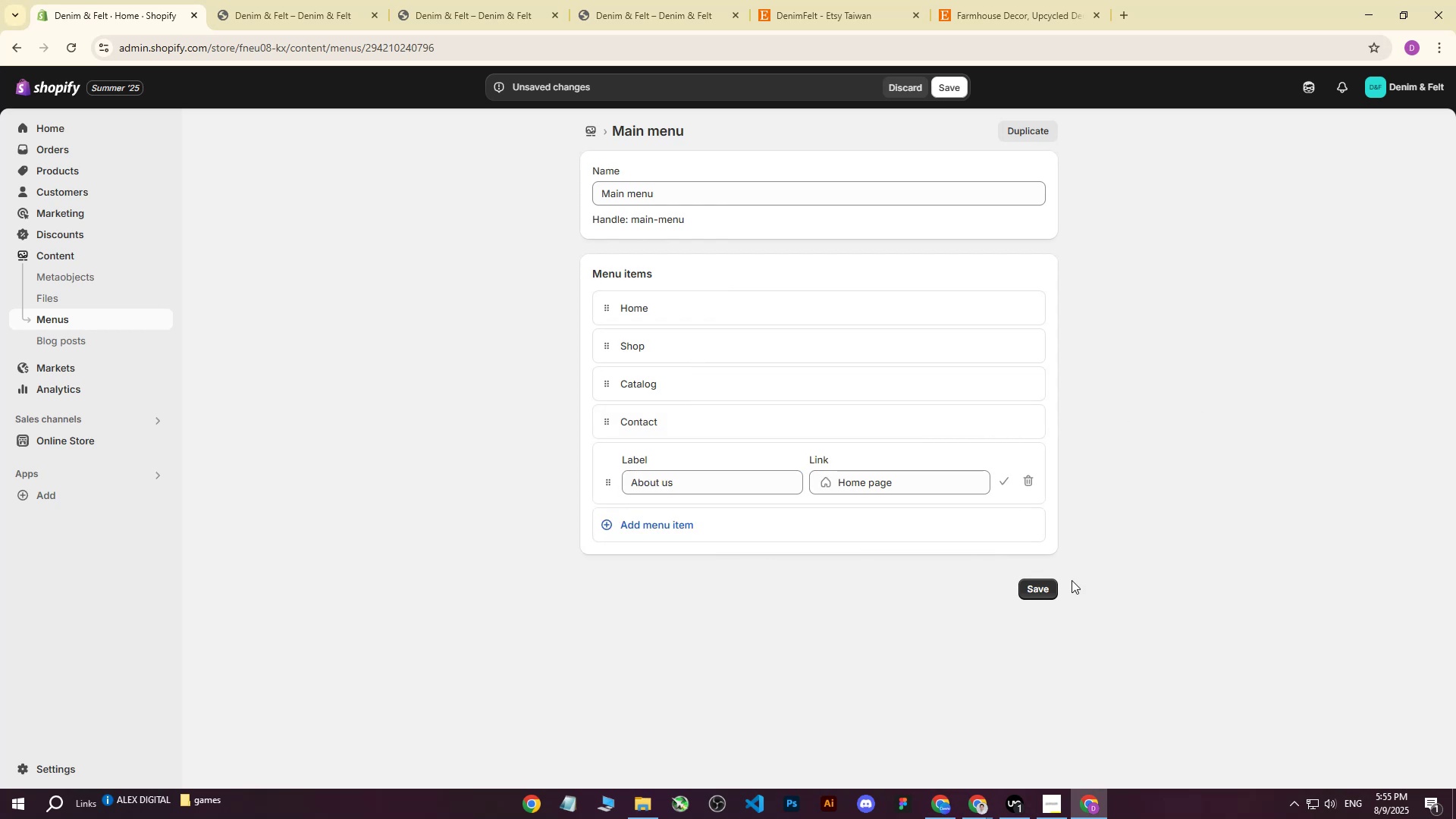 
left_click([1038, 579])
 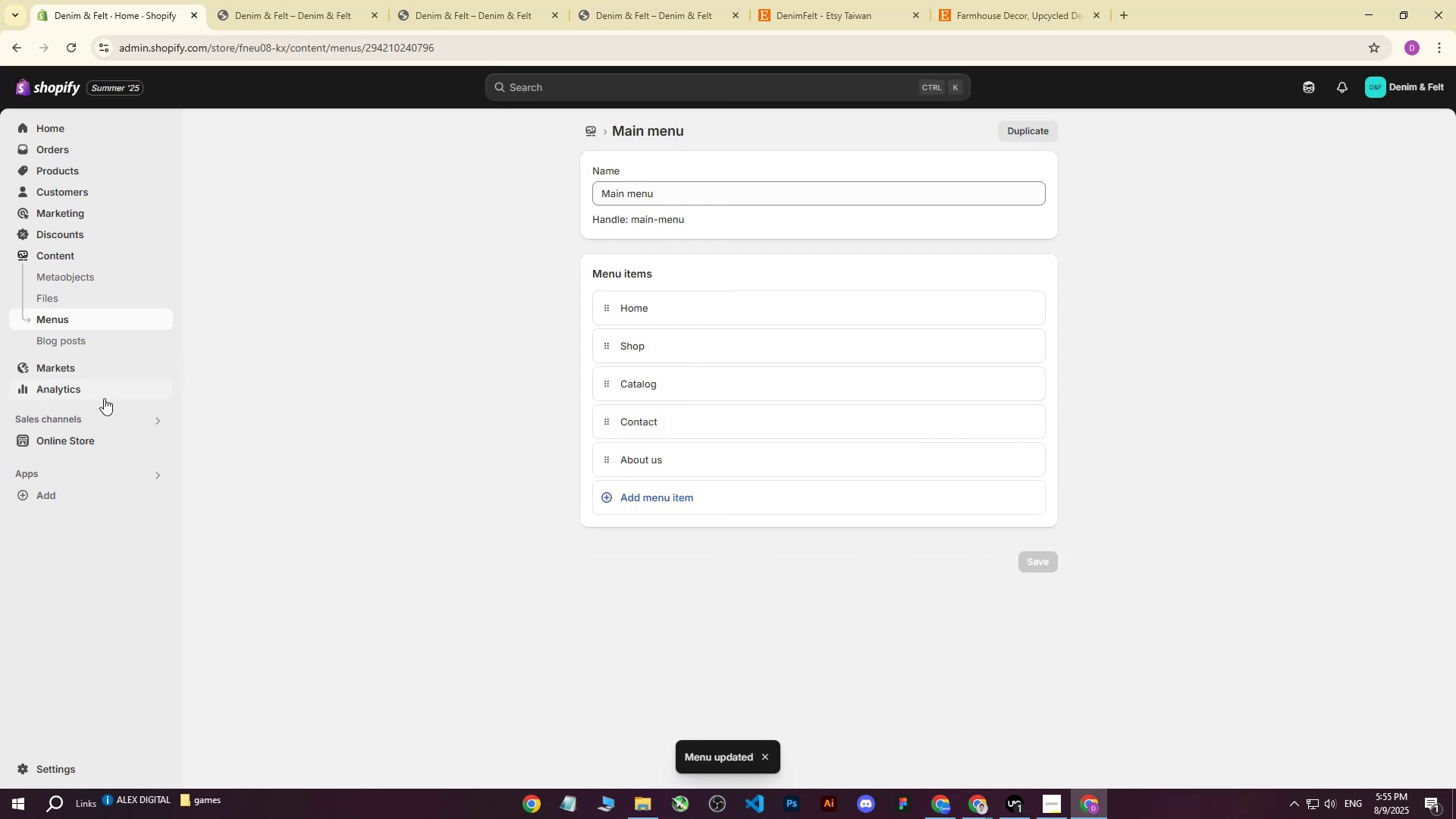 
left_click([72, 436])
 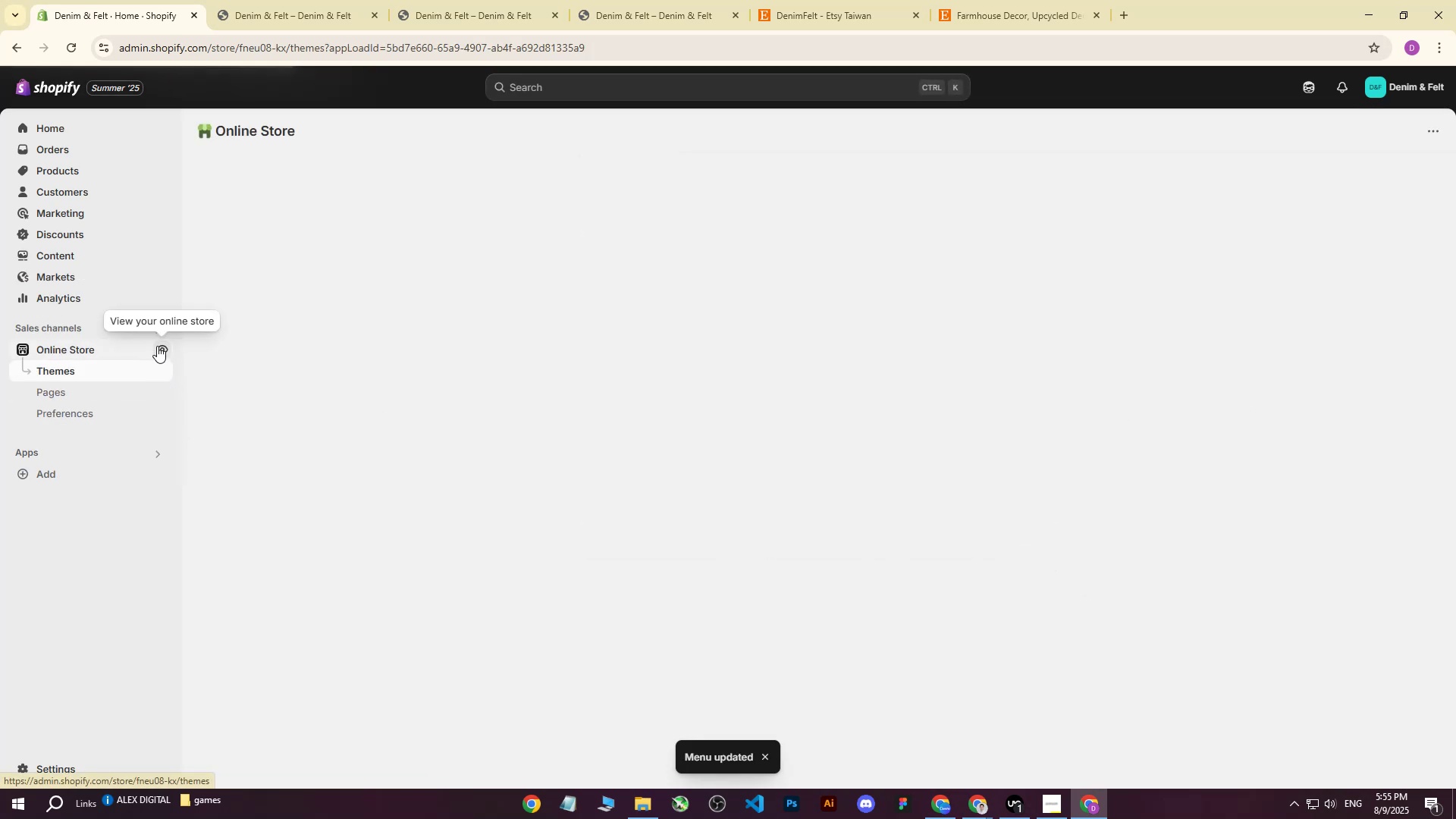 
left_click([158, 351])
 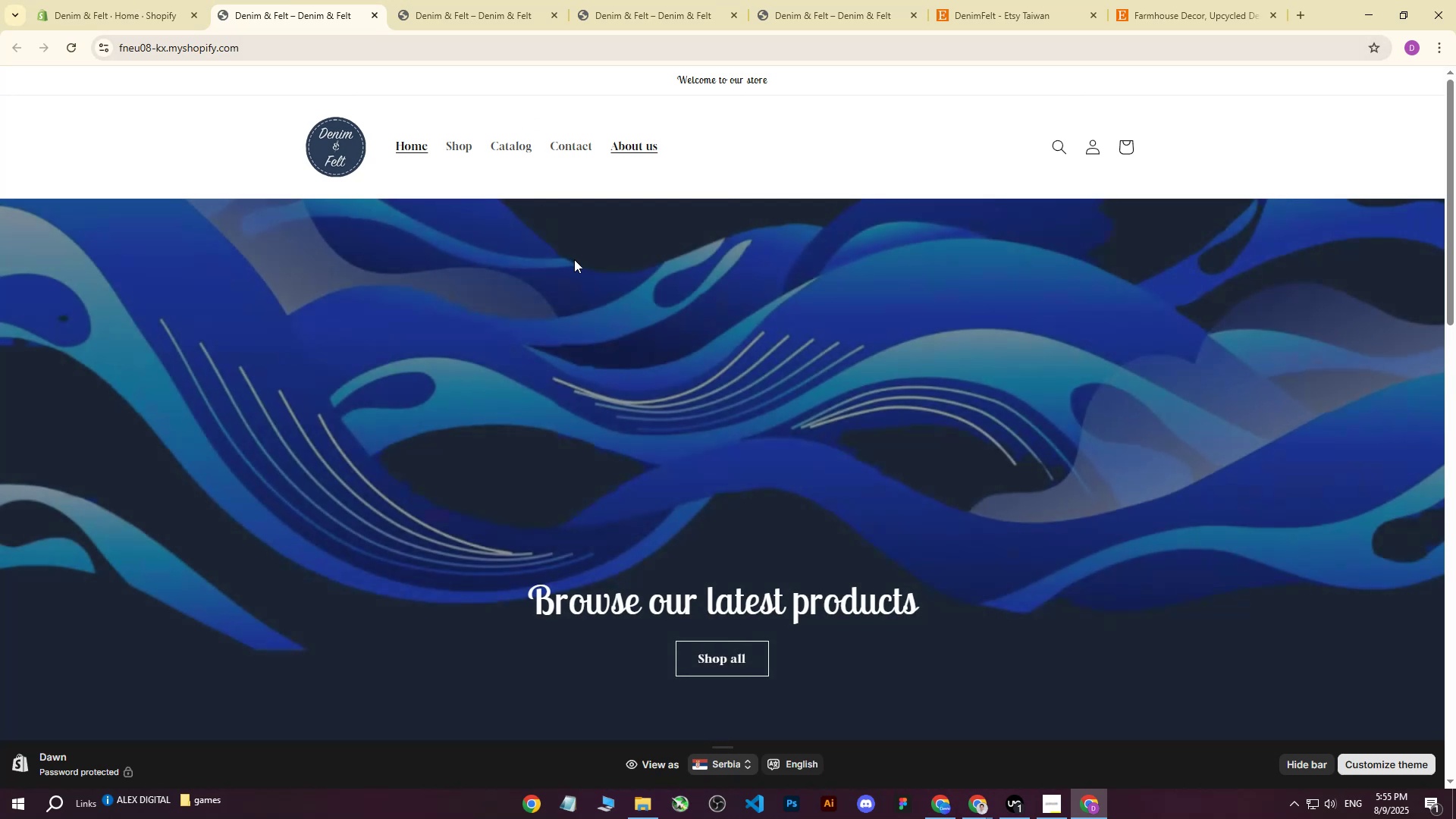 
left_click([637, 148])
 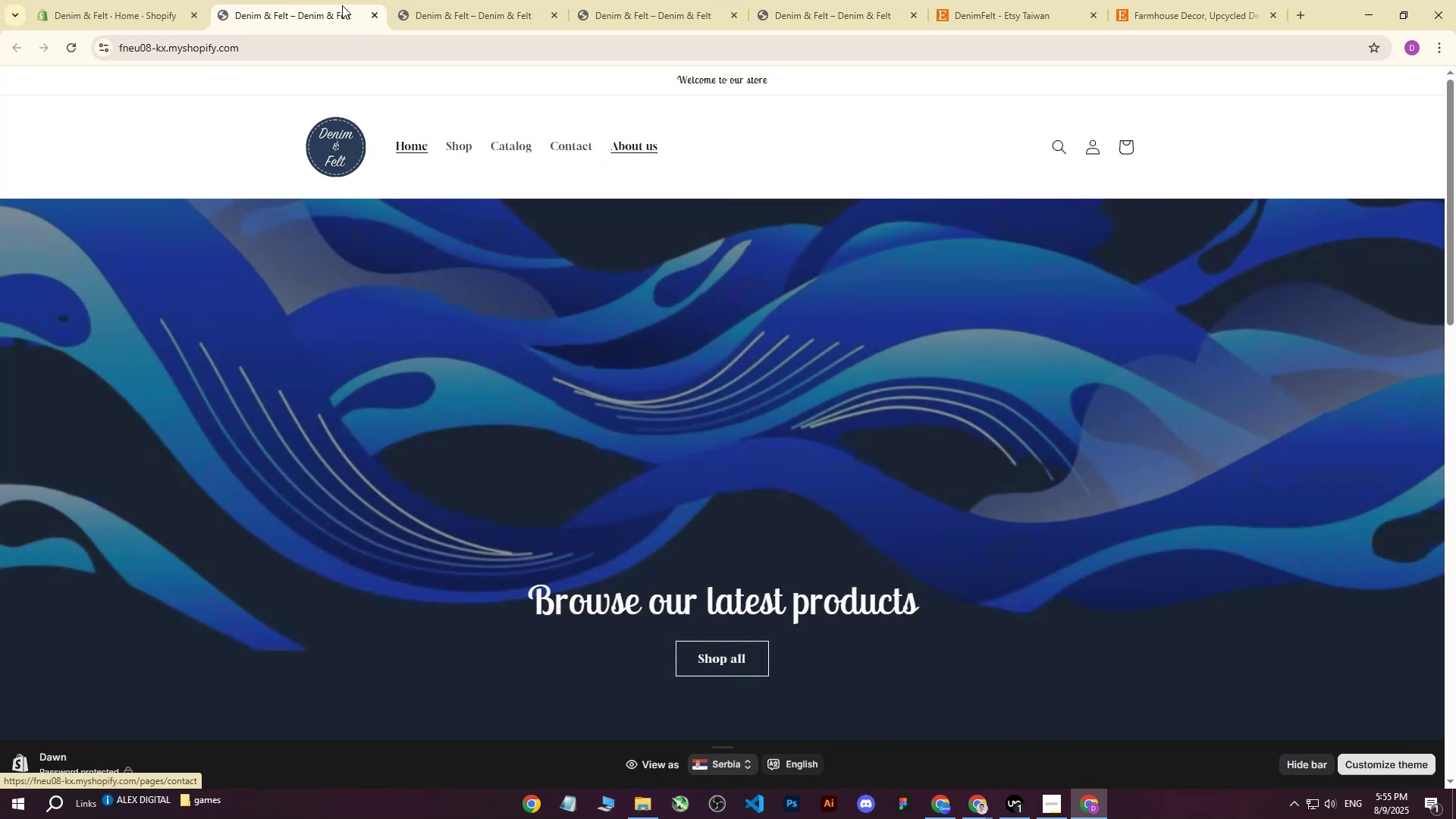 
wait(6.06)
 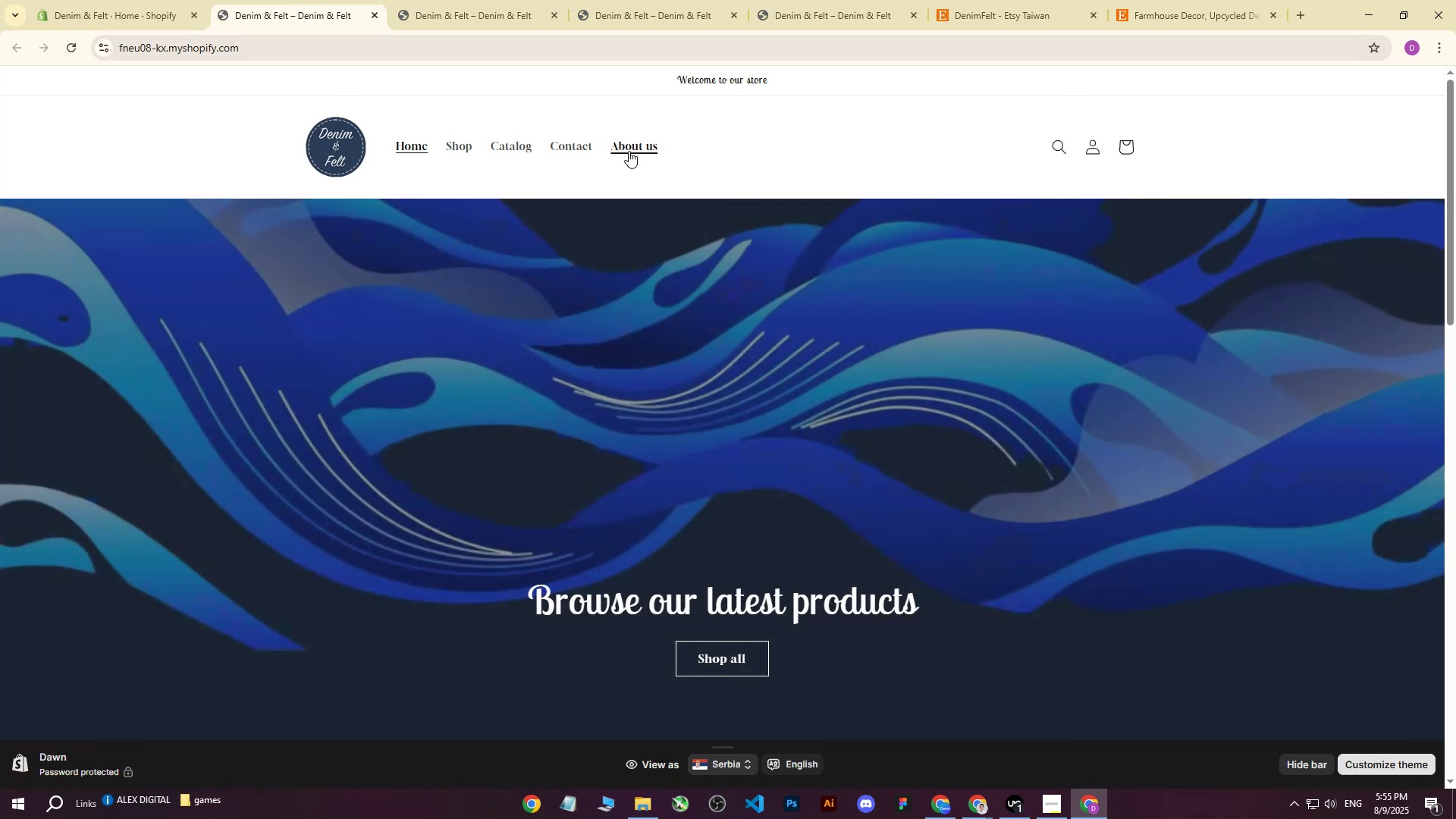 
left_click([129, 0])
 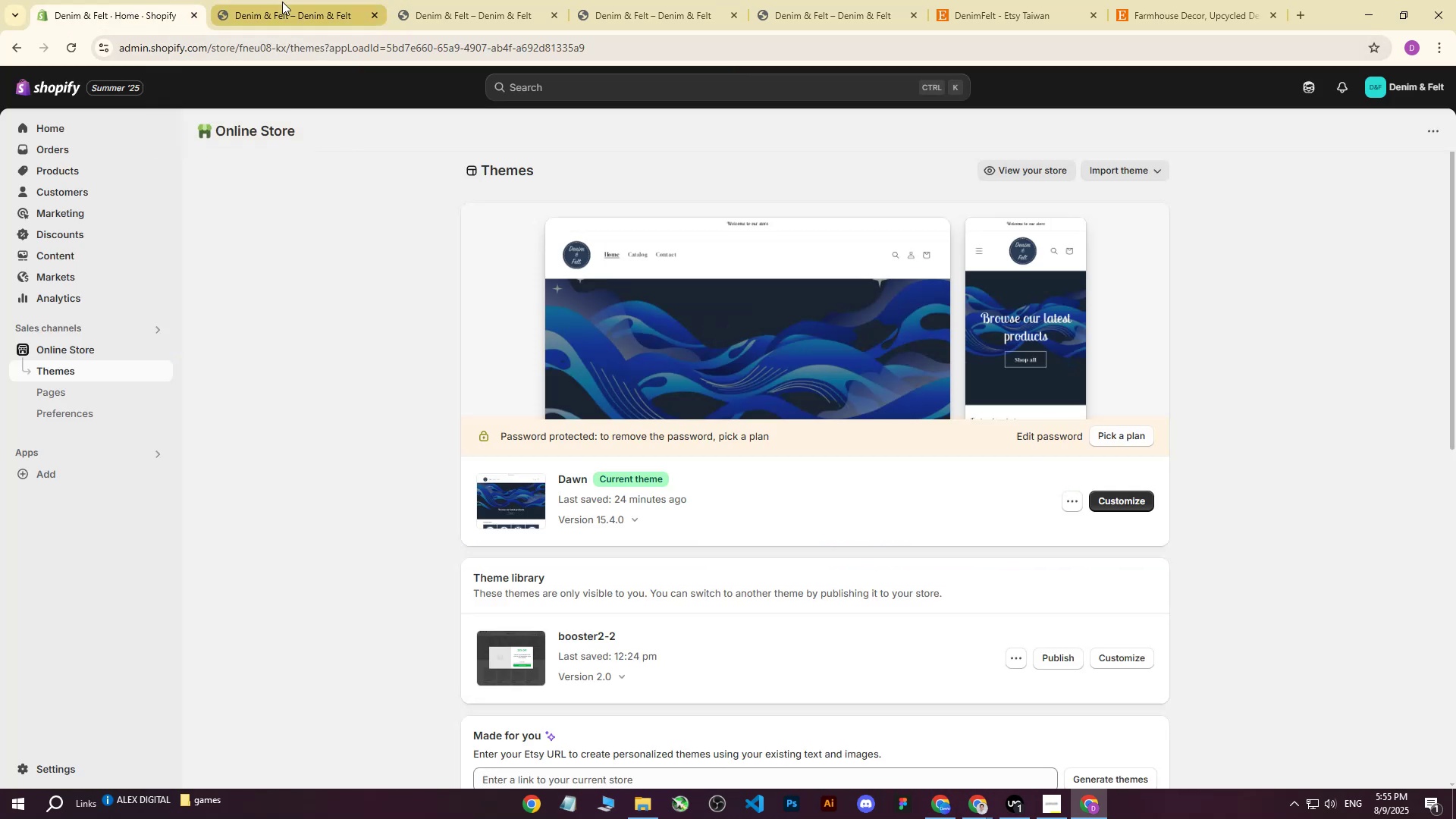 
left_click([282, 2])
 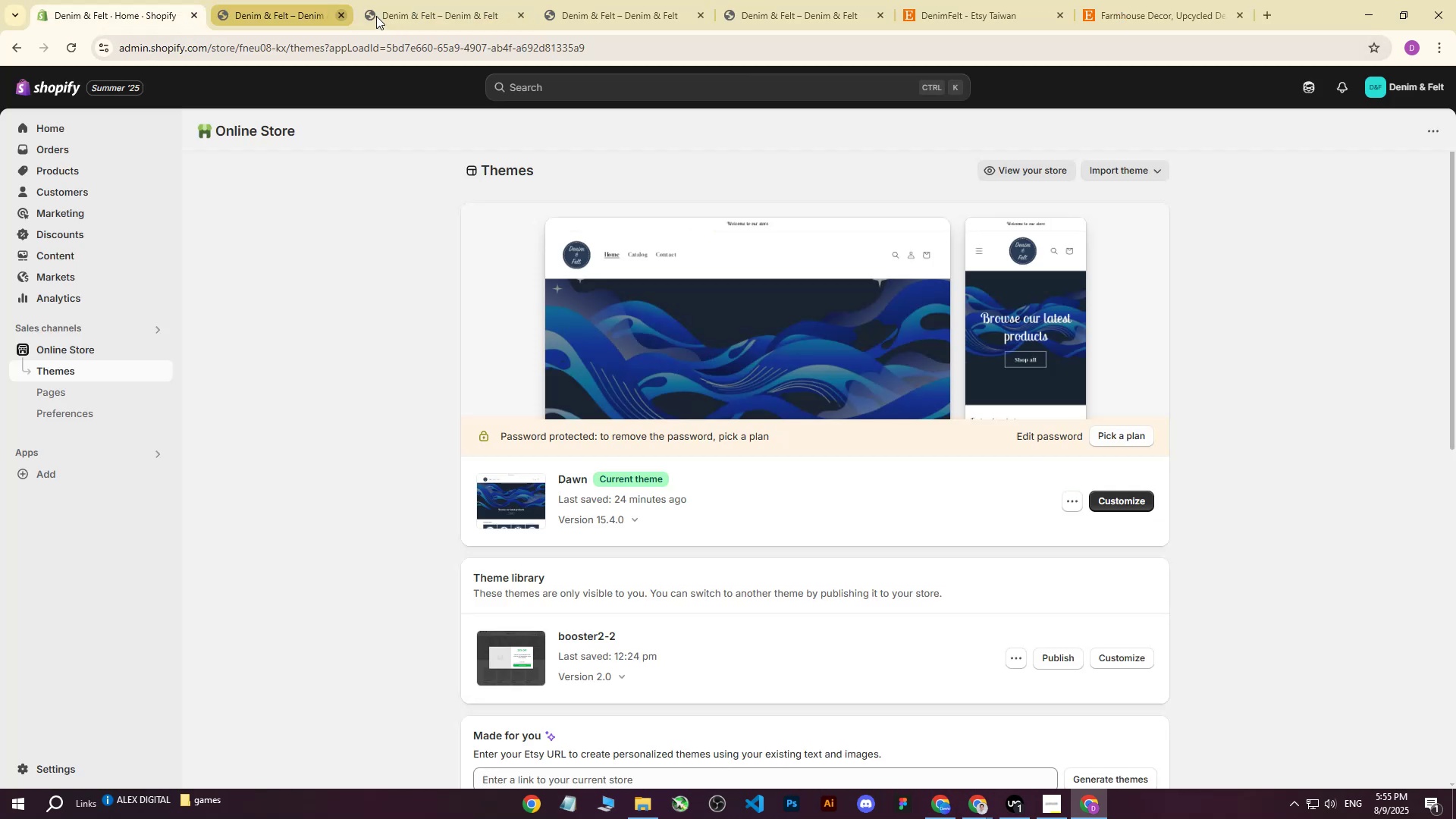 
double_click([135, 0])
 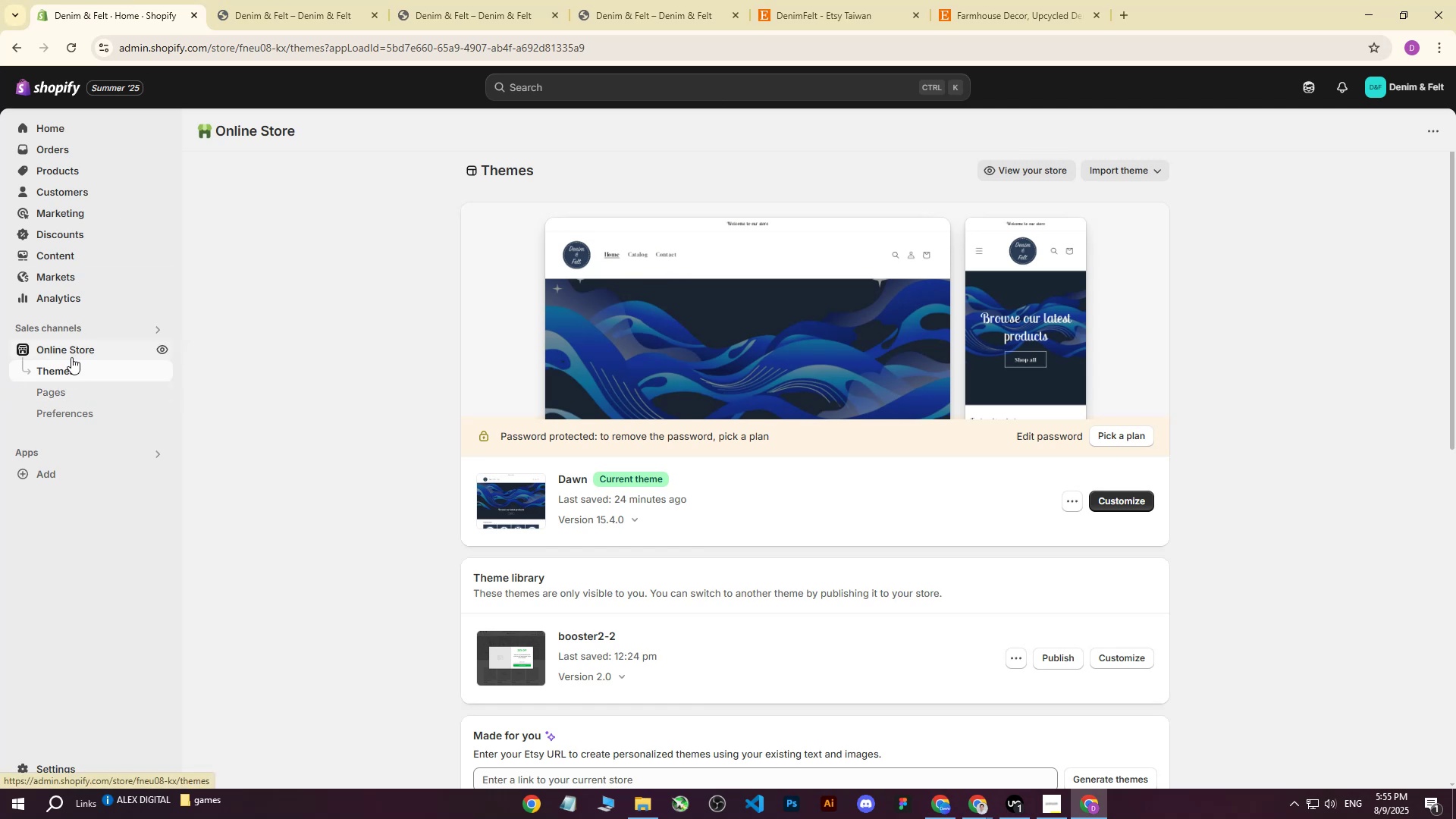 
left_click([74, 353])
 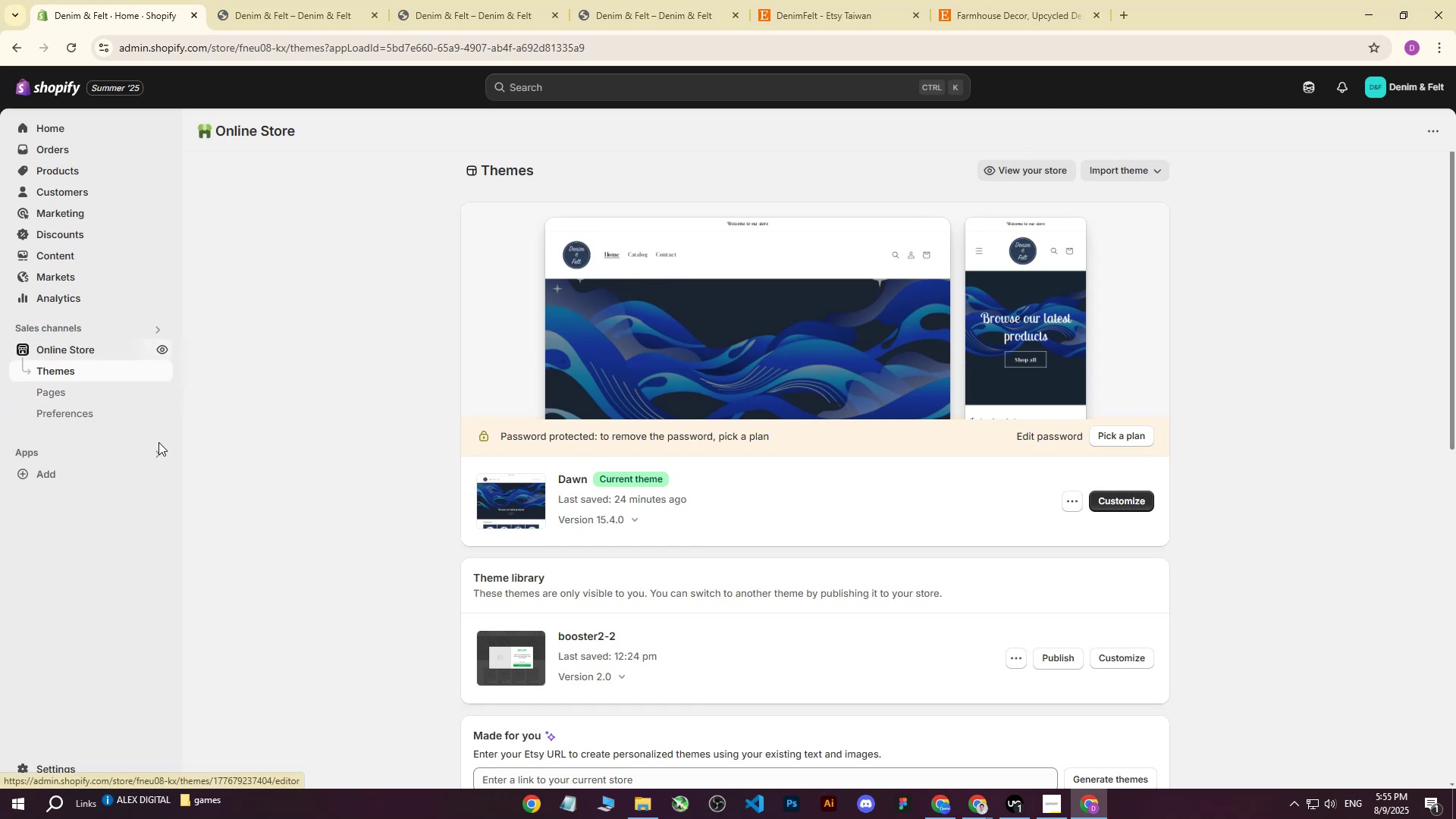 
left_click([54, 394])
 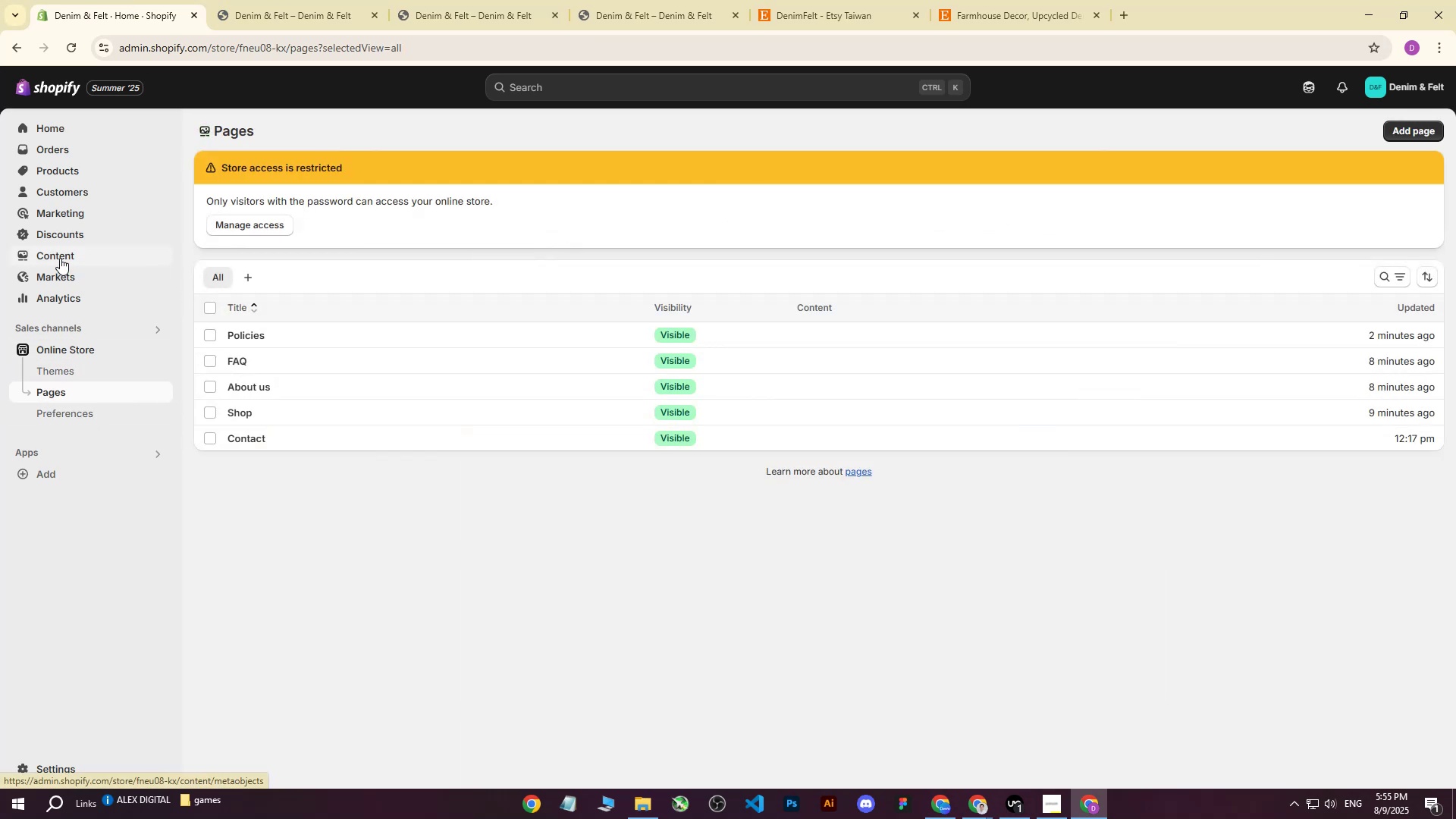 
left_click([61, 256])
 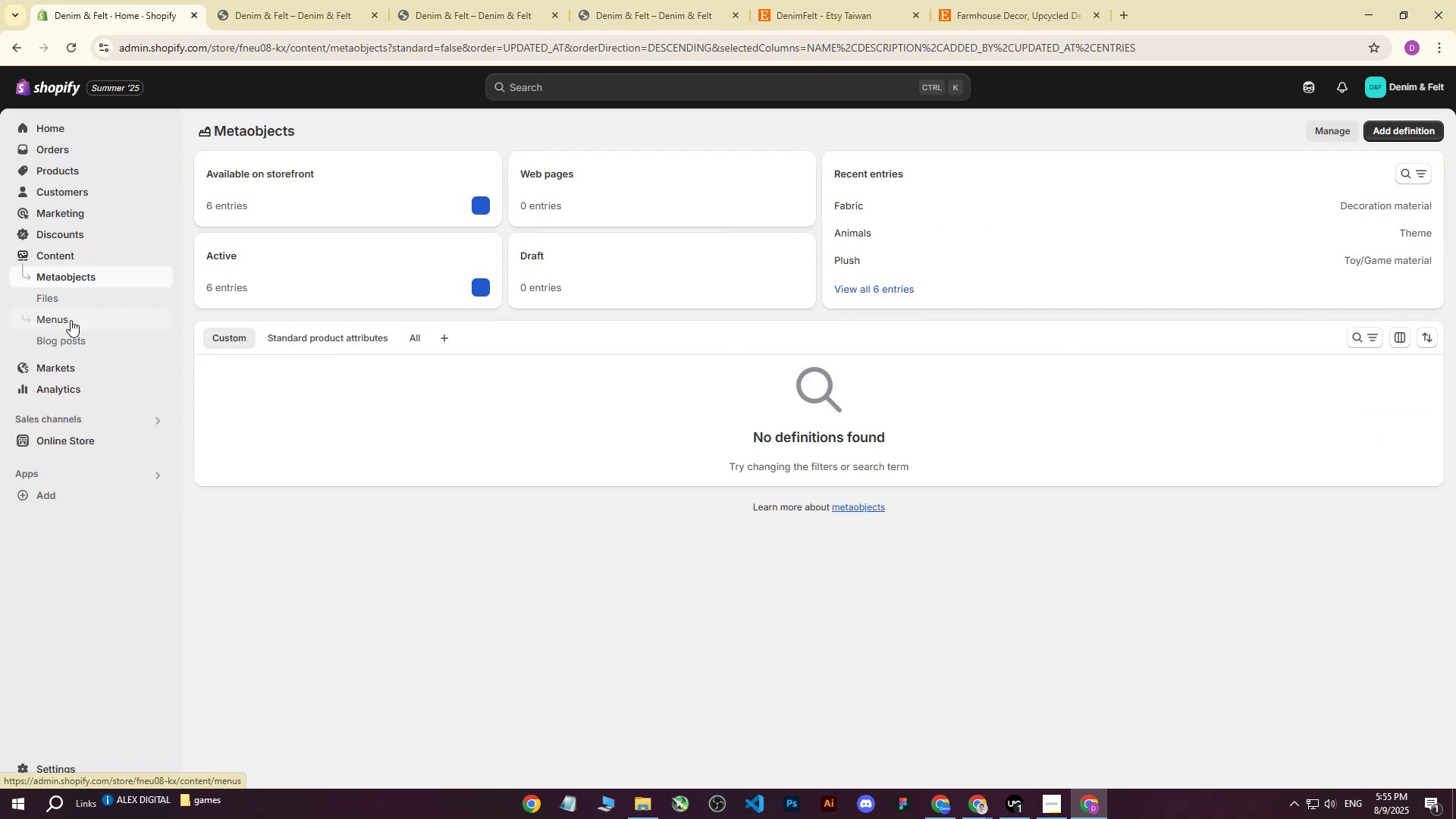 
left_click([68, 322])
 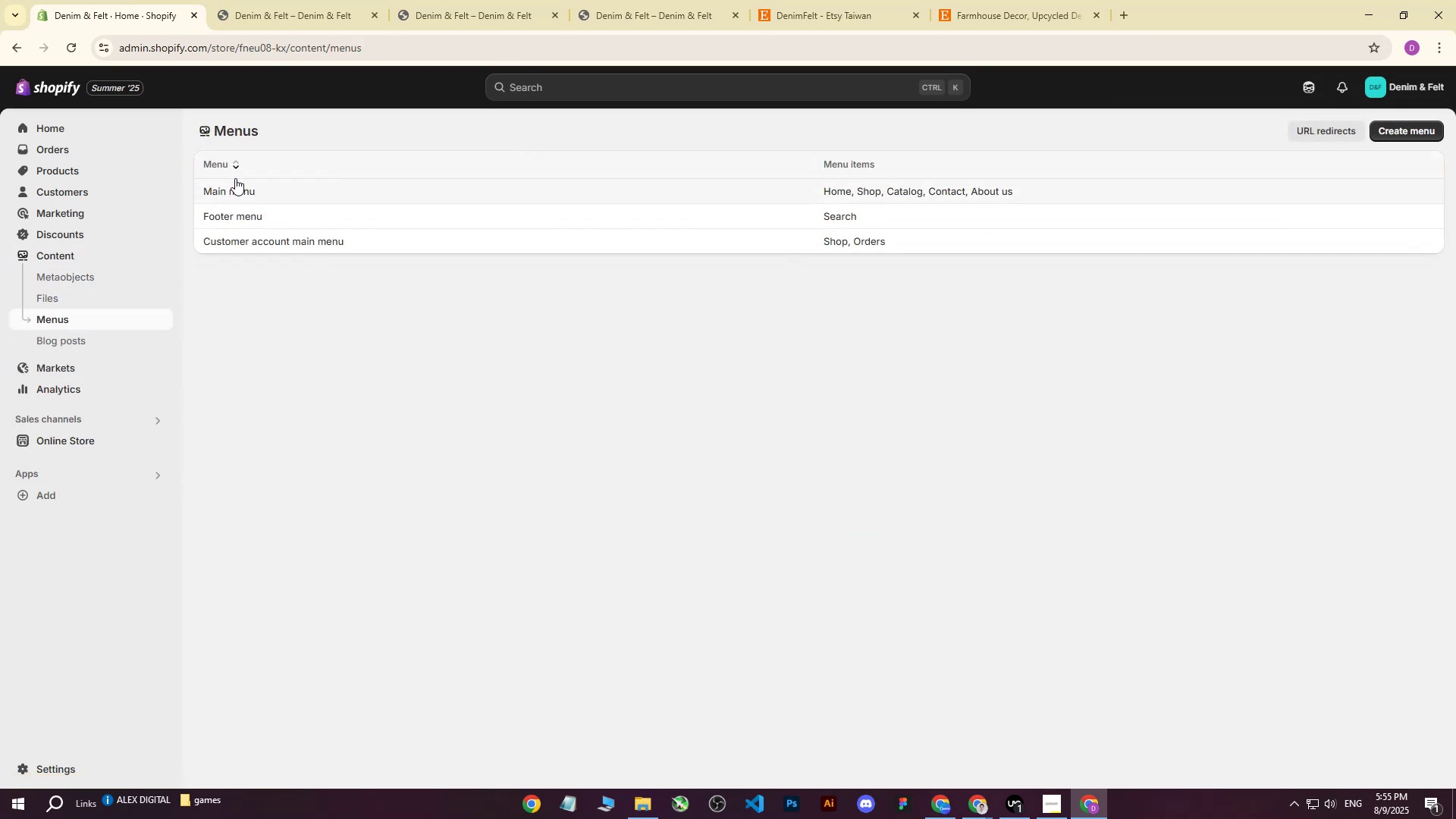 
double_click([235, 181])
 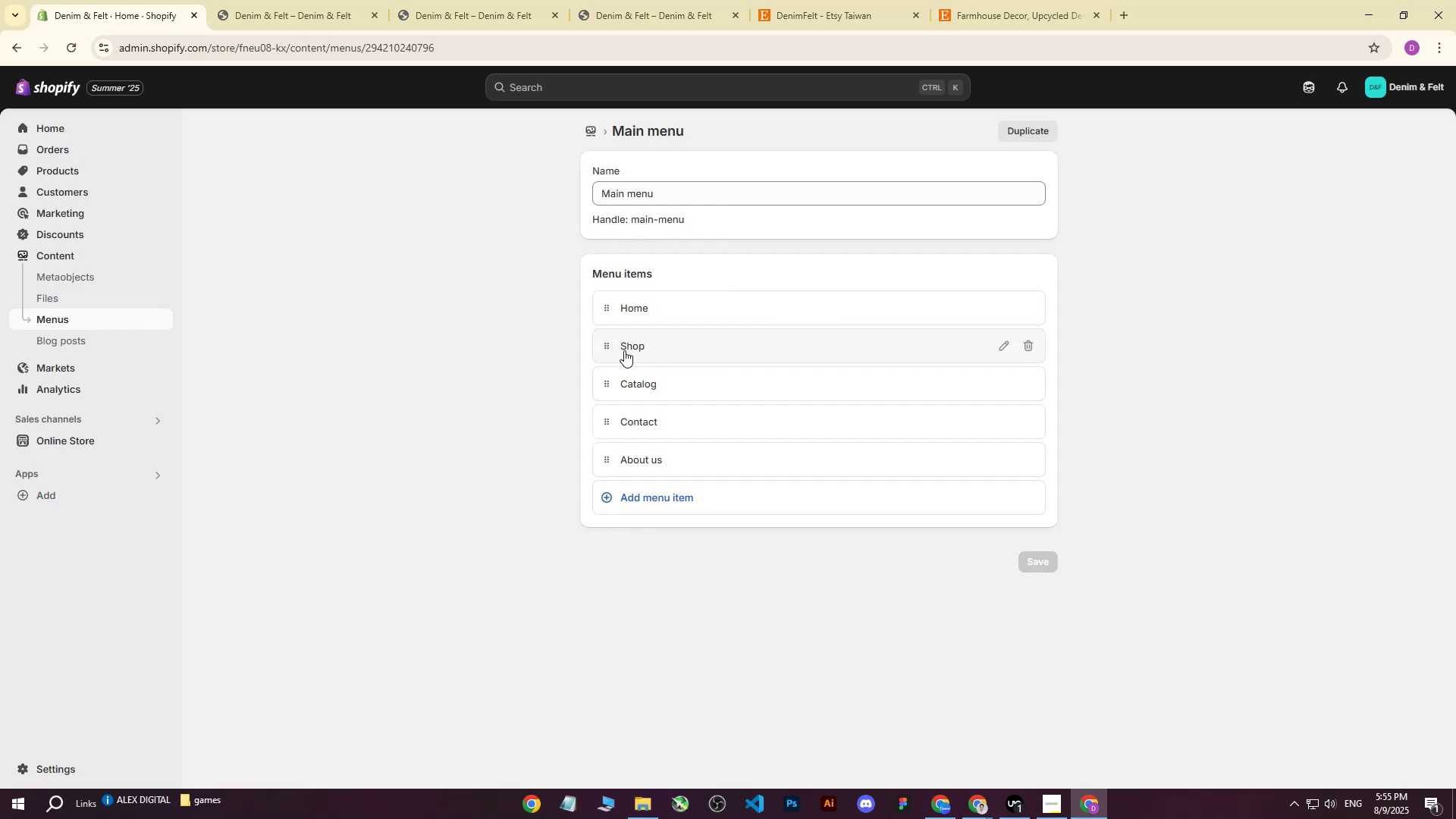 
wait(5.76)
 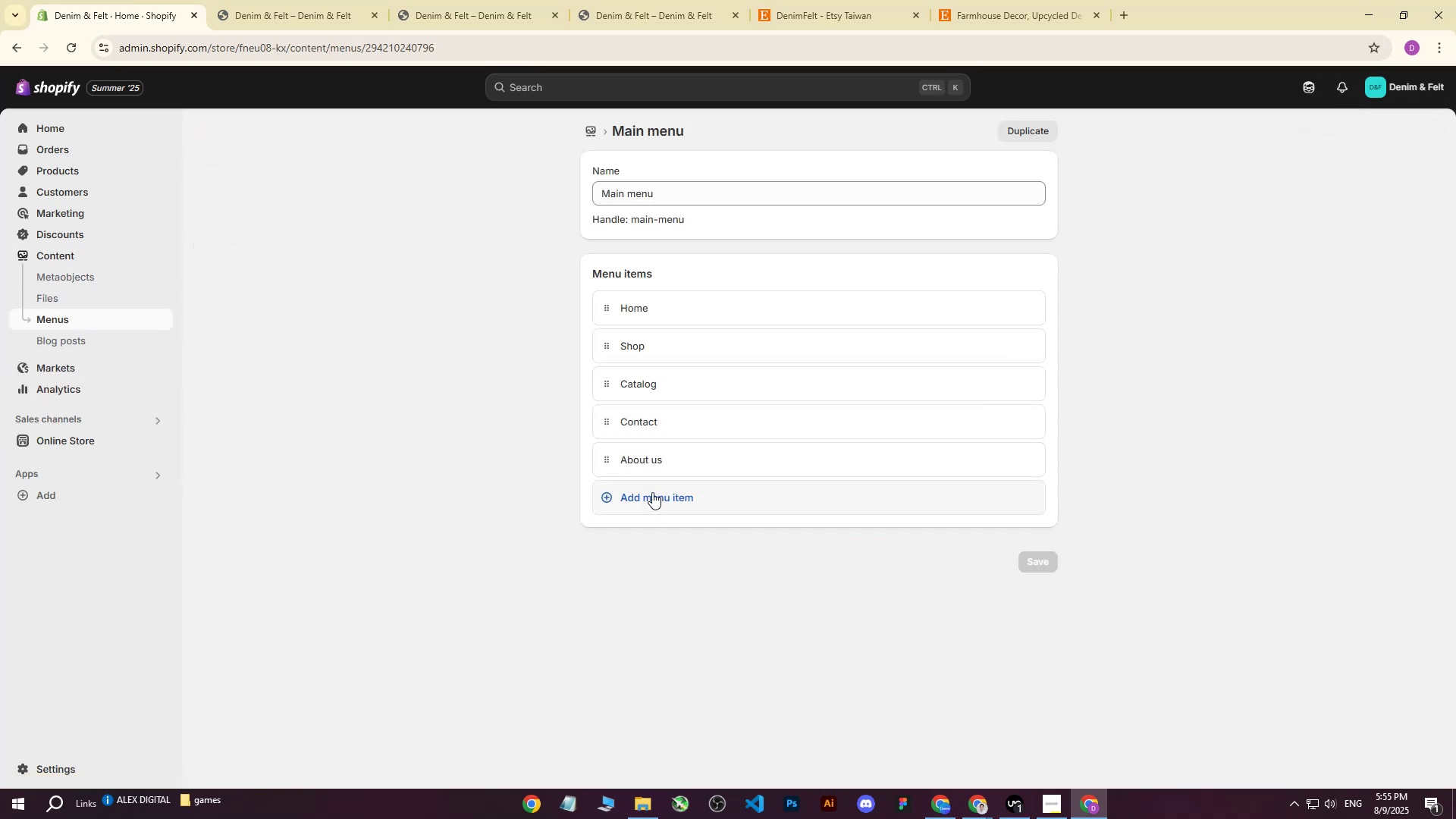 
left_click_drag(start_coordinate=[606, 462], to_coordinate=[616, 384])
 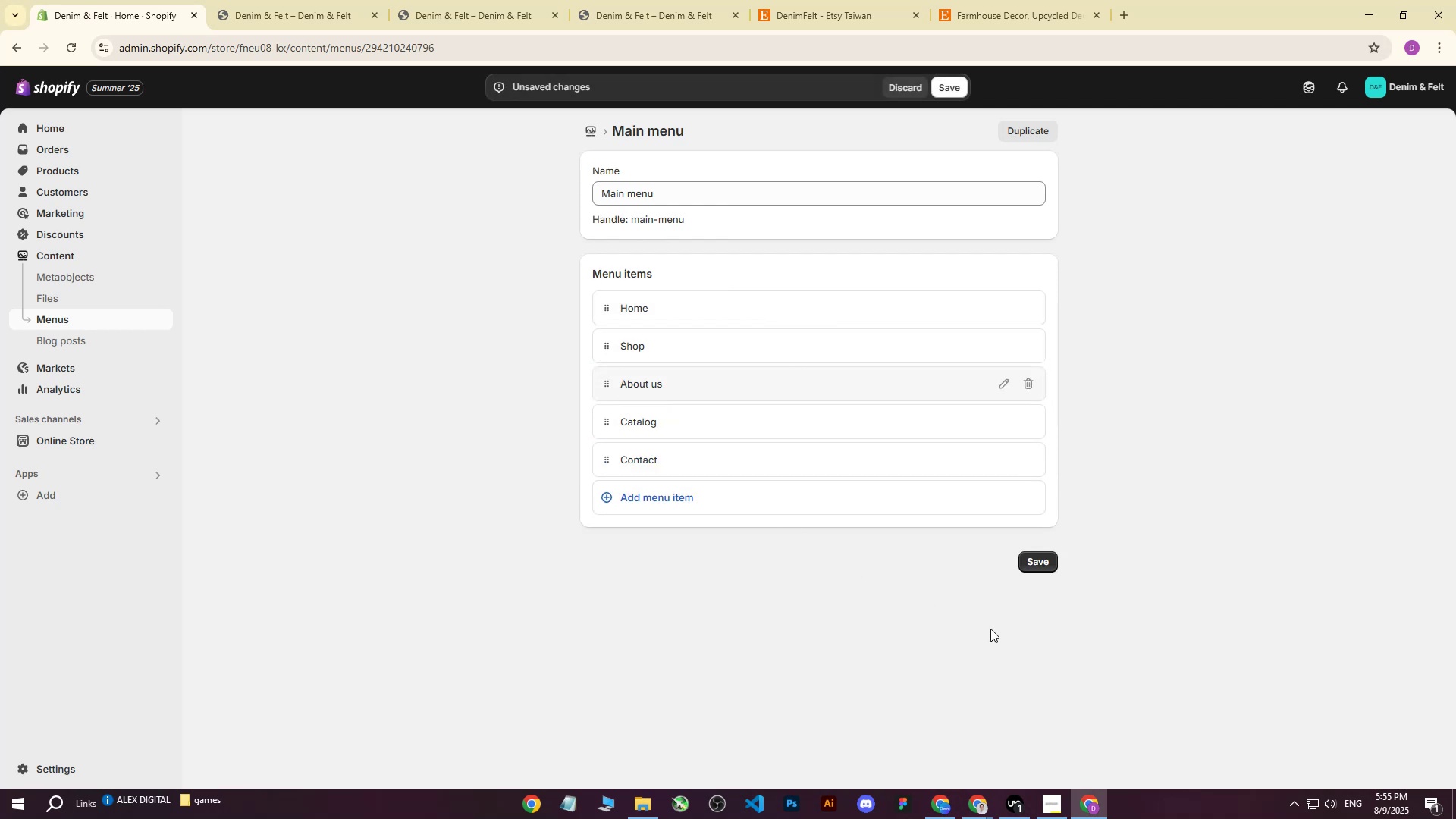 
left_click([984, 794])
 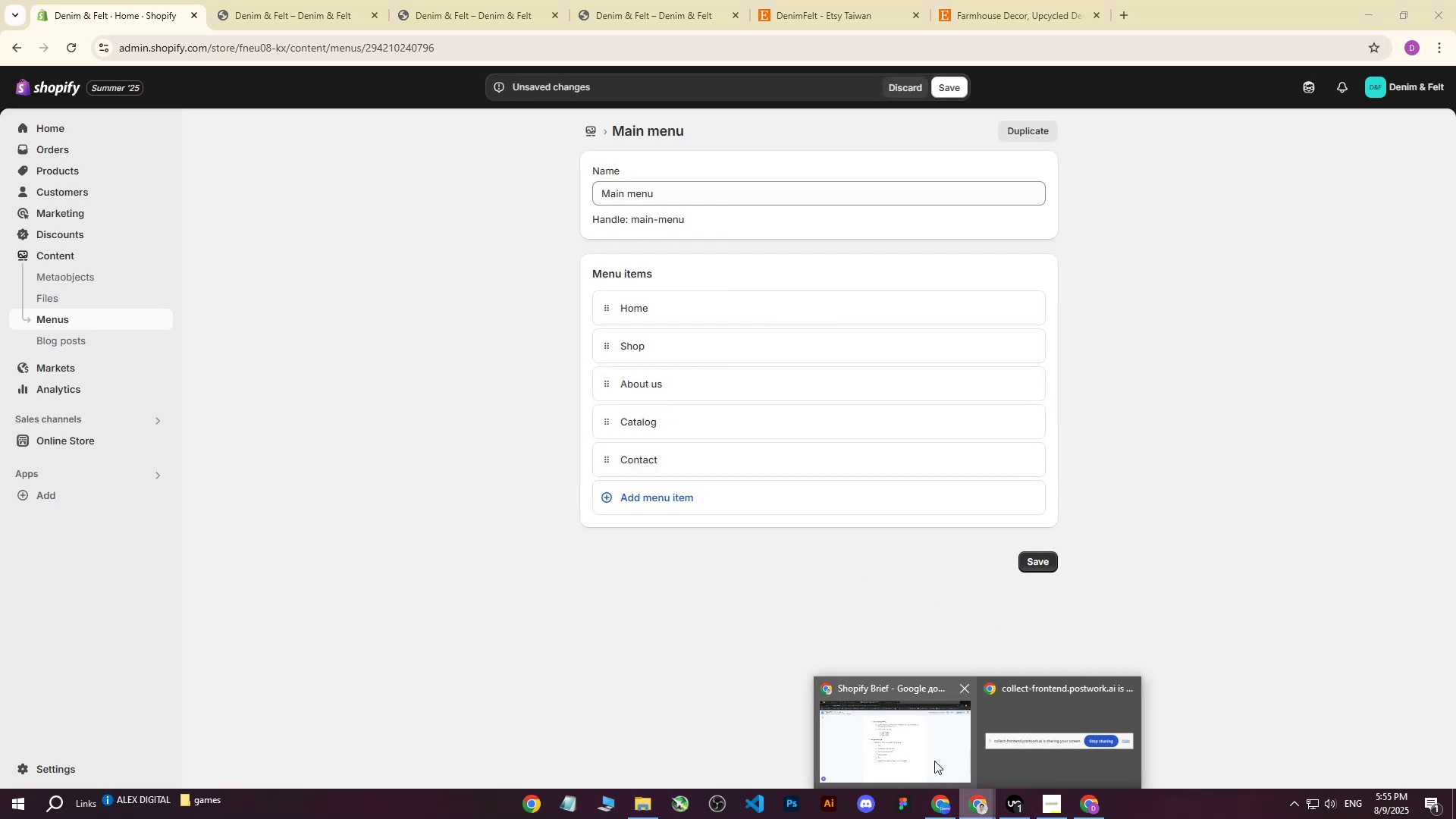 
left_click([921, 749])
 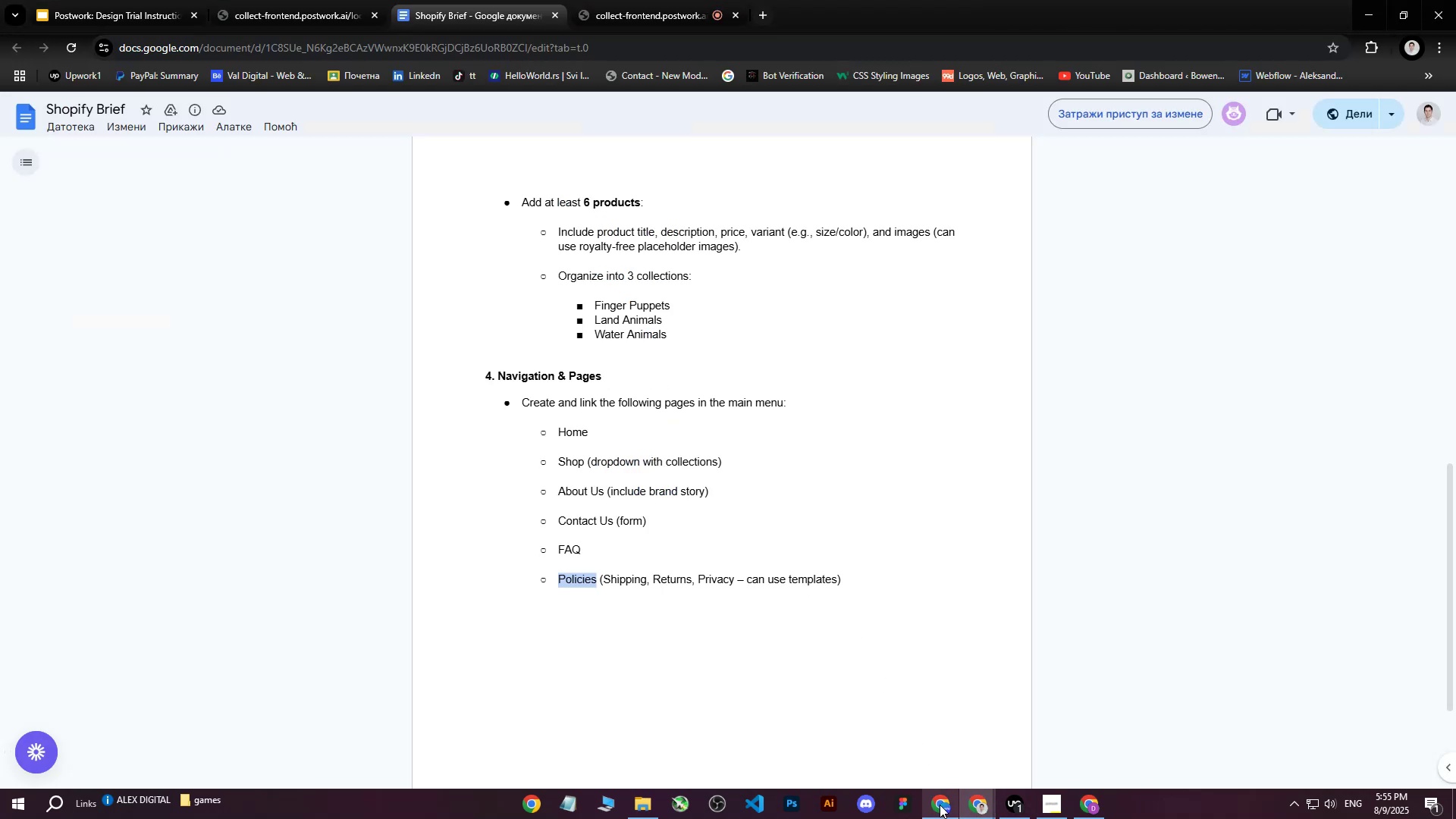 
left_click([1089, 806])
 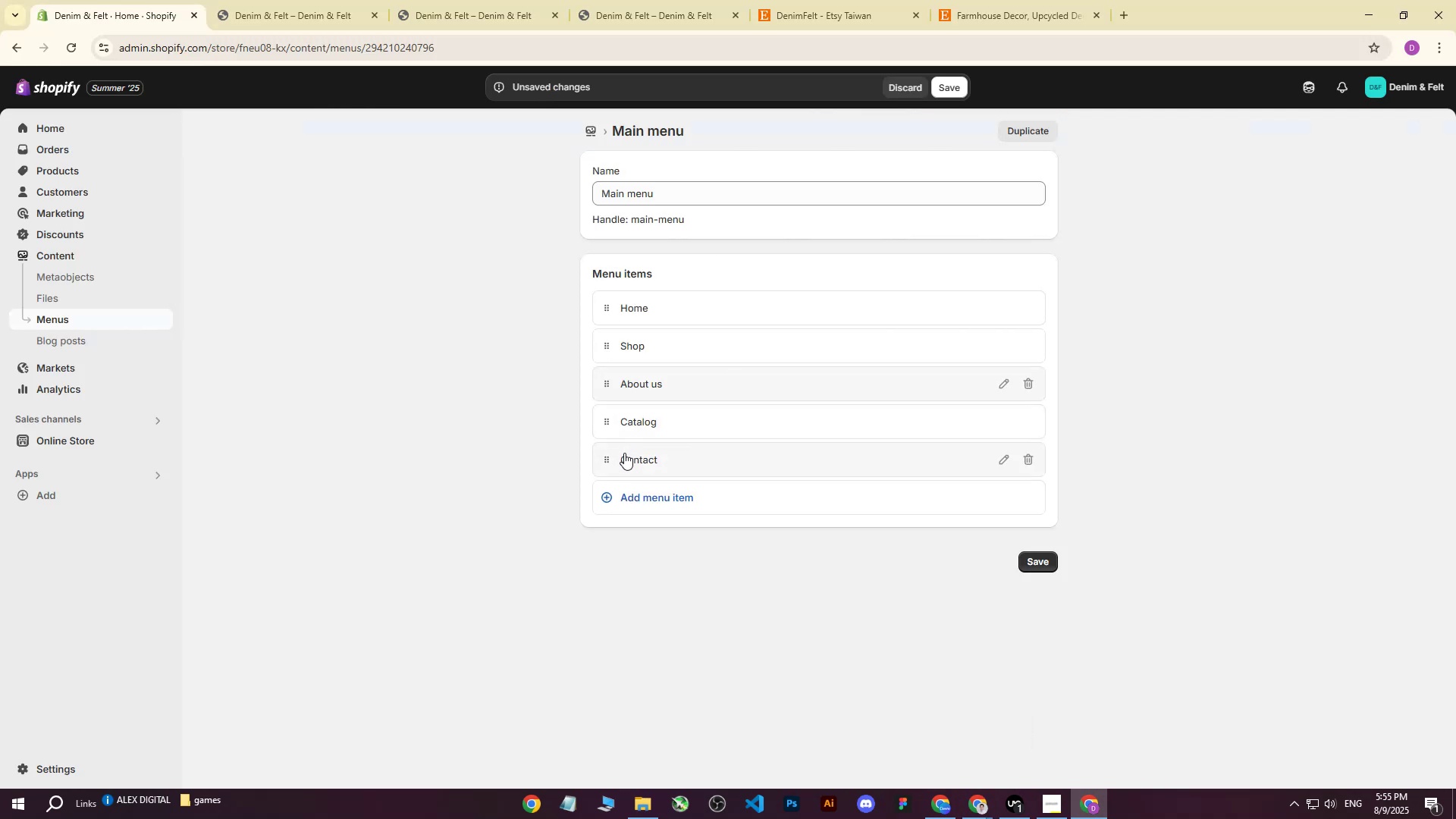 
left_click([692, 459])
 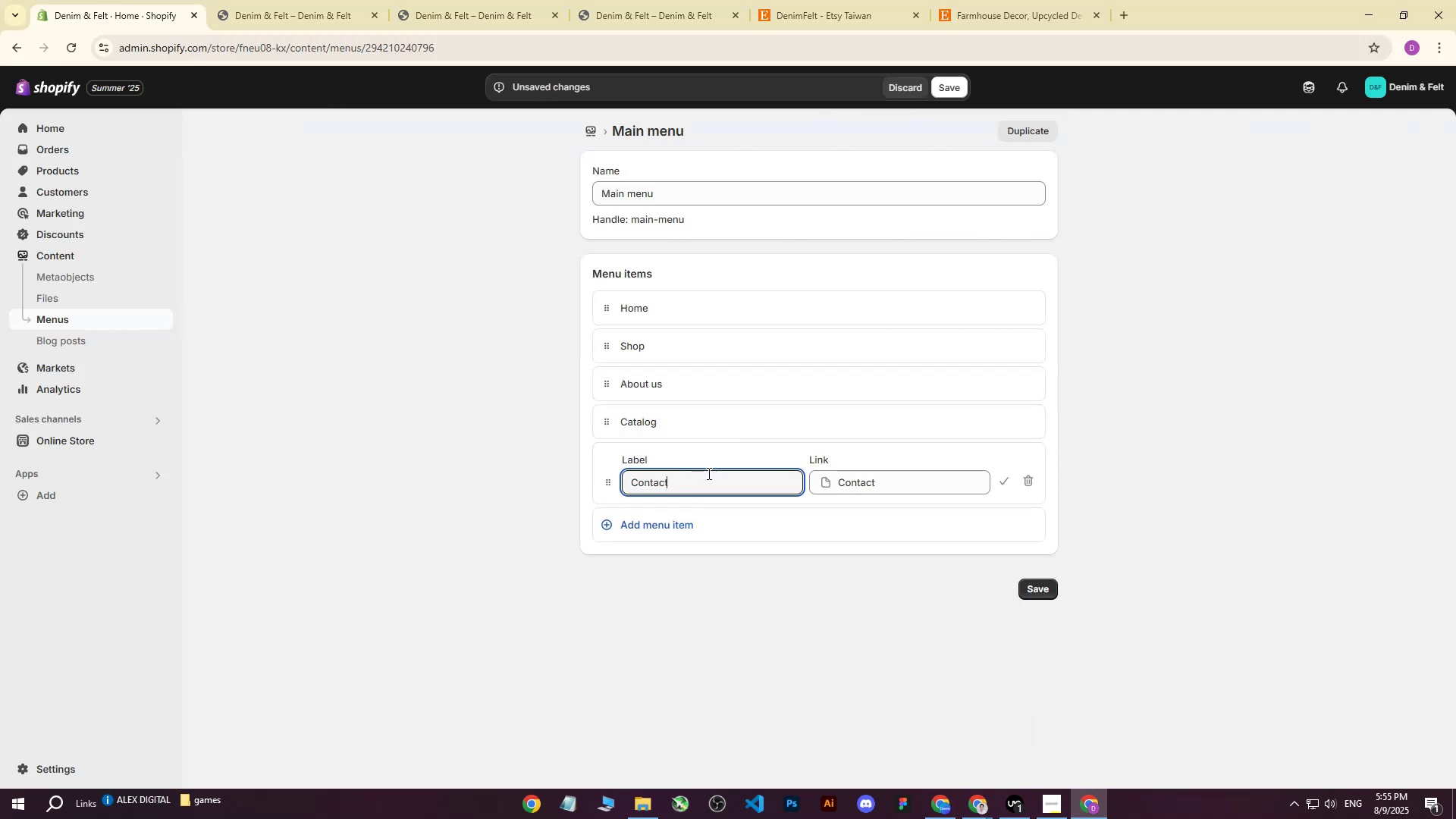 
left_click([702, 478])
 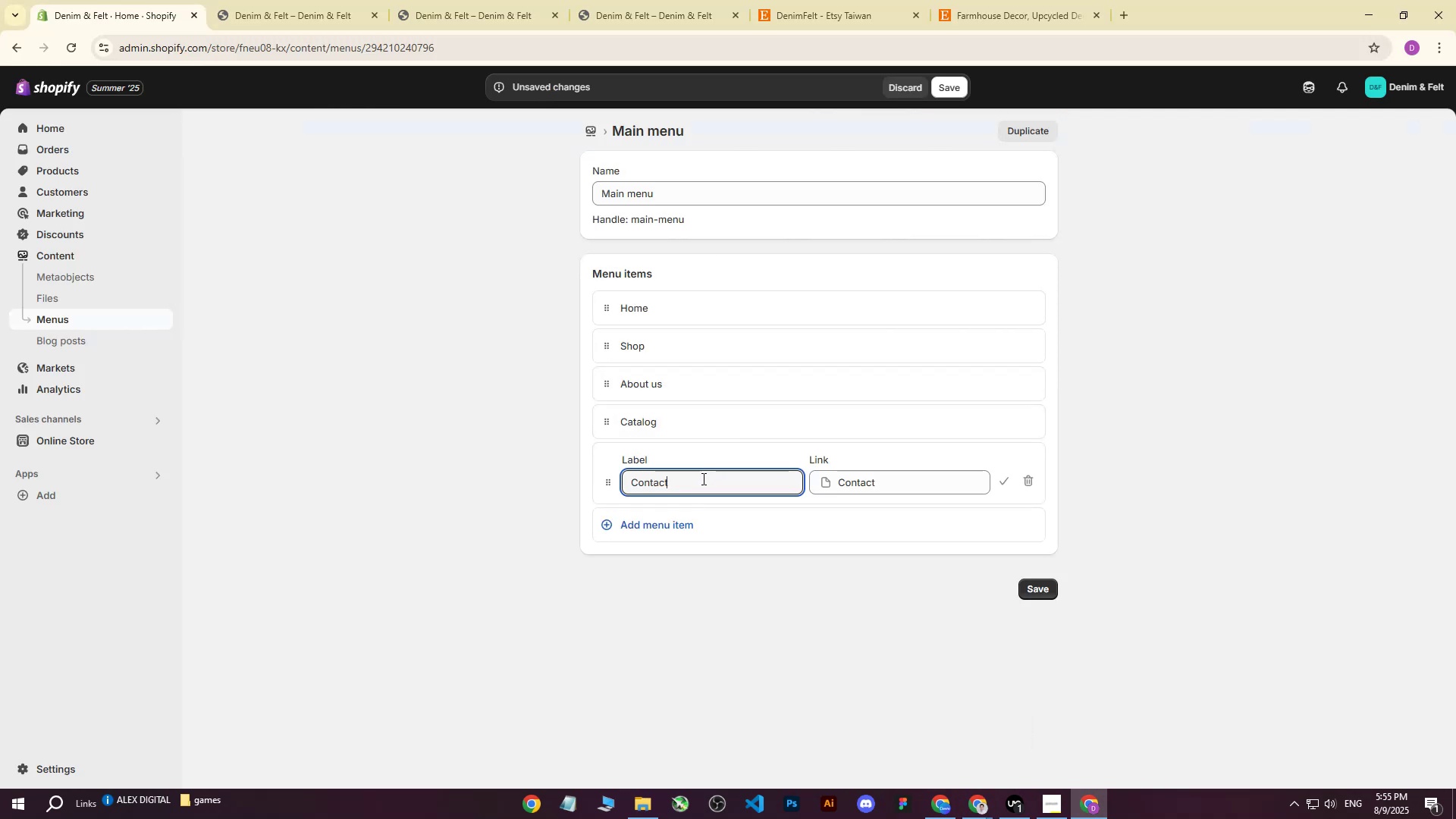 
type( us)
 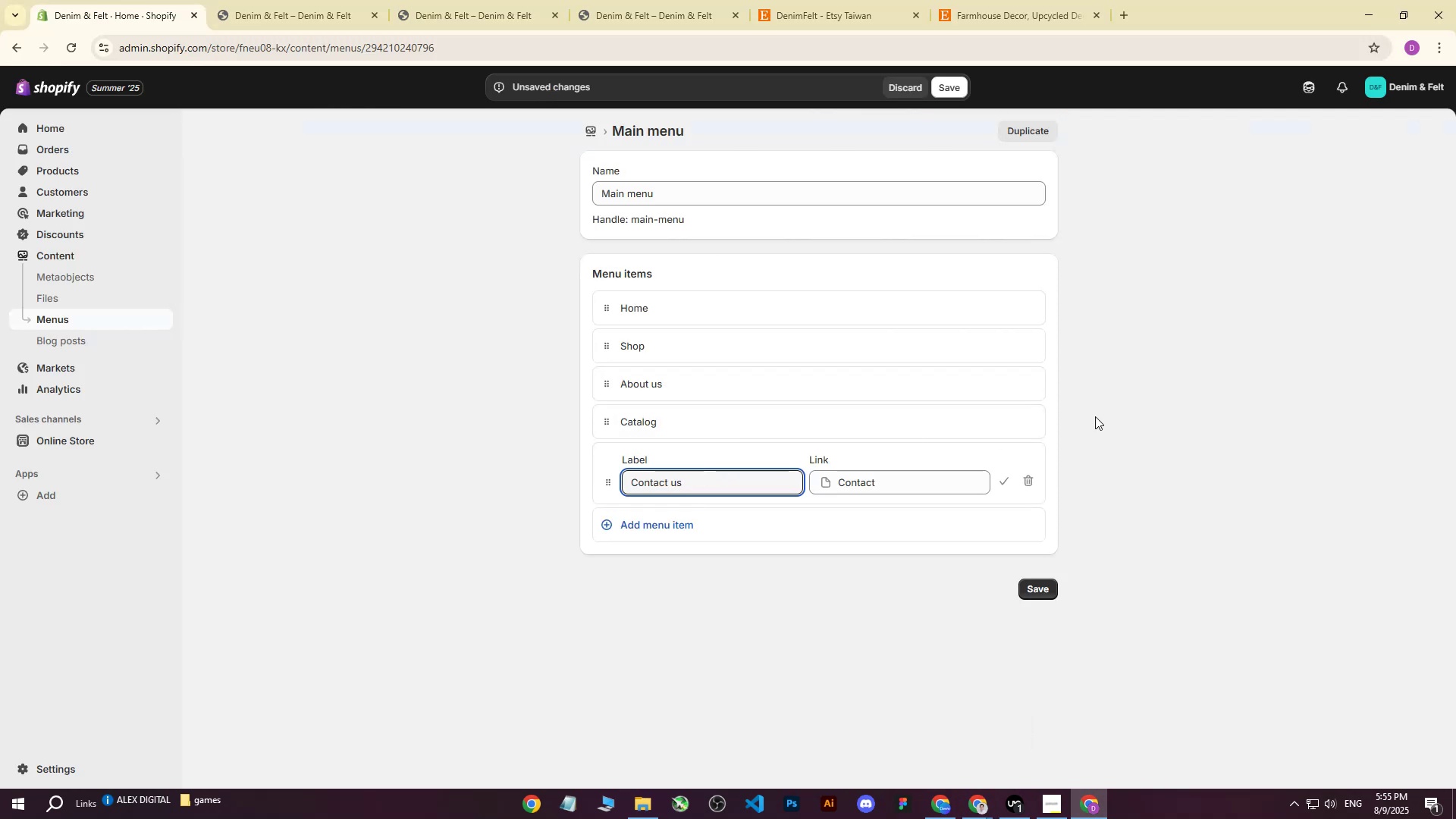 
left_click([1182, 406])
 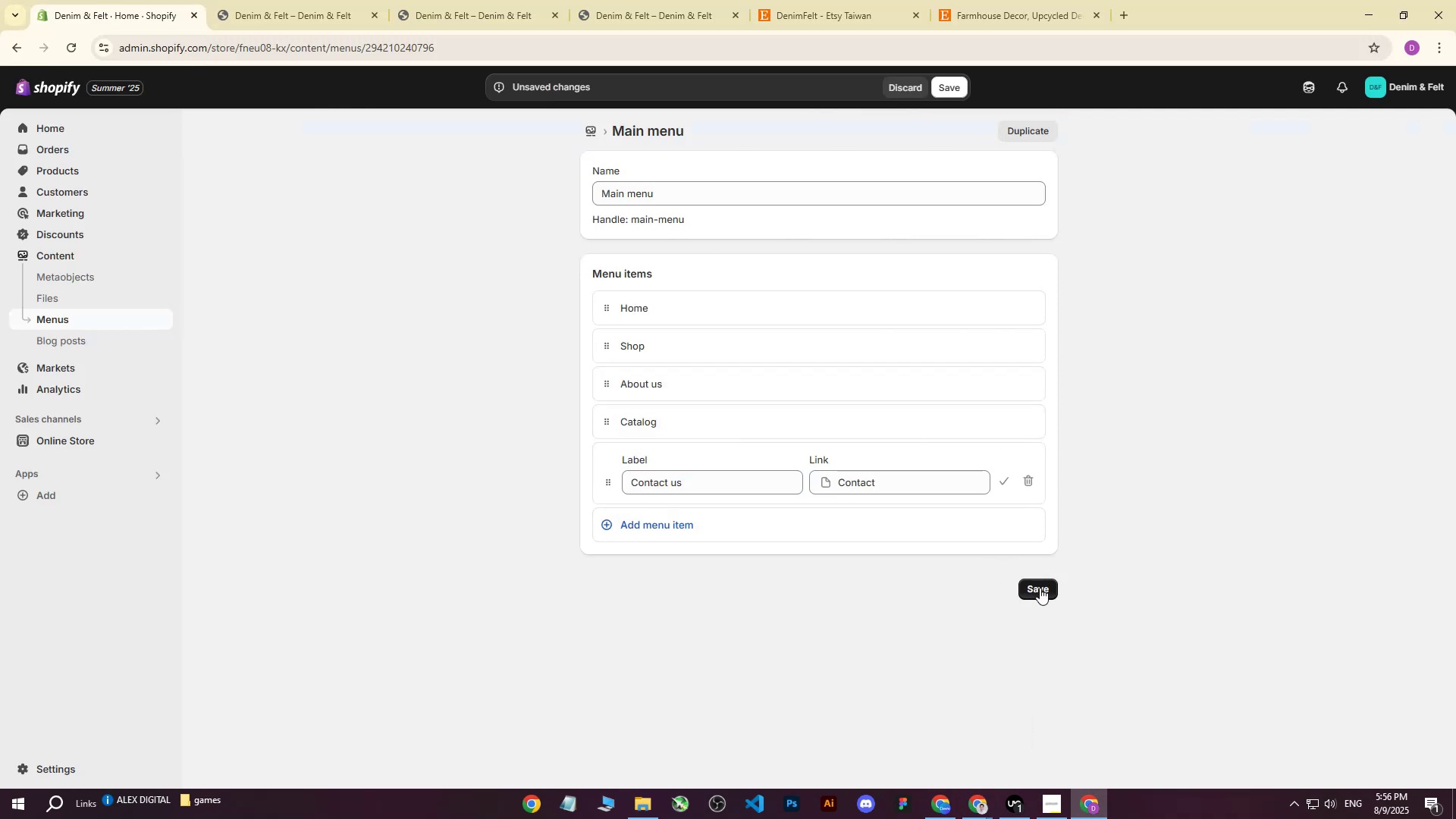 
left_click([1040, 588])
 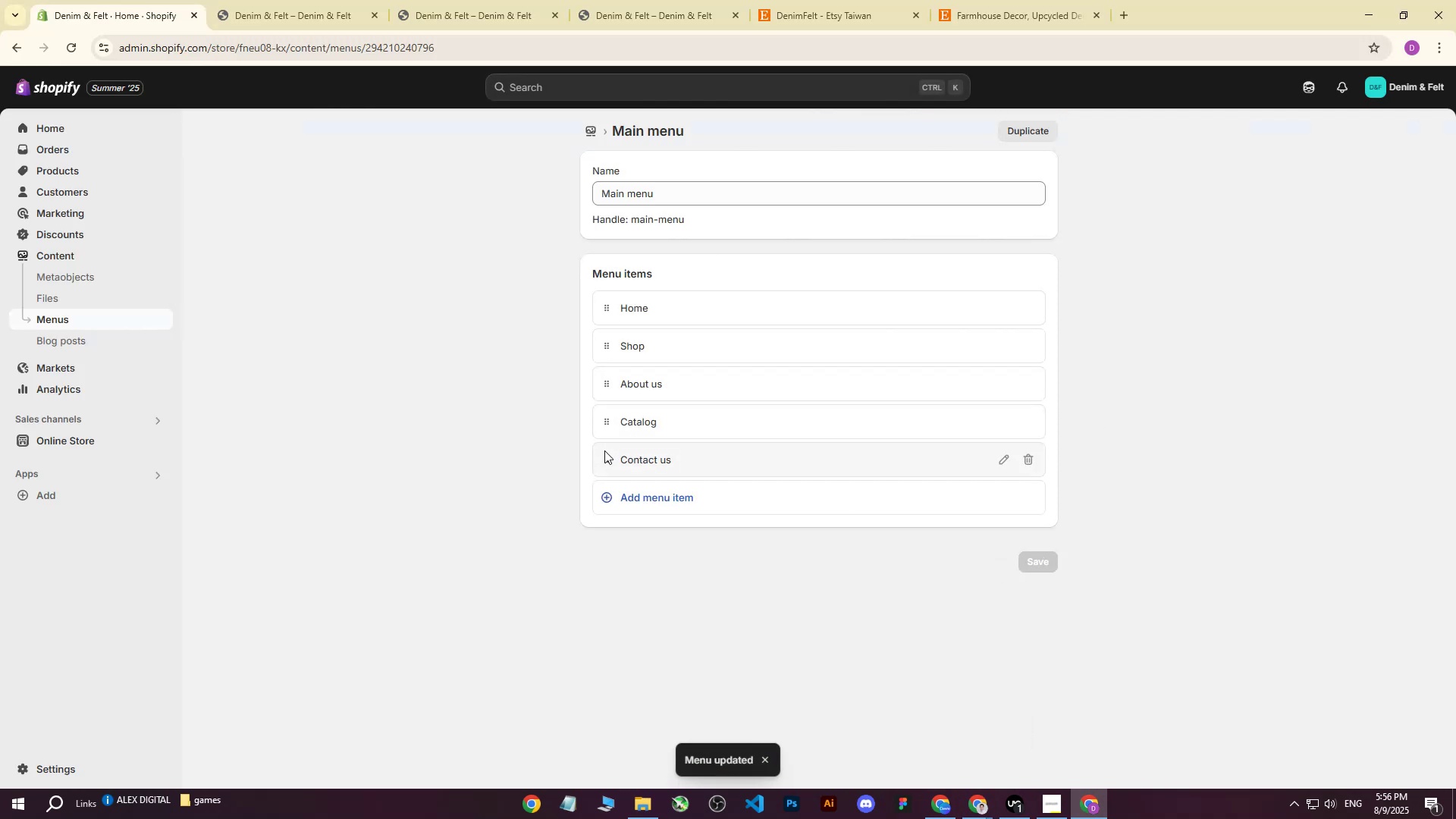 
left_click_drag(start_coordinate=[604, 460], to_coordinate=[598, 412])
 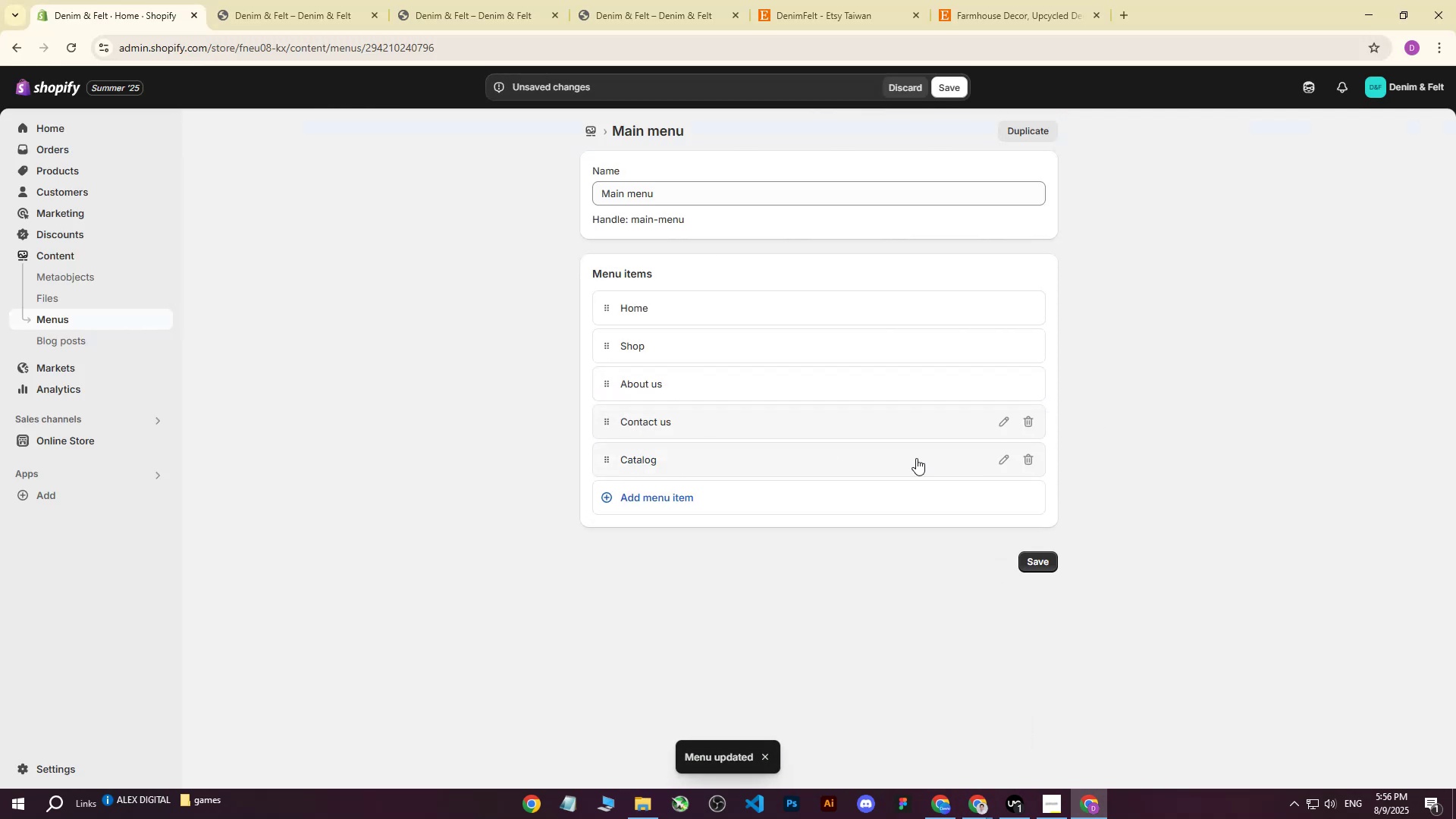 
left_click([1031, 460])
 